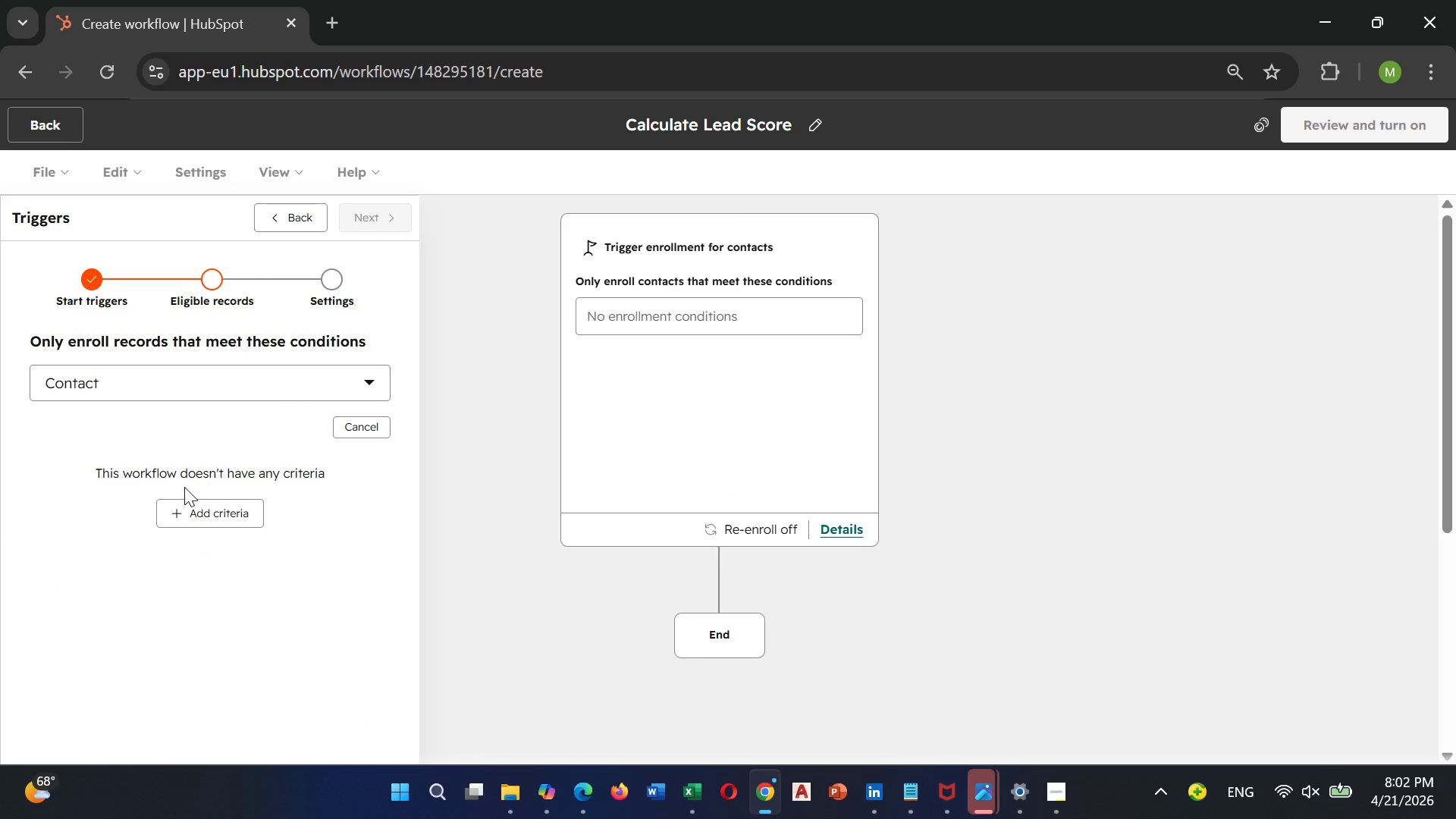 
left_click([186, 501])
 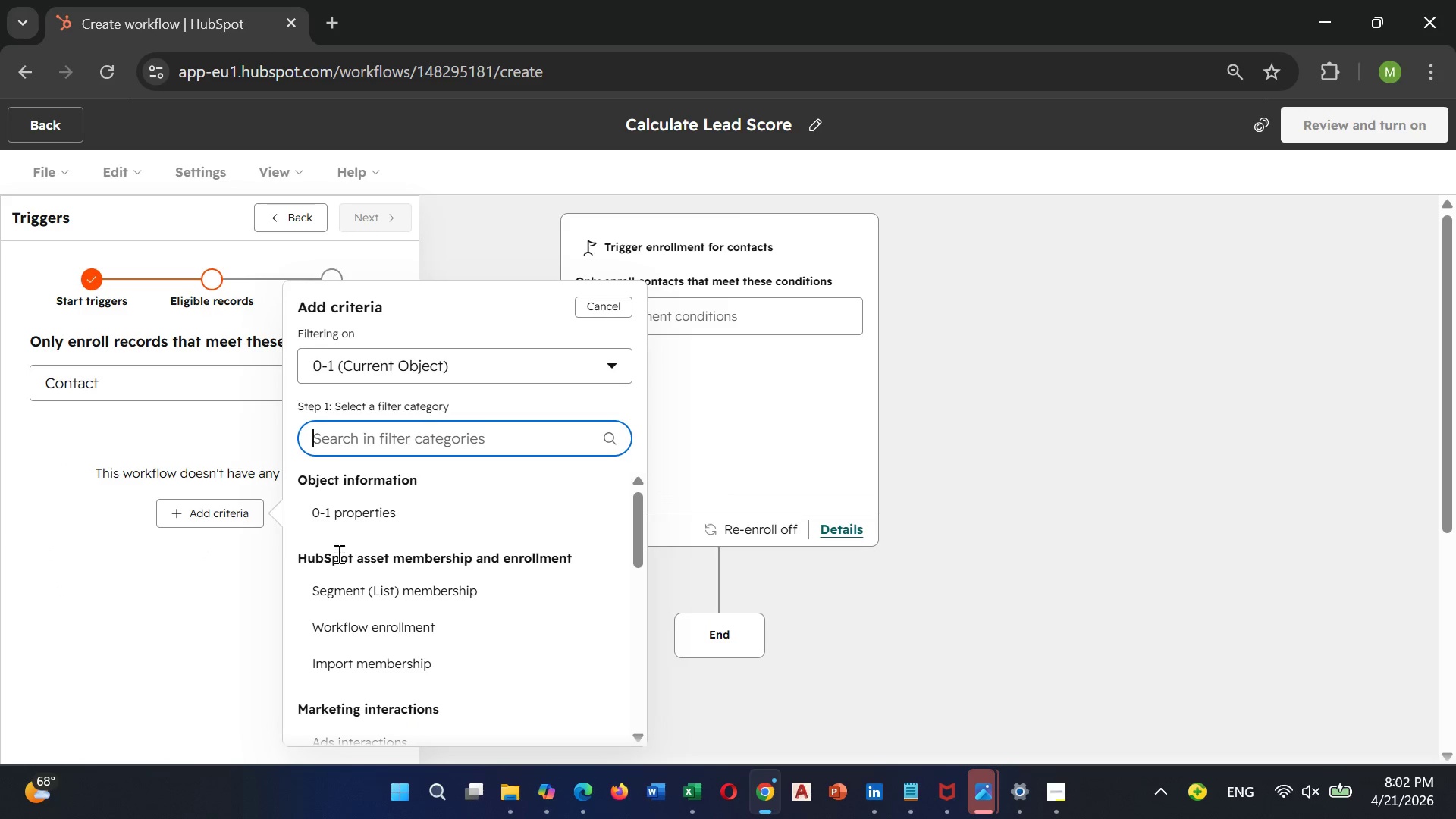 
scroll: coordinate [337, 554], scroll_direction: down, amount: 1.0
 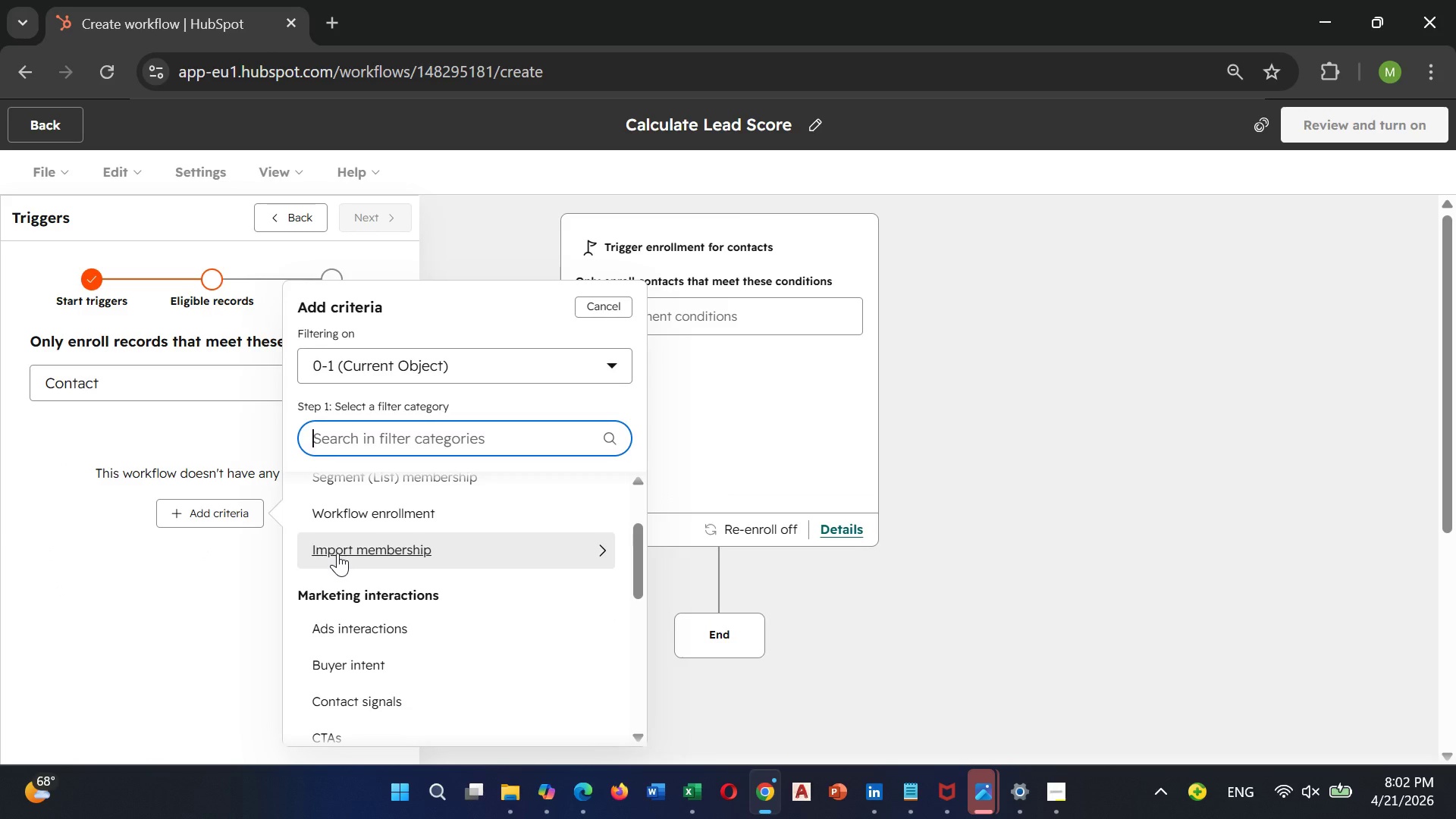 
scroll: coordinate [337, 553], scroll_direction: up, amount: 1.0
 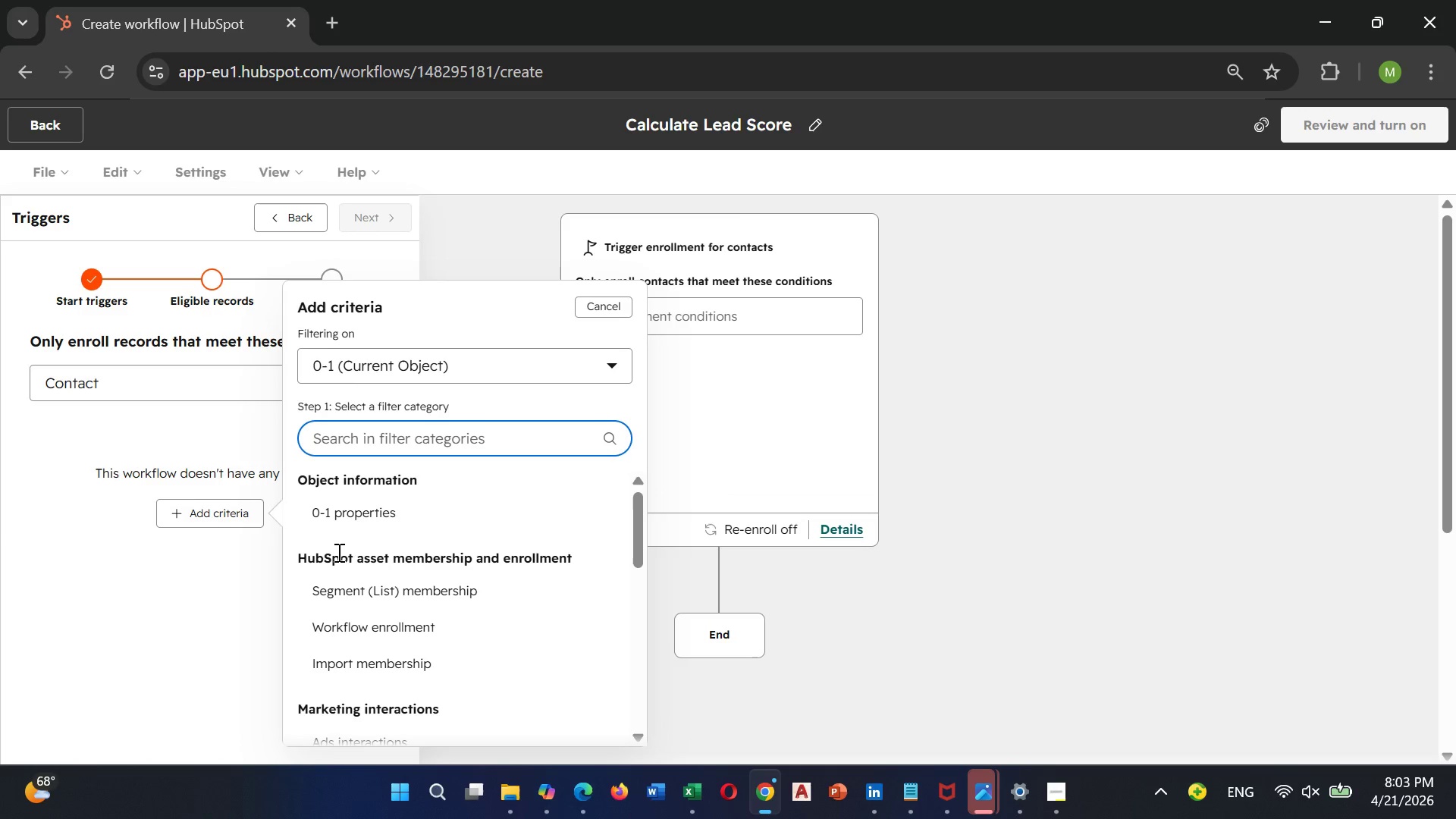 
wait(49.08)
 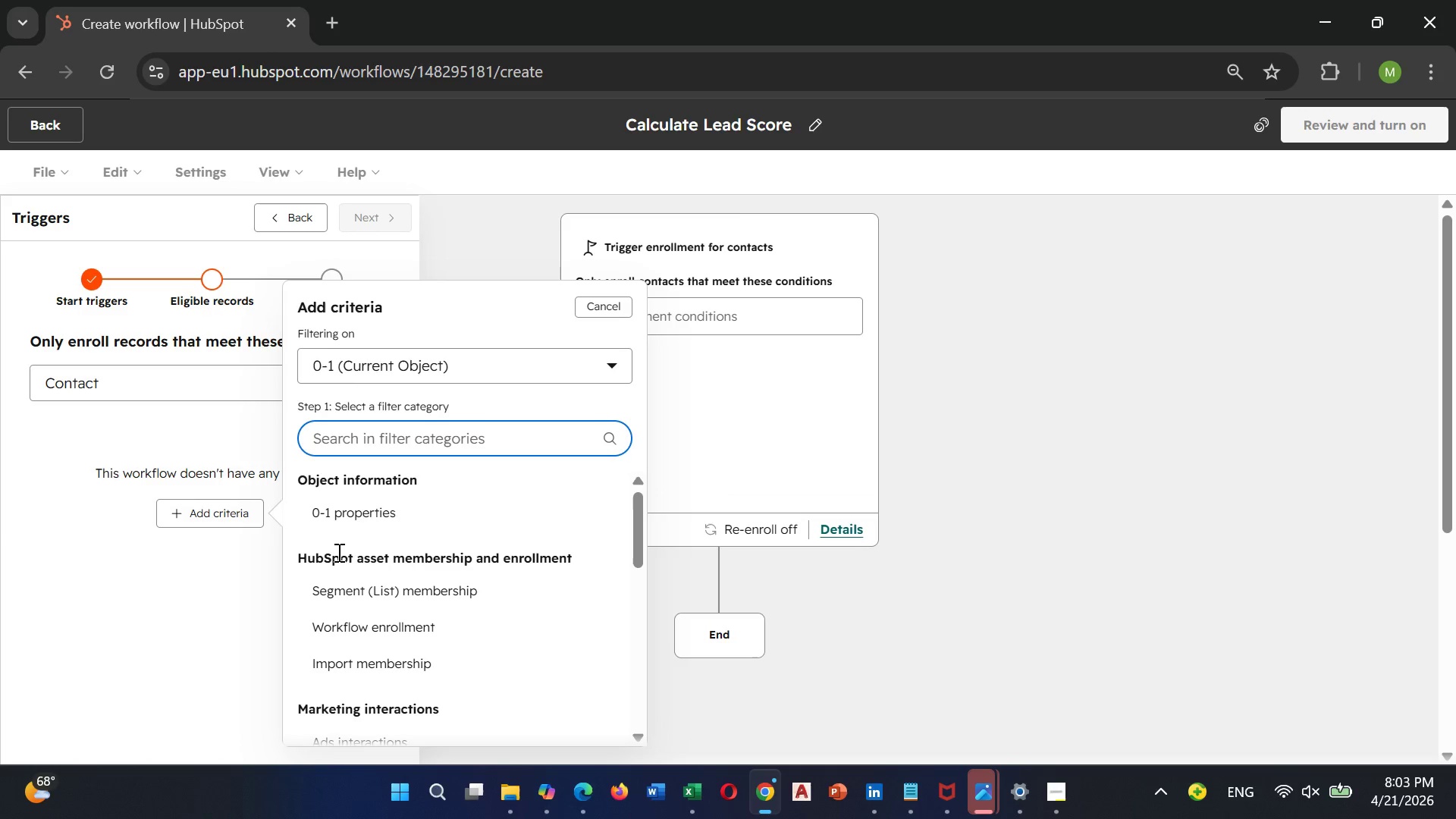 
type(pro)
 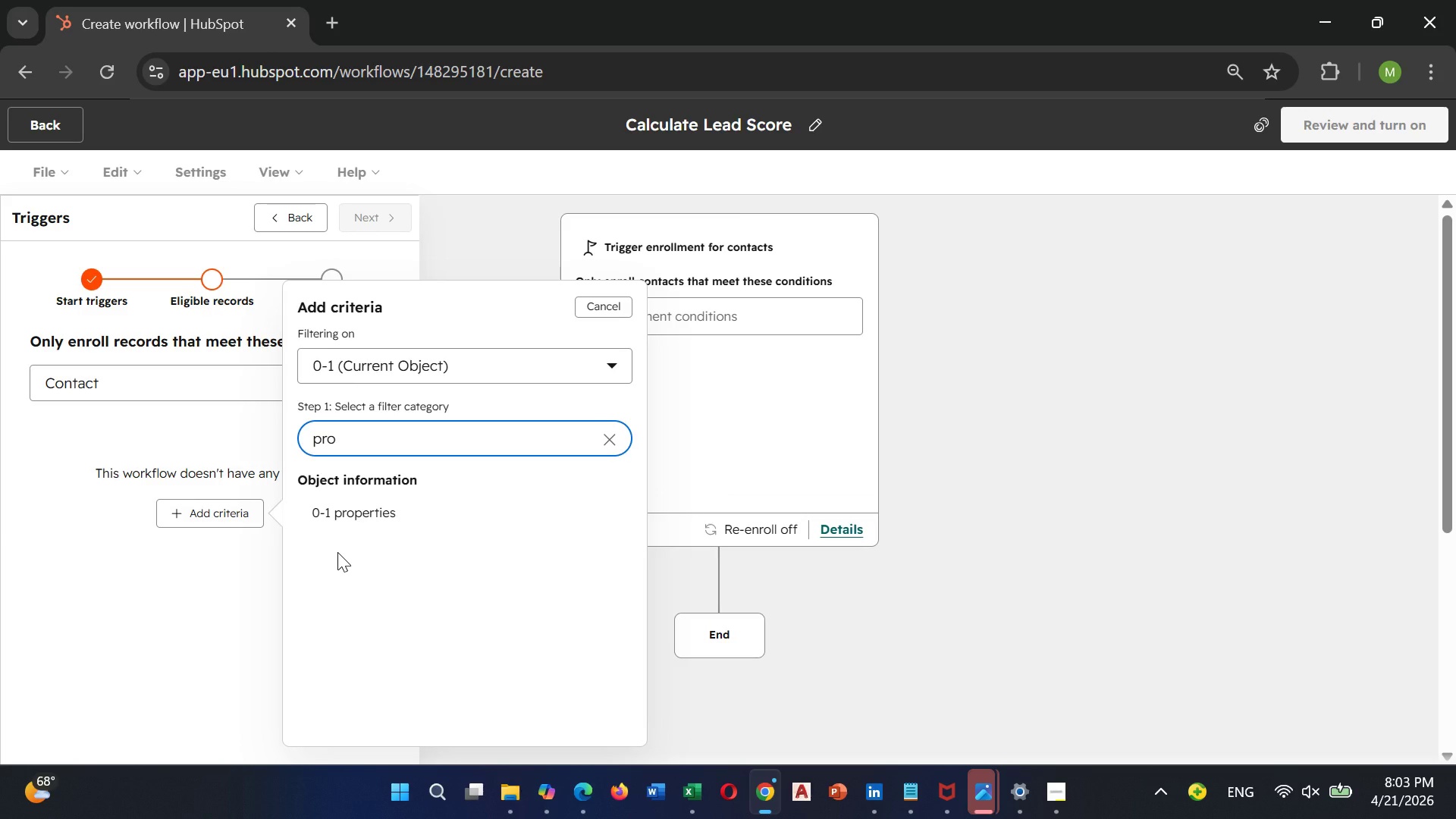 
wait(14.11)
 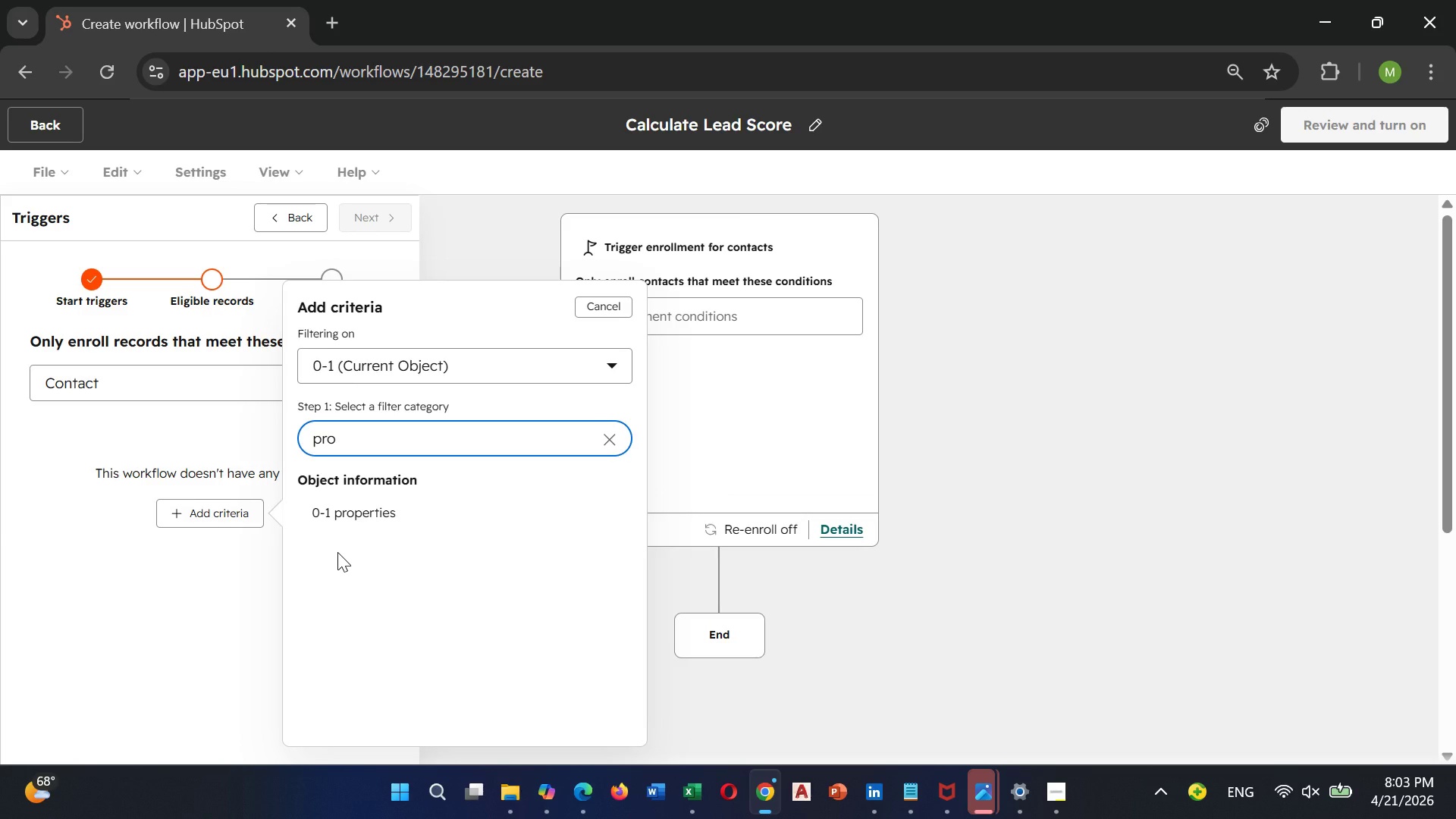 
type(pert)
 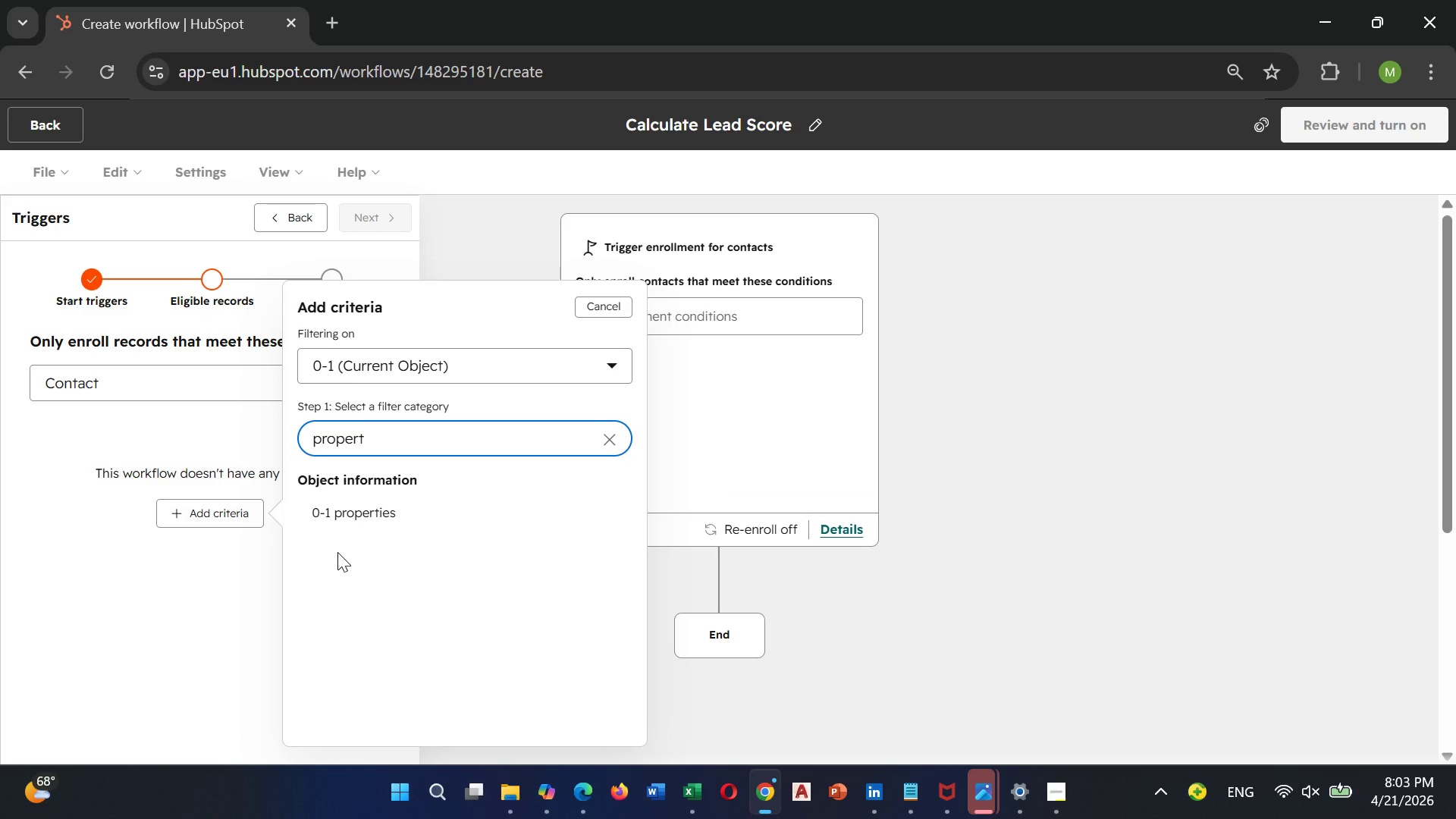 
hold_key(key=Backspace, duration=0.94)
 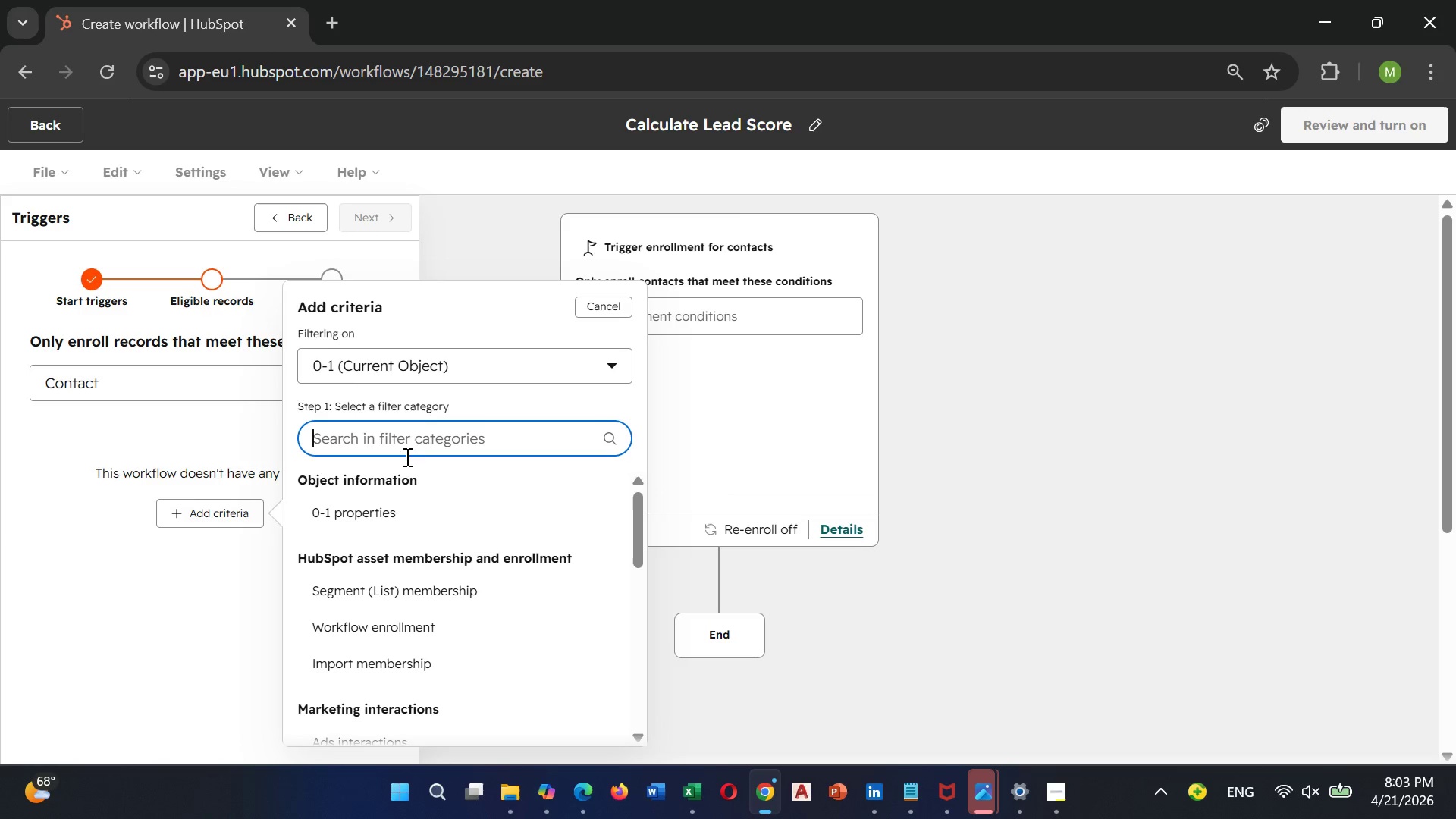 
wait(6.27)
 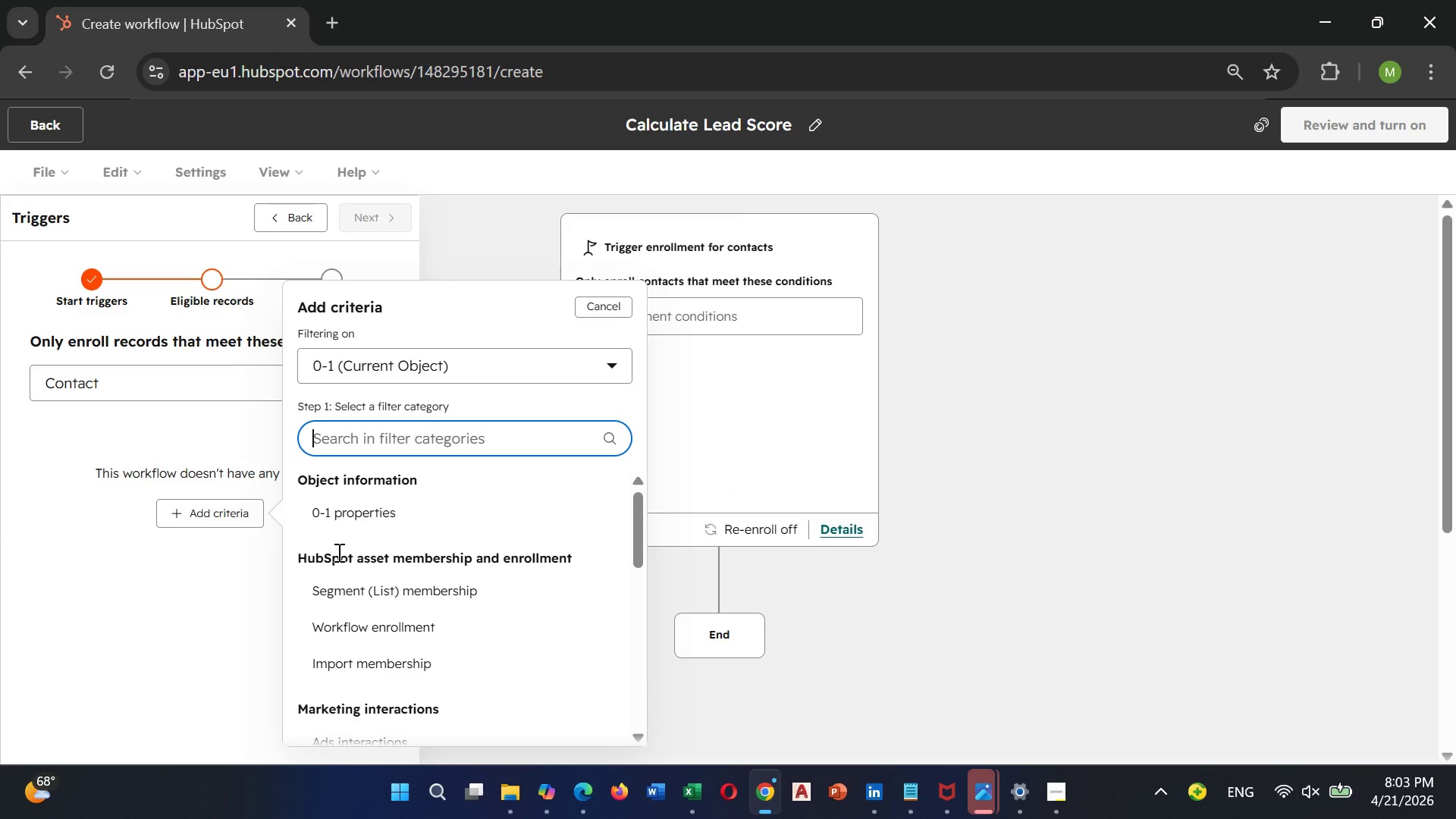 
scroll: coordinate [466, 528], scroll_direction: down, amount: 1.0
 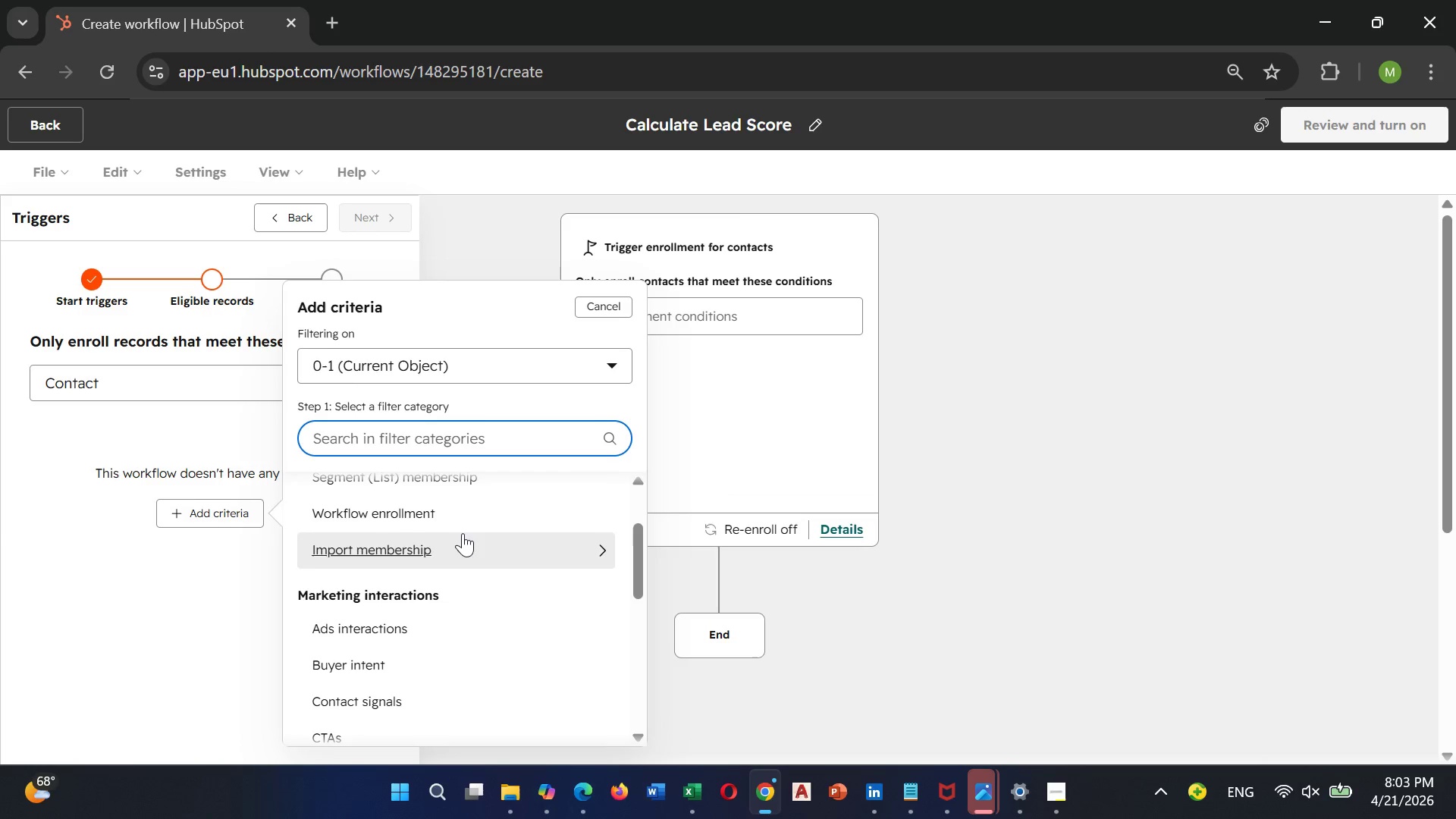 
scroll: coordinate [462, 533], scroll_direction: none, amount: 0.0
 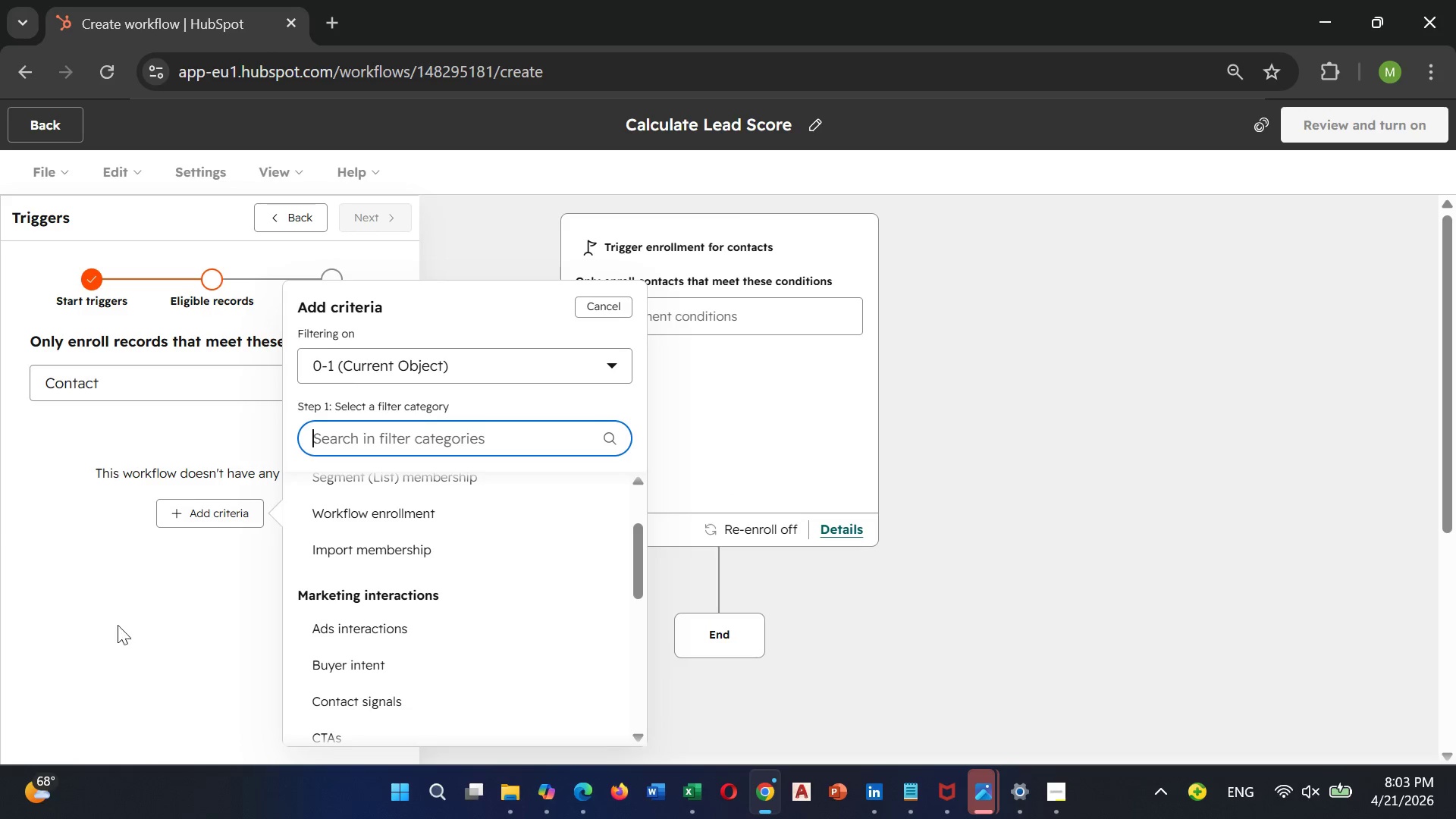 
left_click([111, 638])
 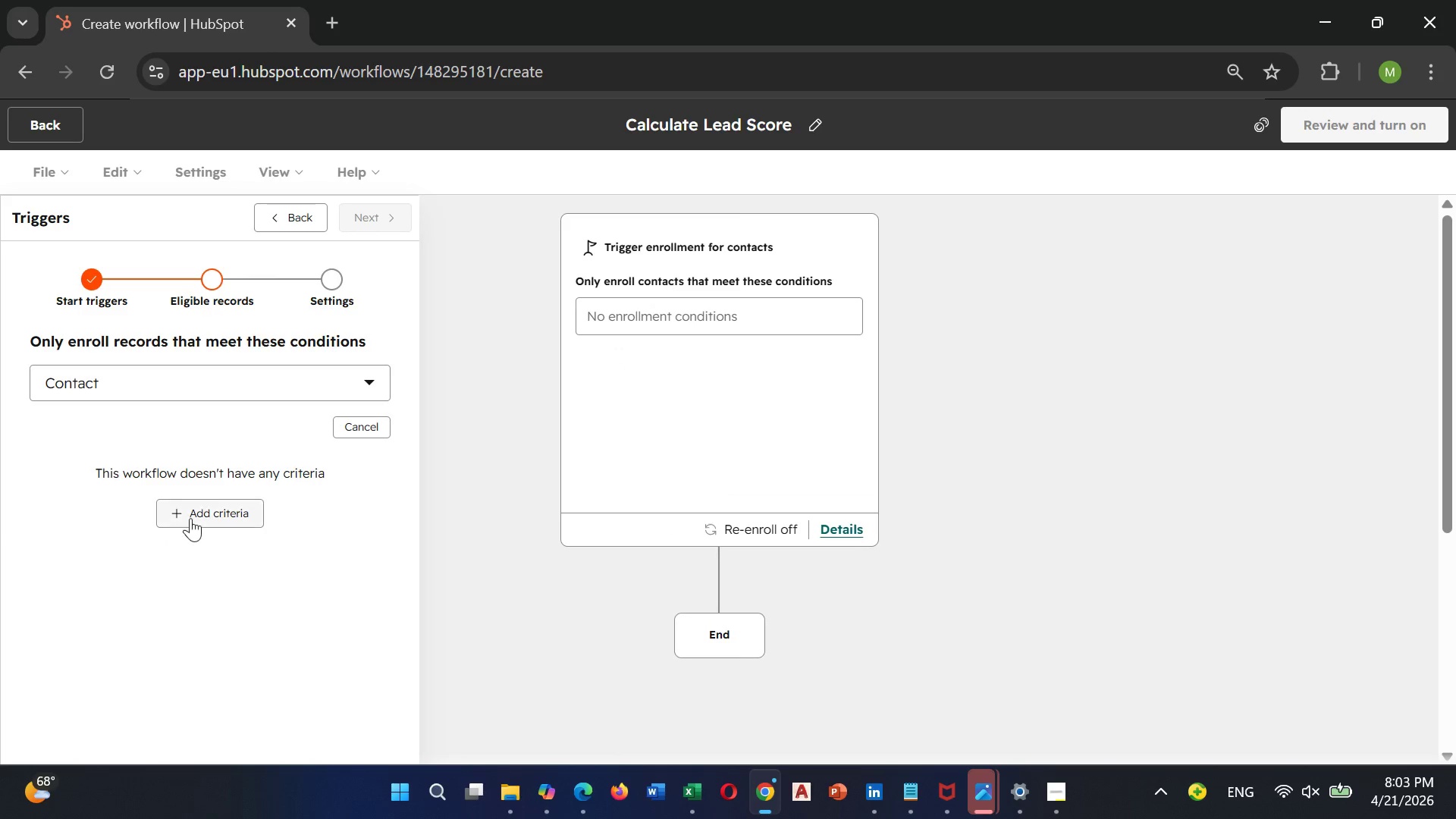 
left_click([191, 517])
 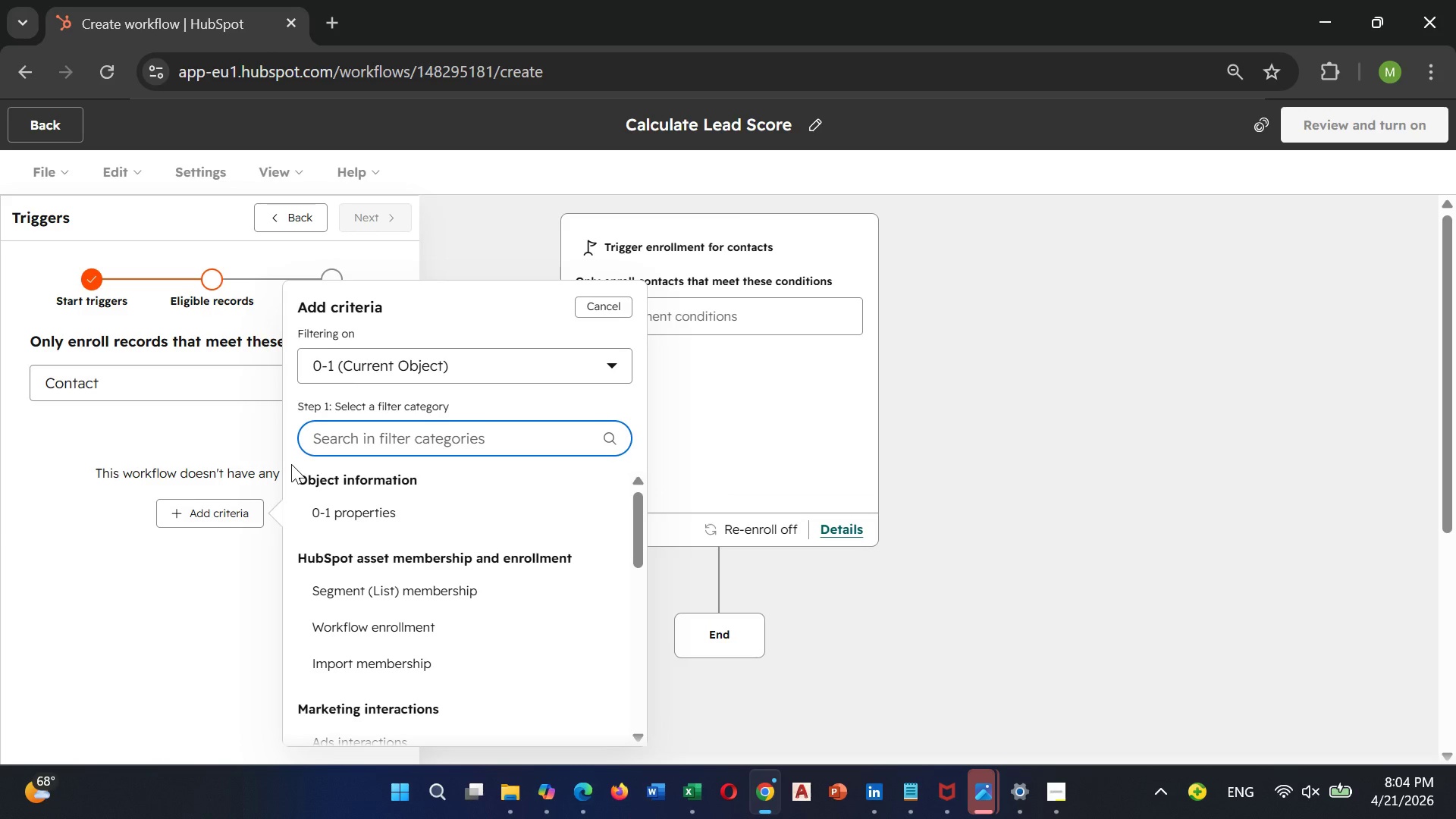 
wait(16.66)
 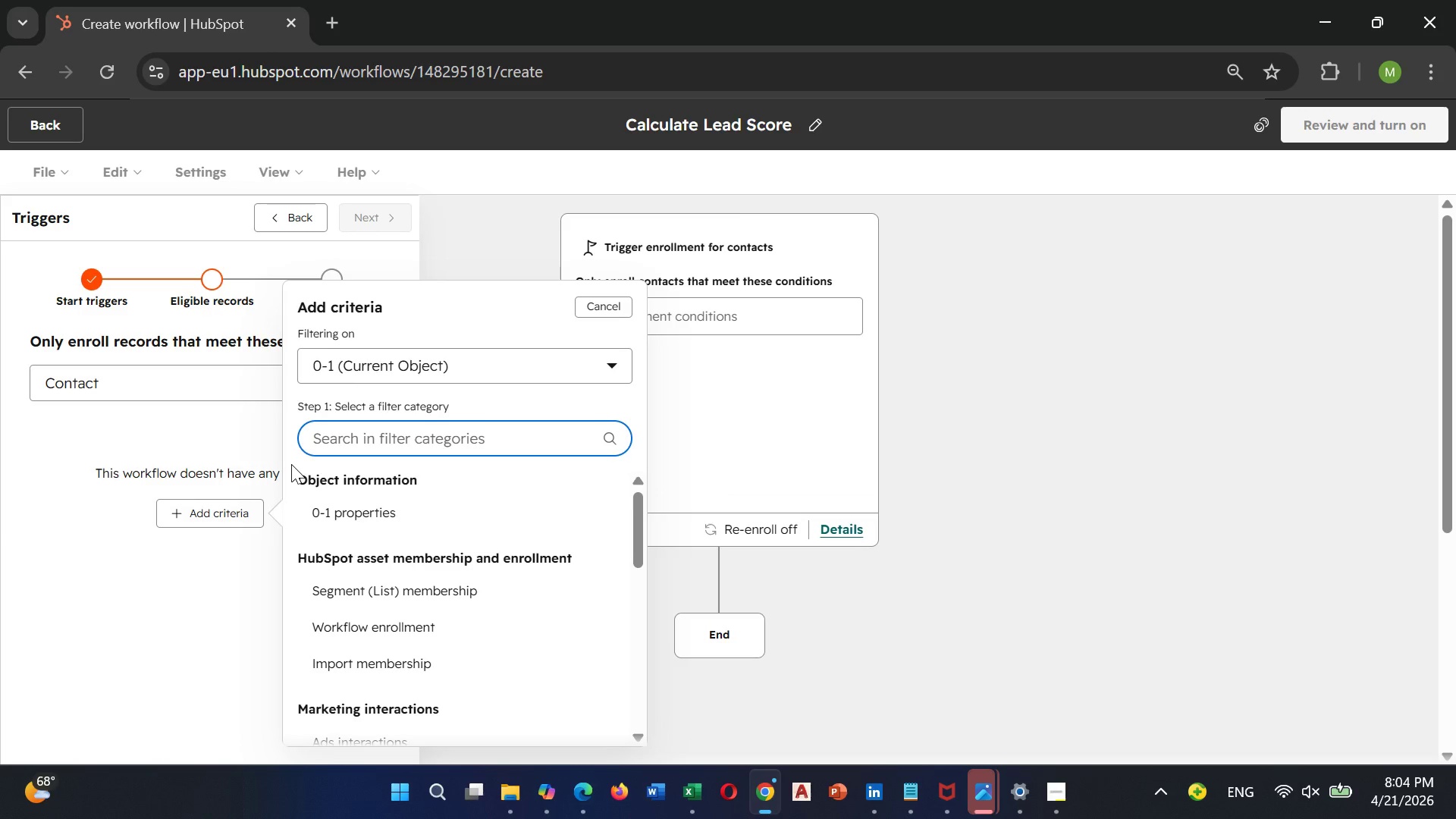 
type(pr)
 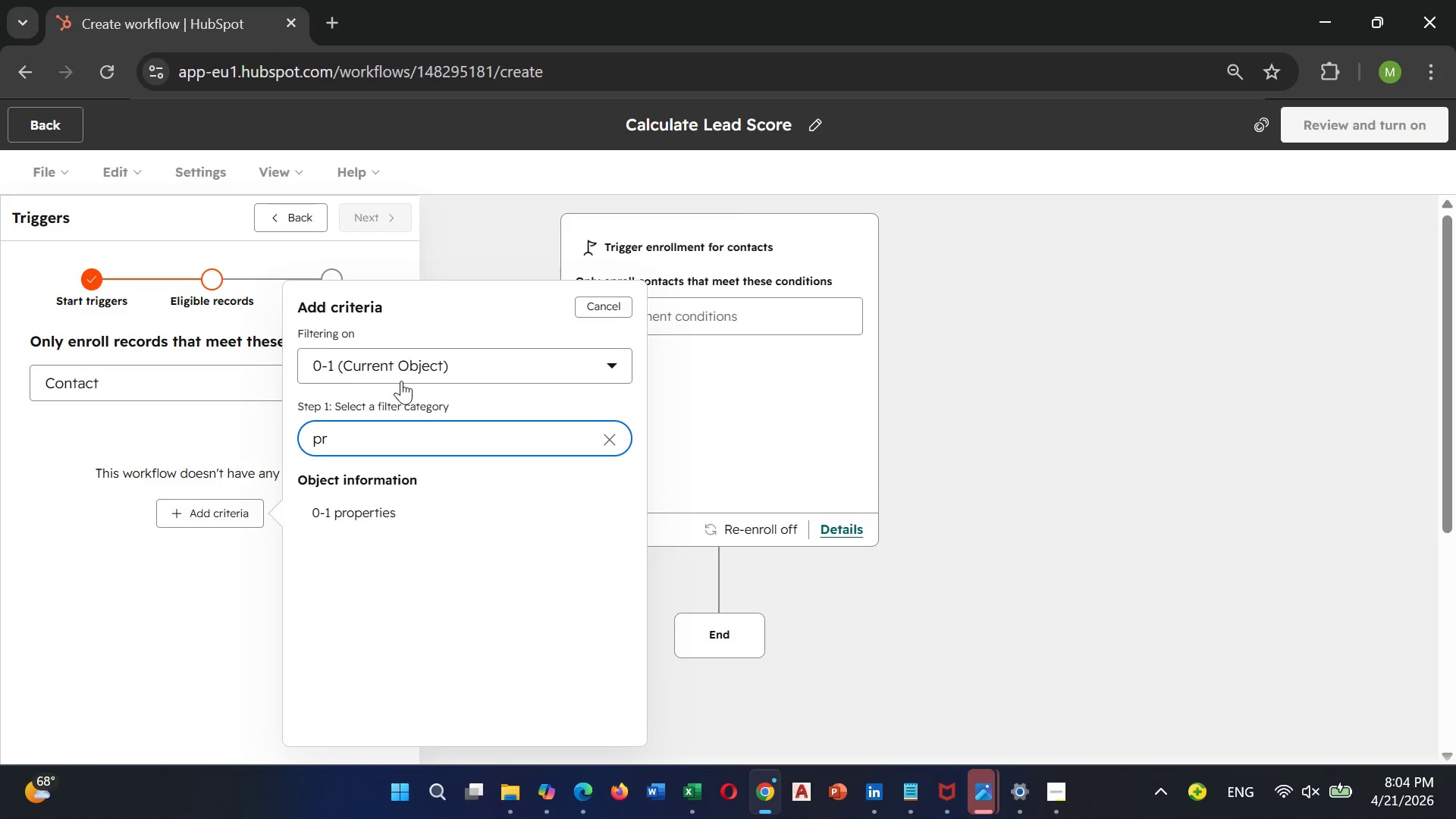 
left_click([406, 367])
 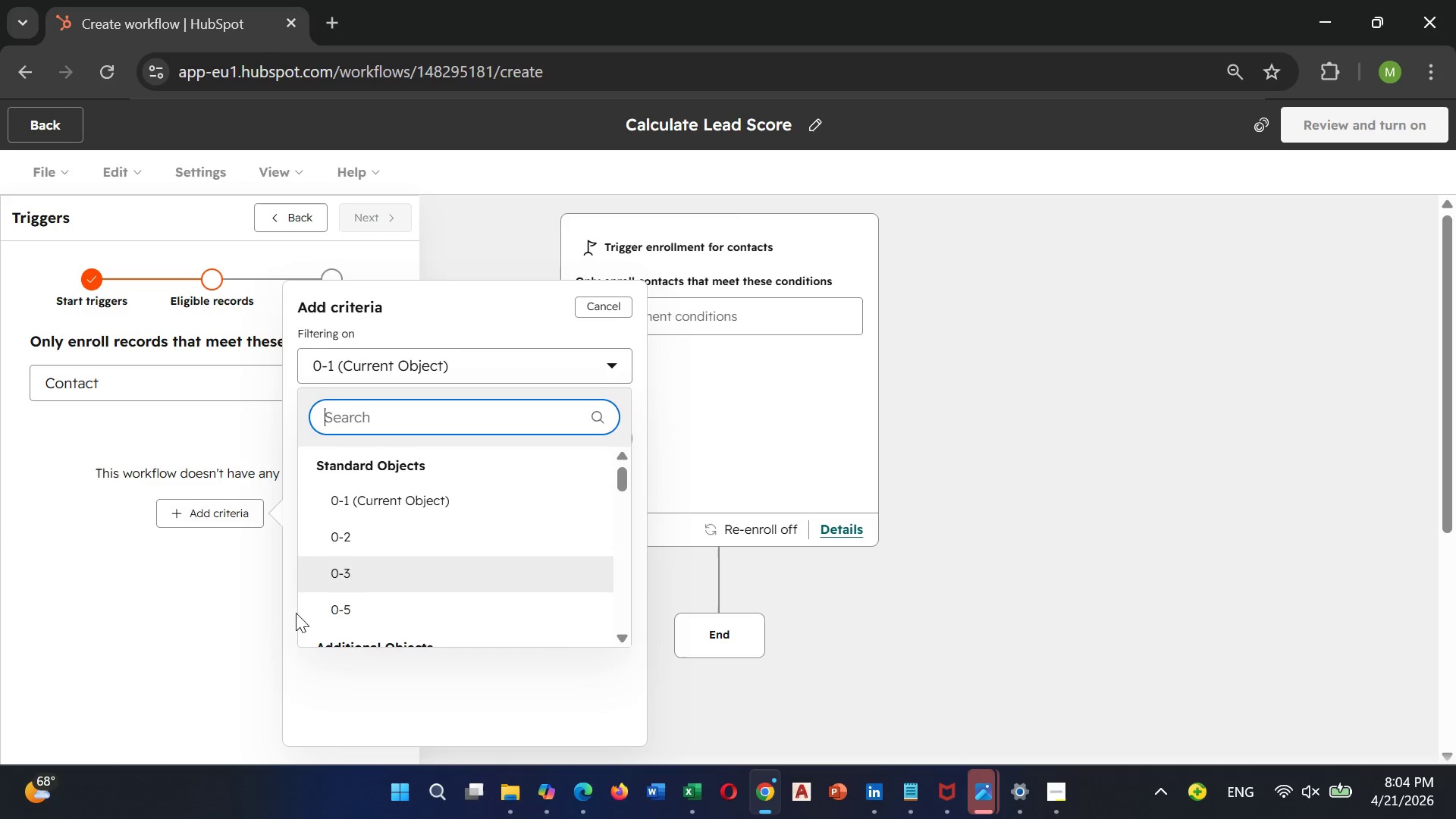 
left_click([366, 566])
 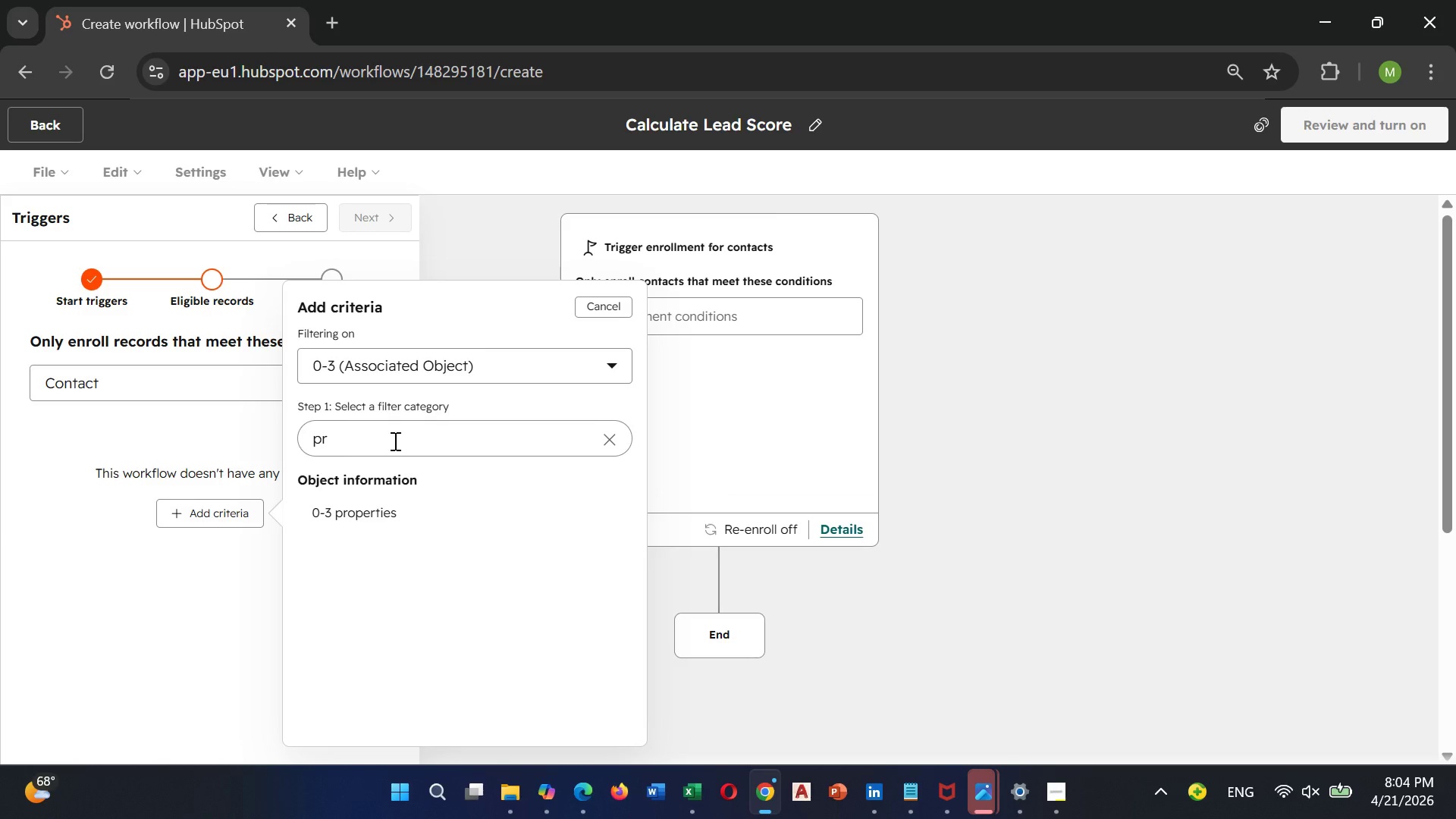 
left_click([394, 441])
 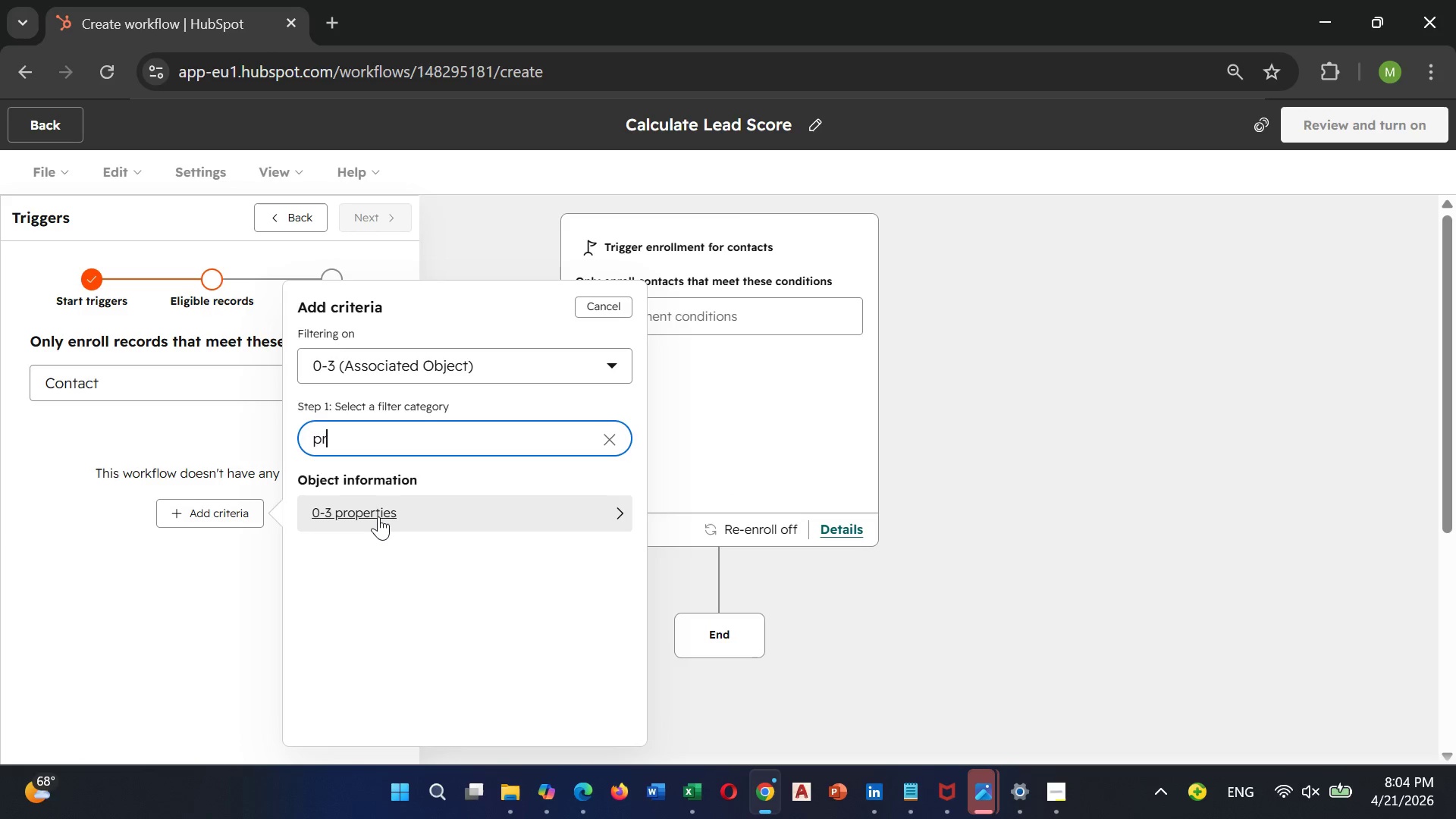 
left_click([378, 516])
 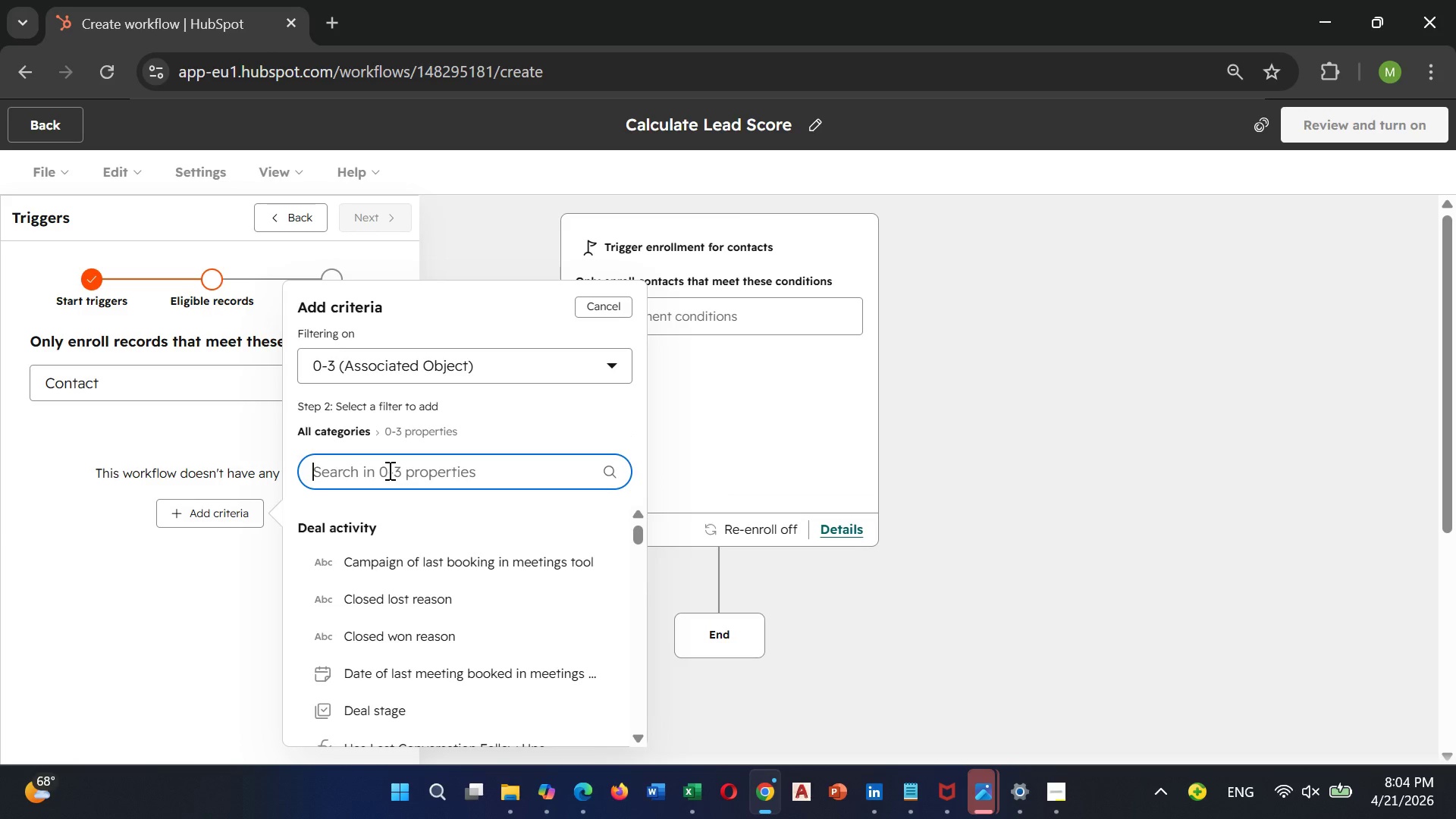 
wait(5.92)
 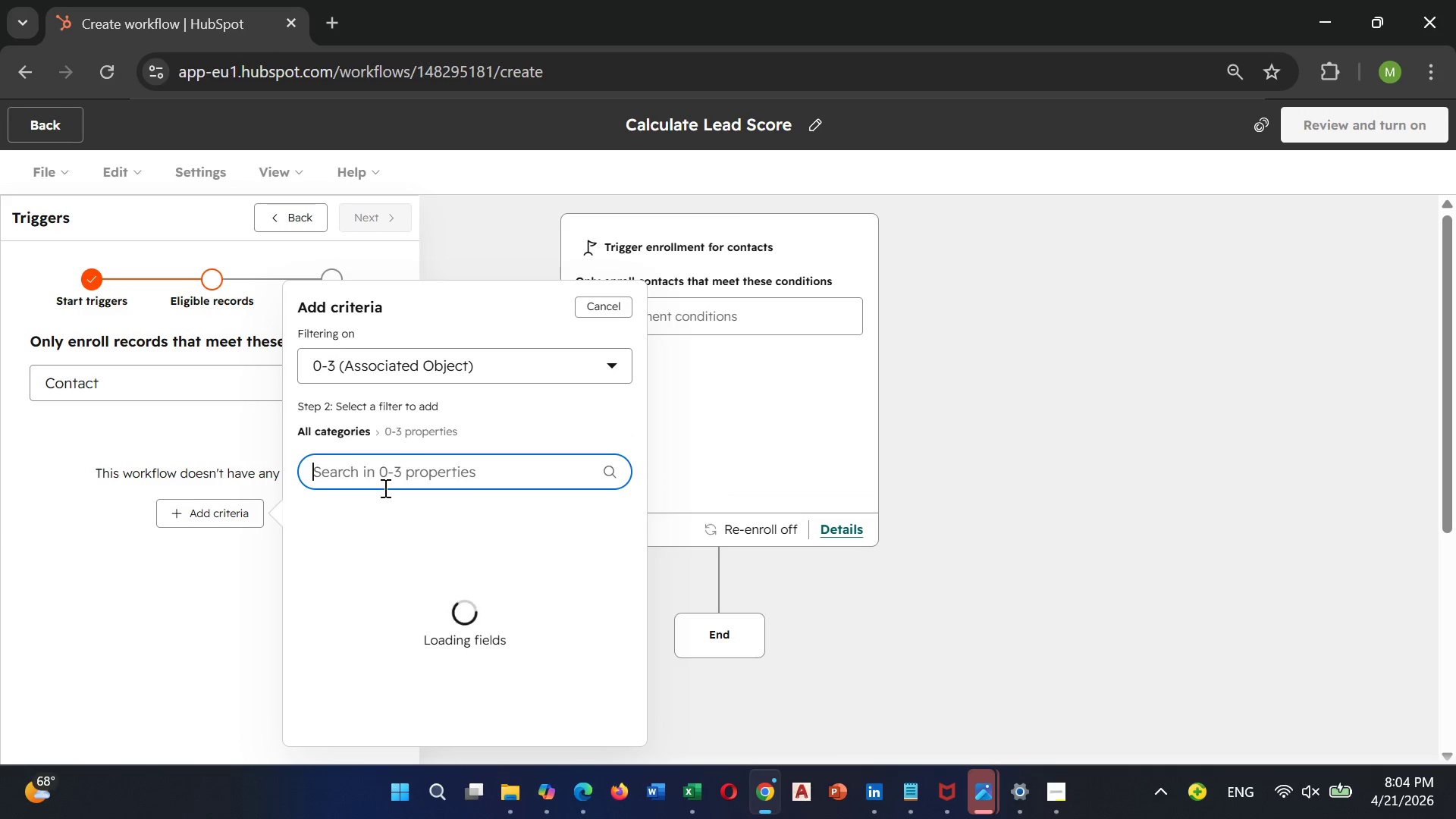 
type(home a)
 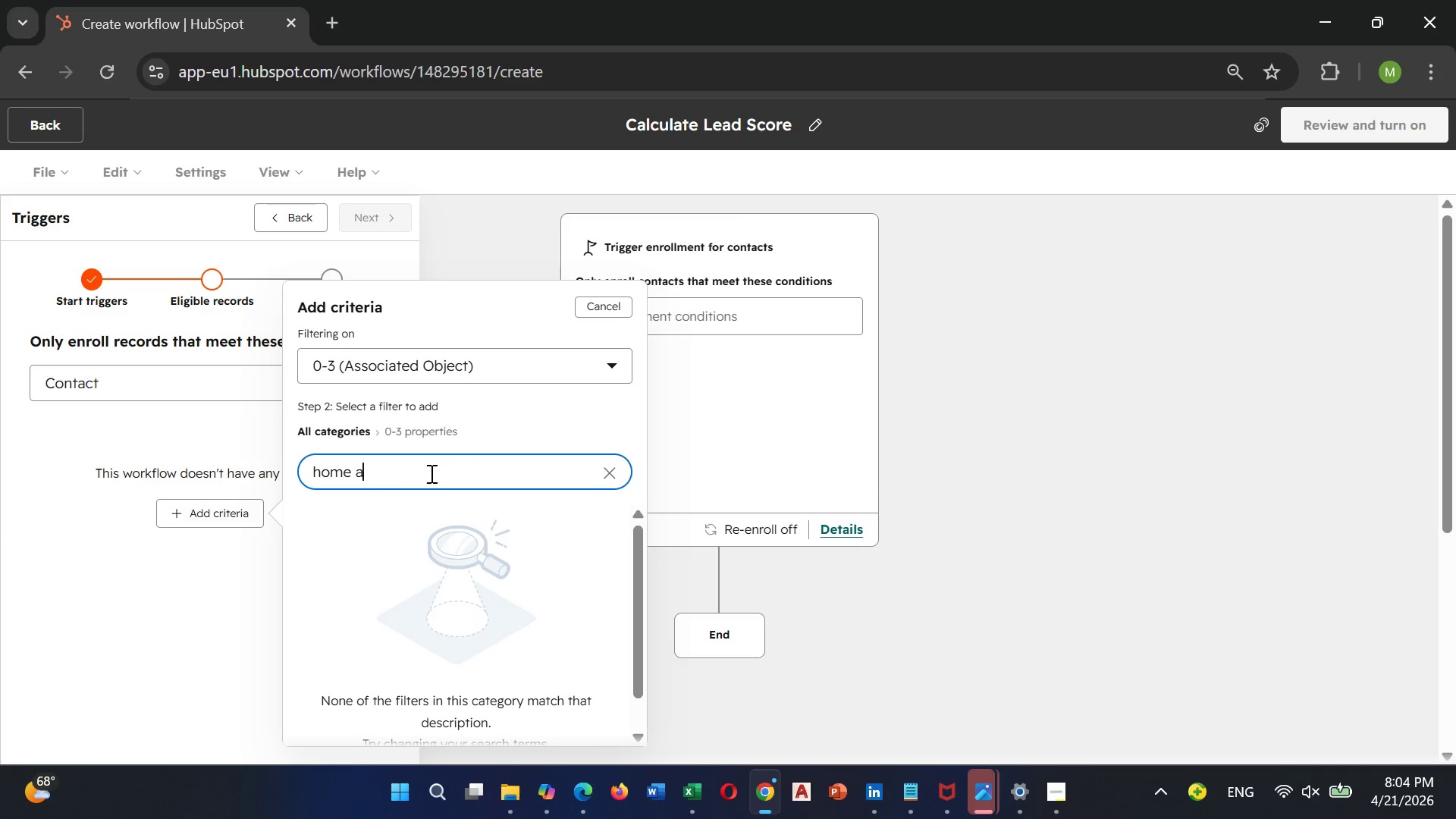 
scroll: coordinate [497, 584], scroll_direction: down, amount: 5.0
 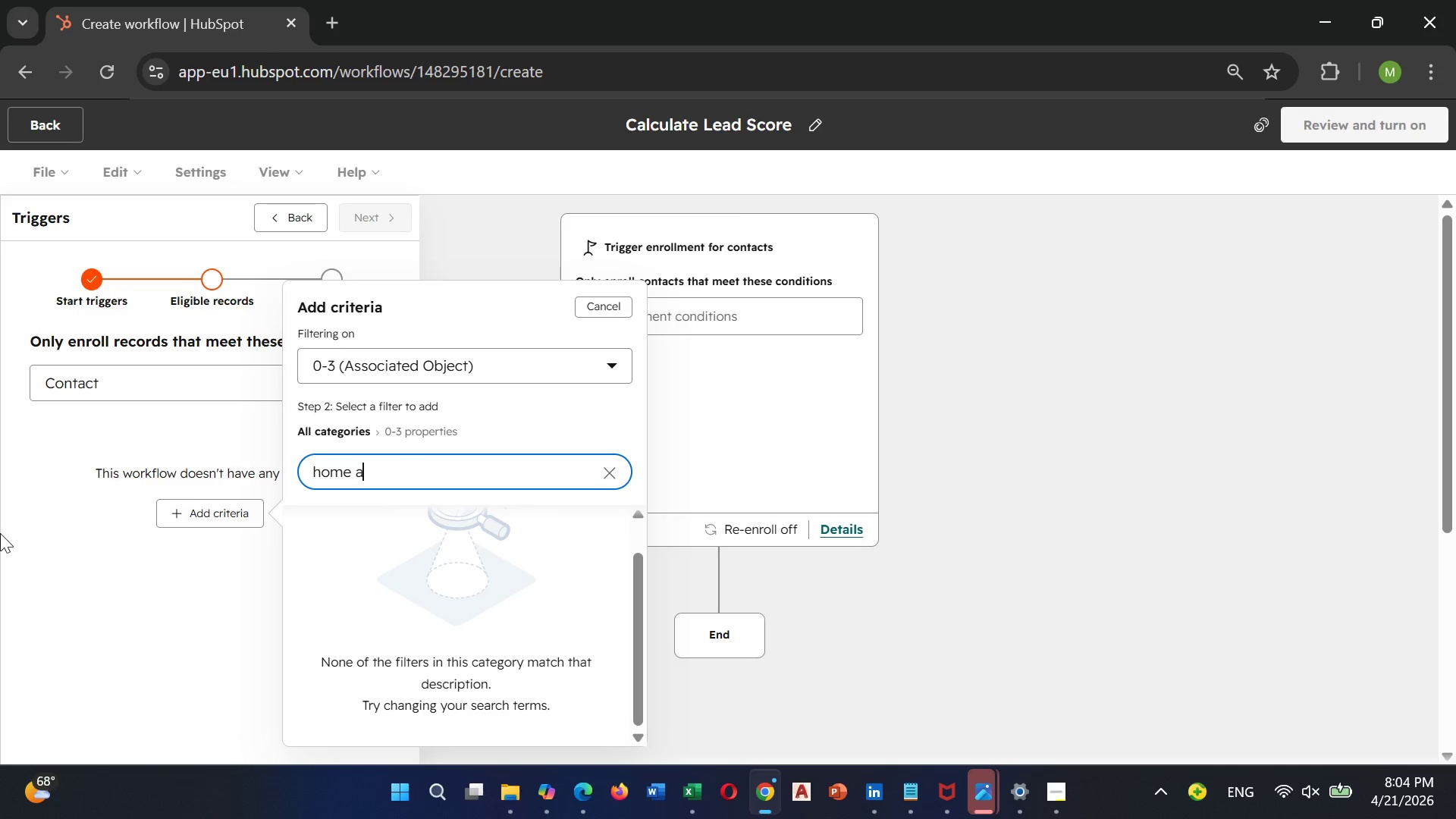 
left_click_drag(start_coordinate=[2, 535], to_coordinate=[11, 535])
 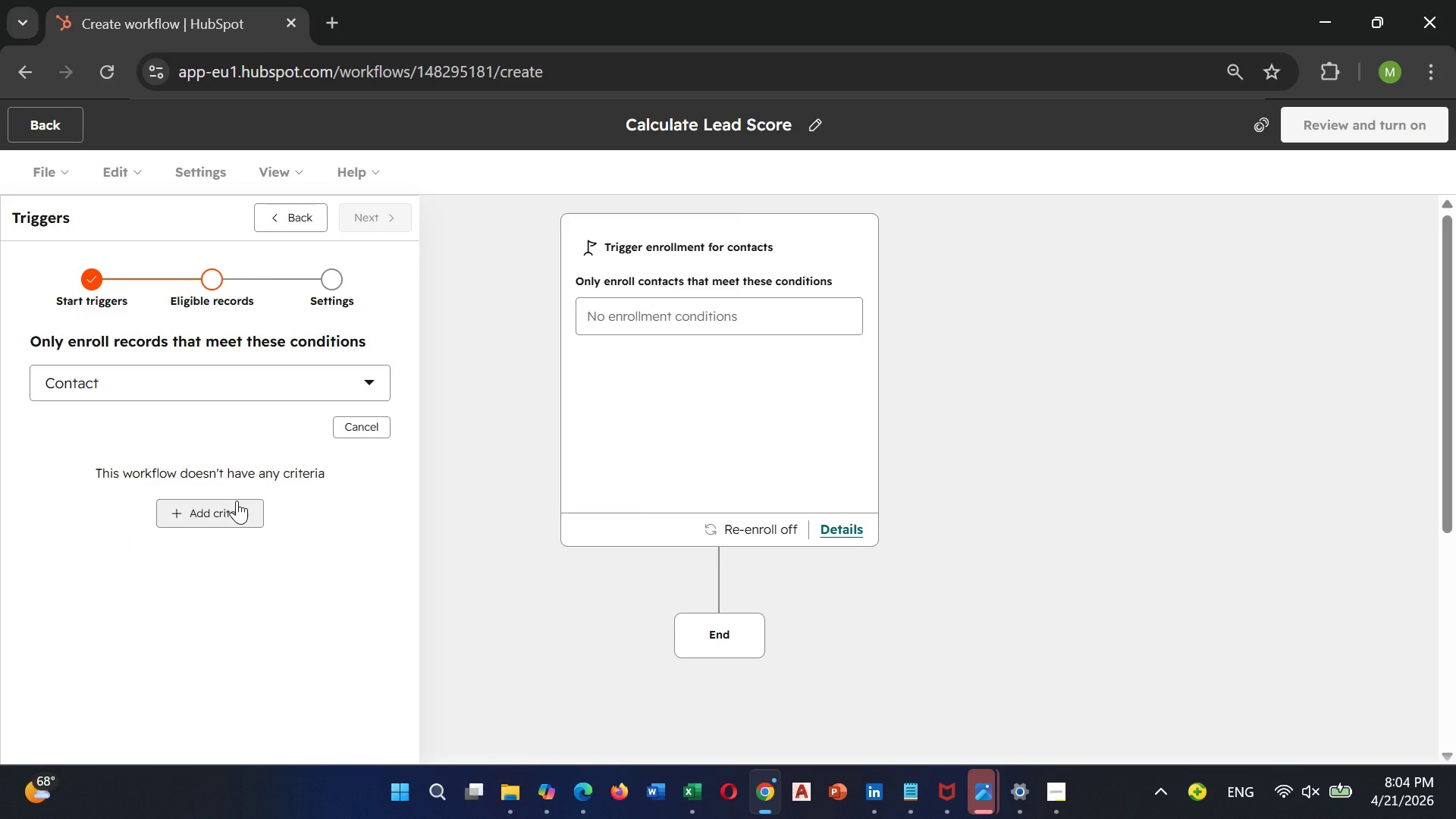 
left_click([237, 500])
 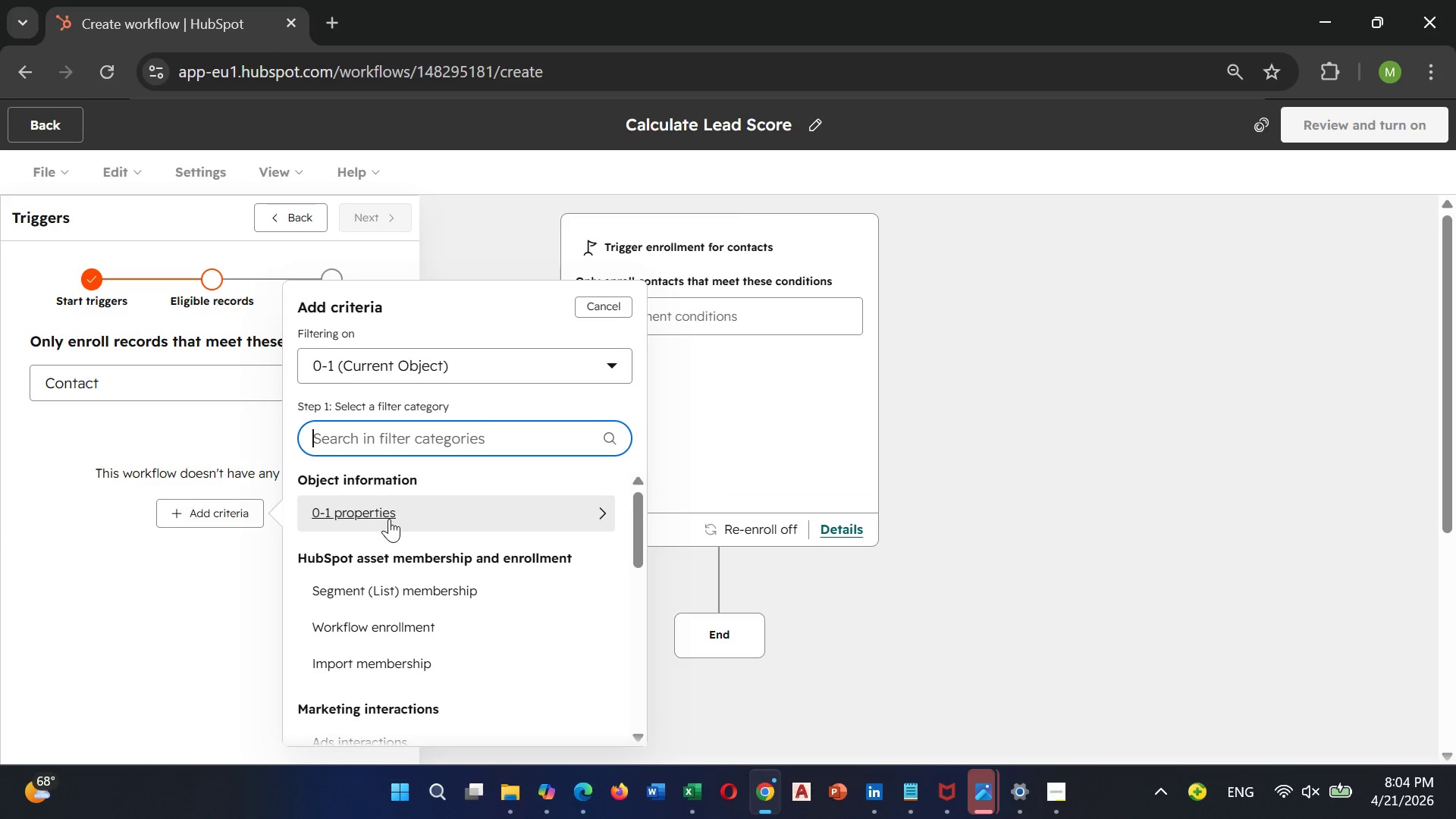 
type(con)
 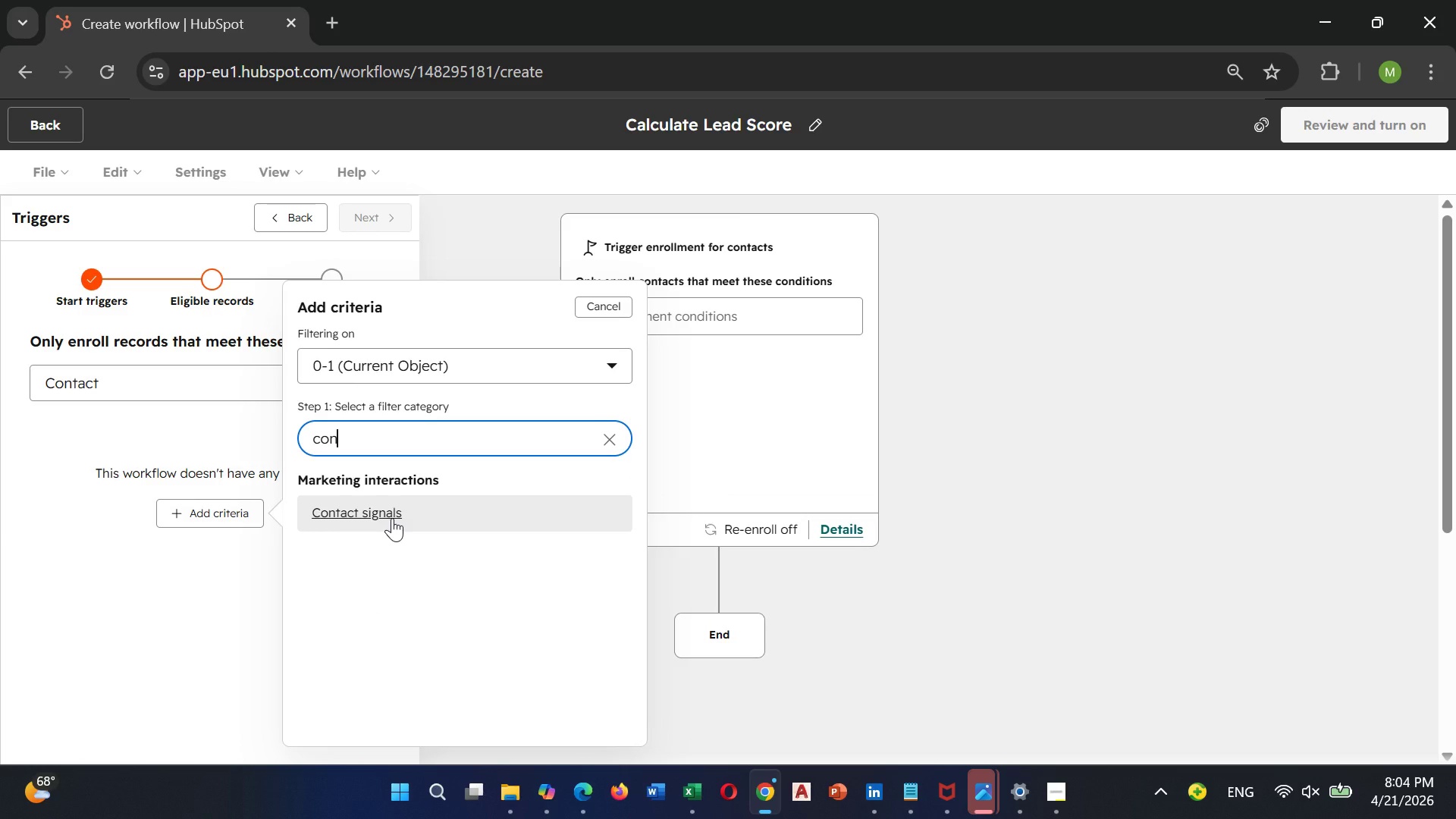 
hold_key(key=Backspace, duration=0.69)
 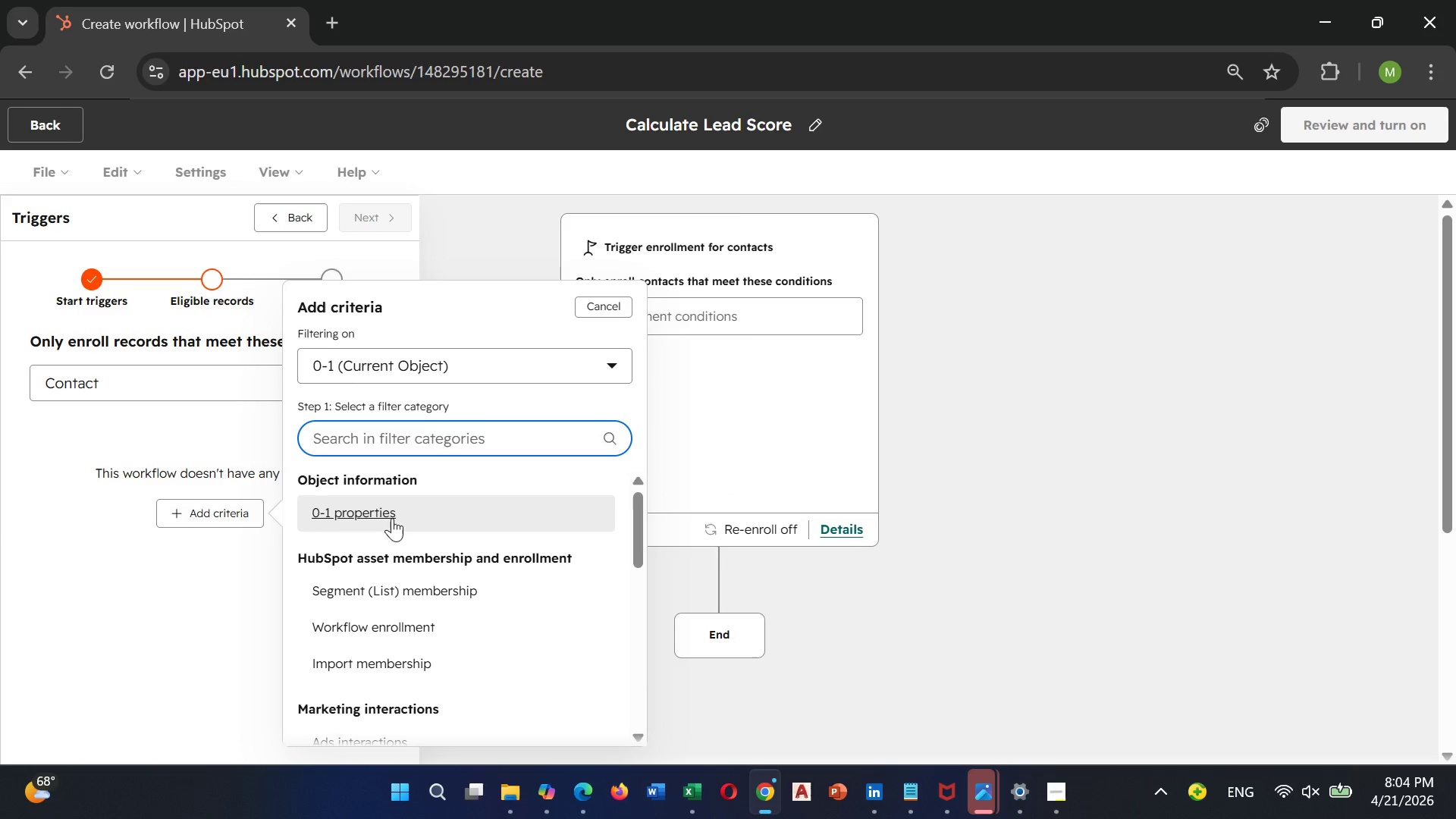 
left_click([423, 365])
 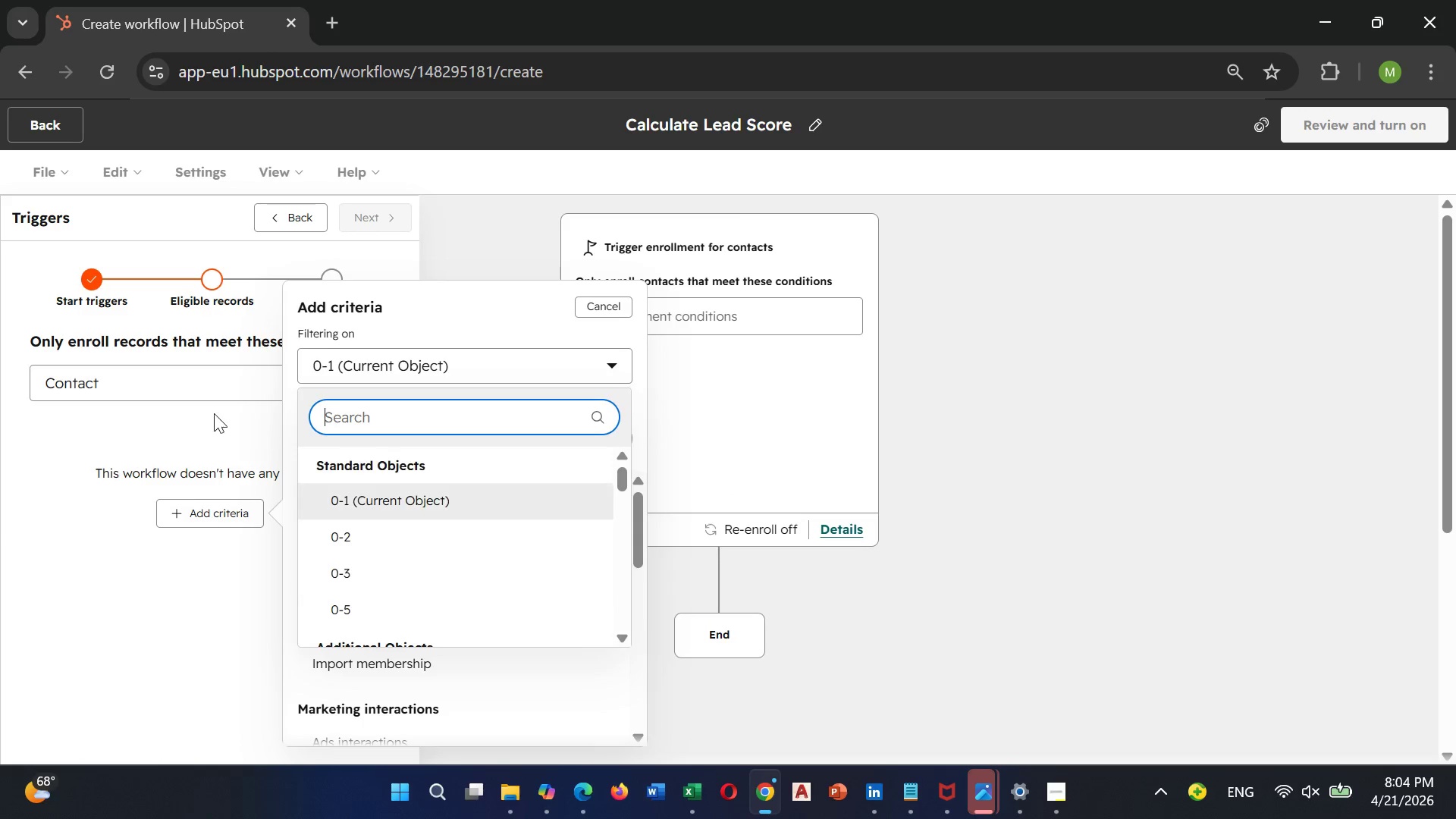 
left_click([118, 431])
 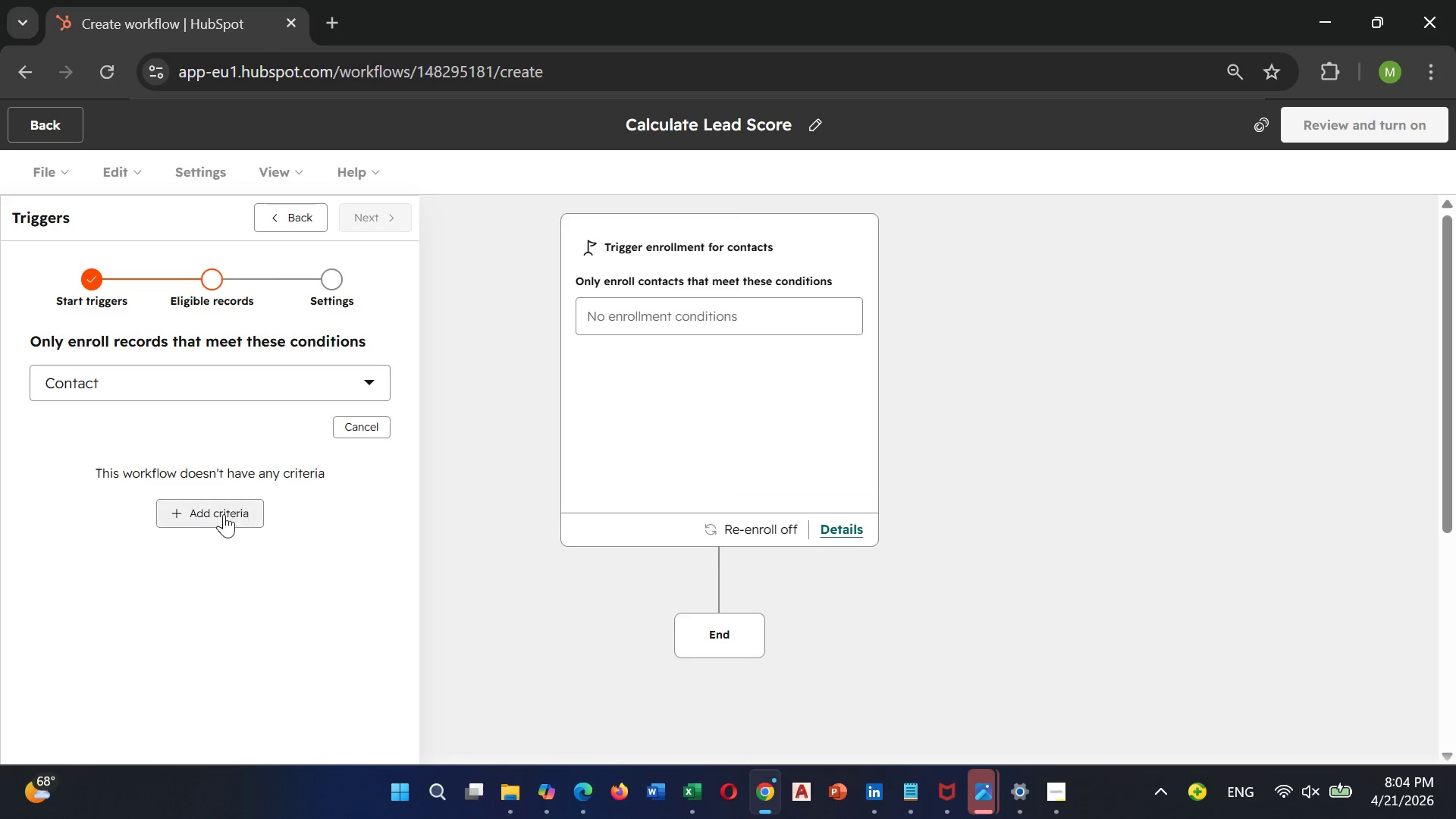 
left_click([218, 516])
 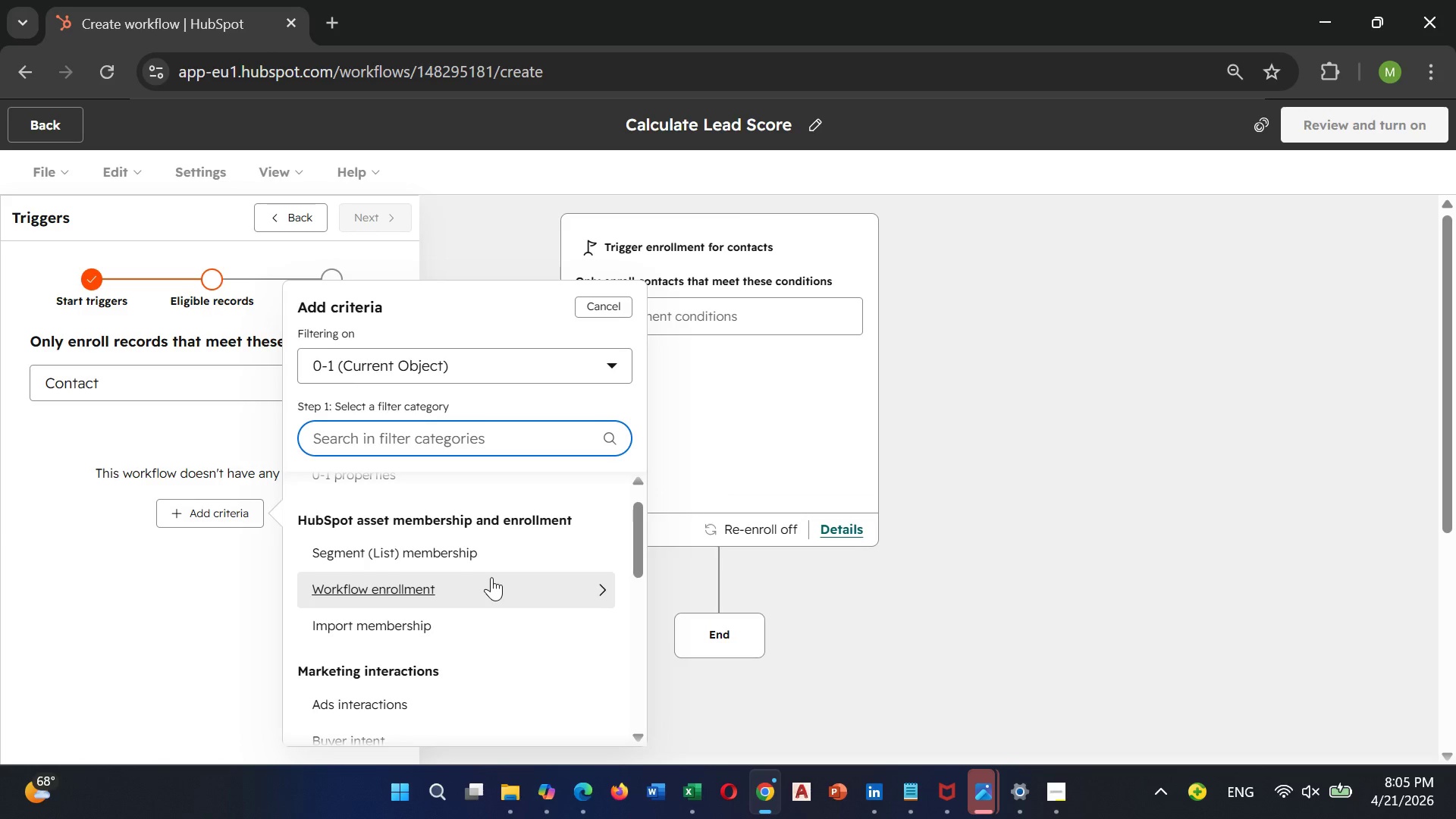 
wait(45.11)
 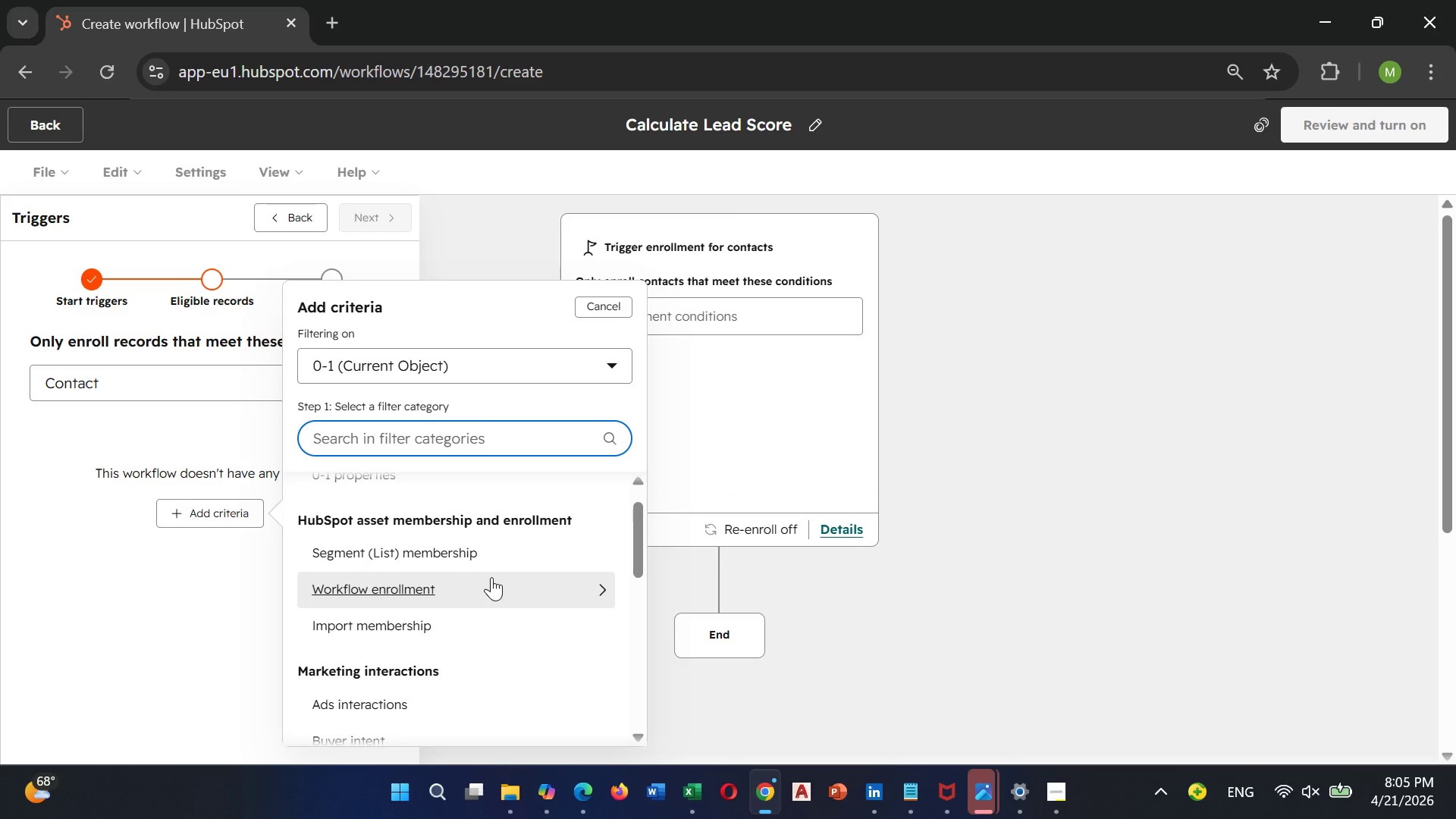 
scroll: coordinate [406, 635], scroll_direction: down, amount: 7.0
 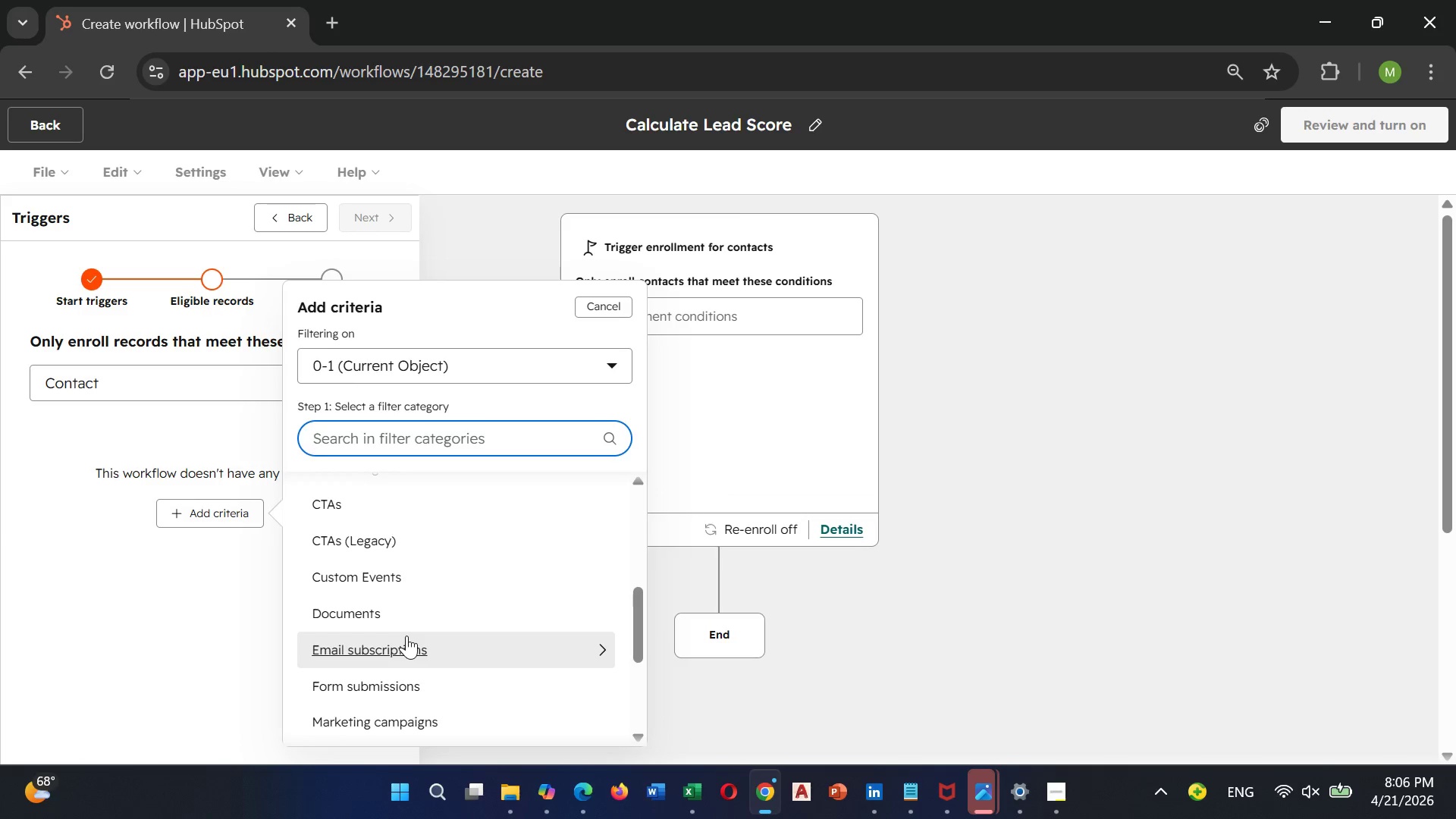 
wait(34.2)
 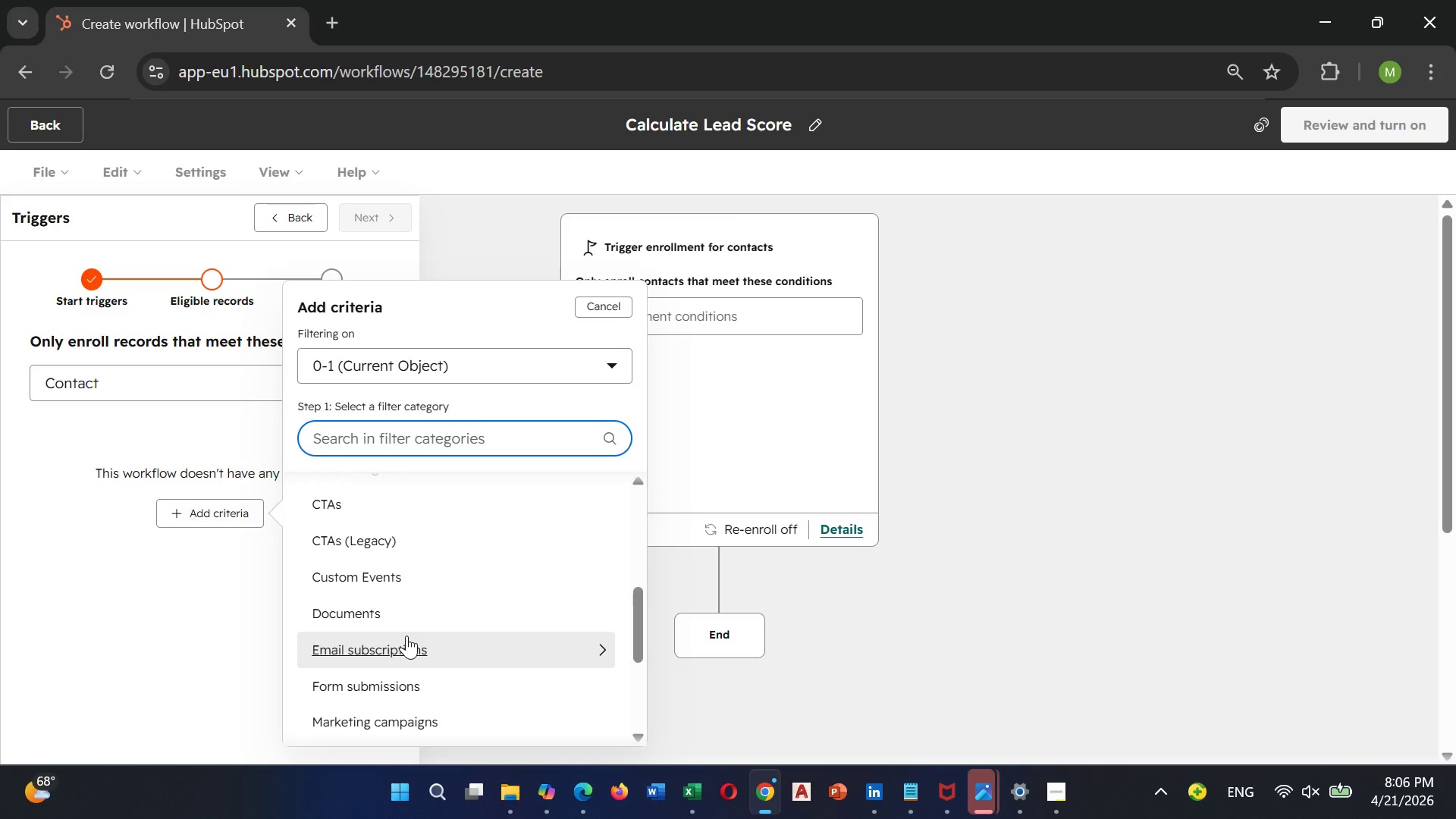 
left_click([613, 306])
 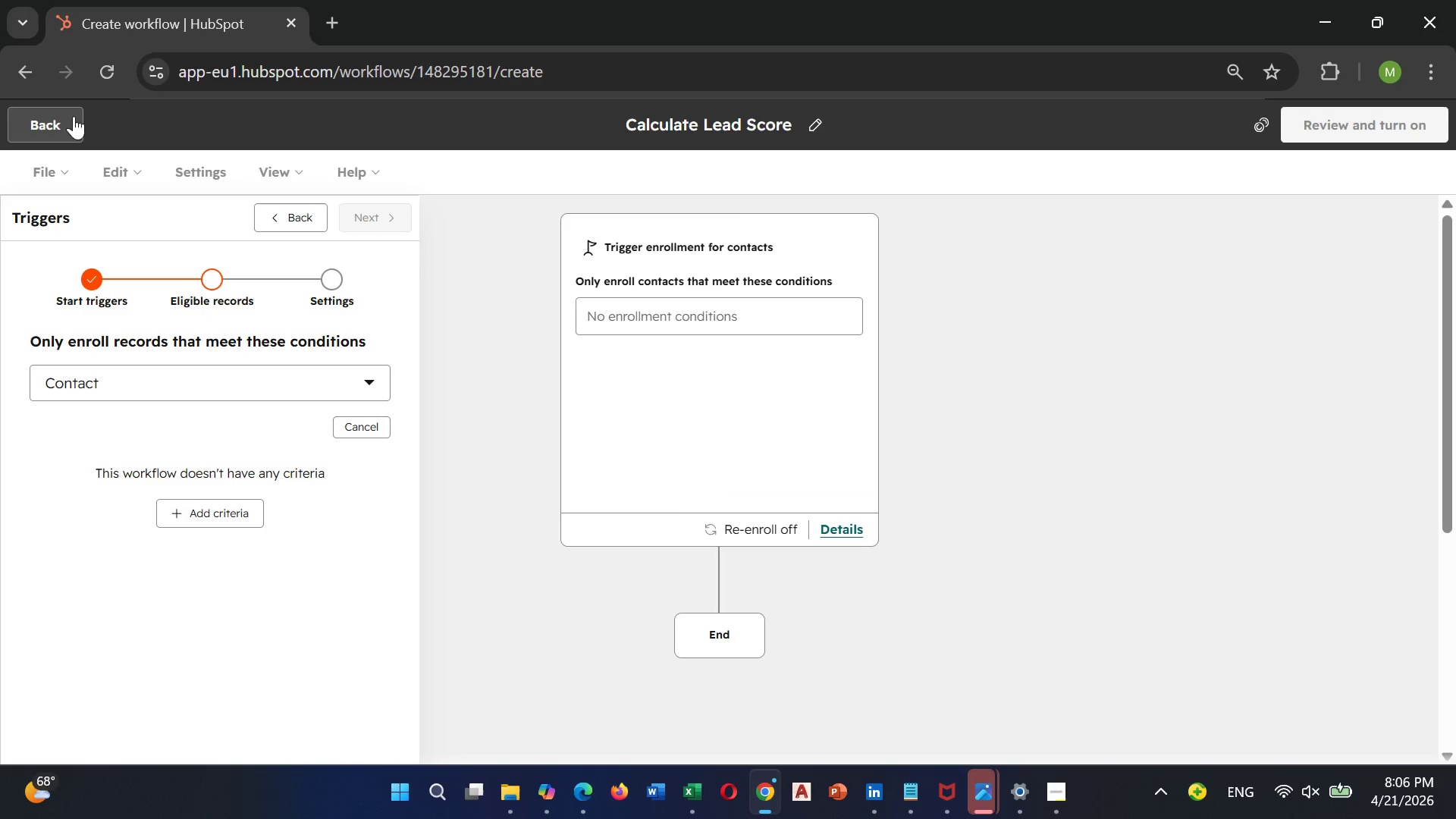 
left_click([55, 120])
 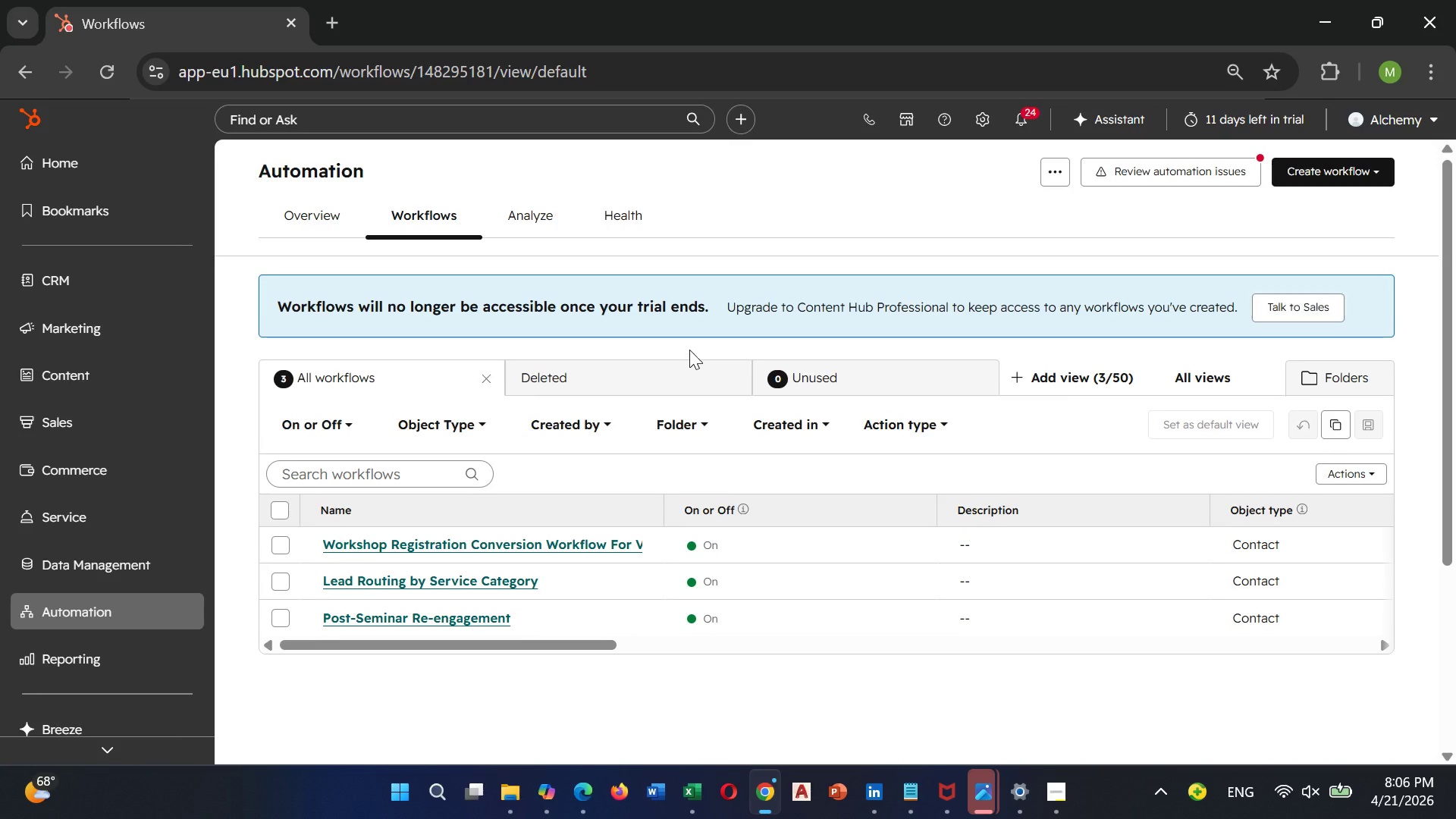 
wait(6.66)
 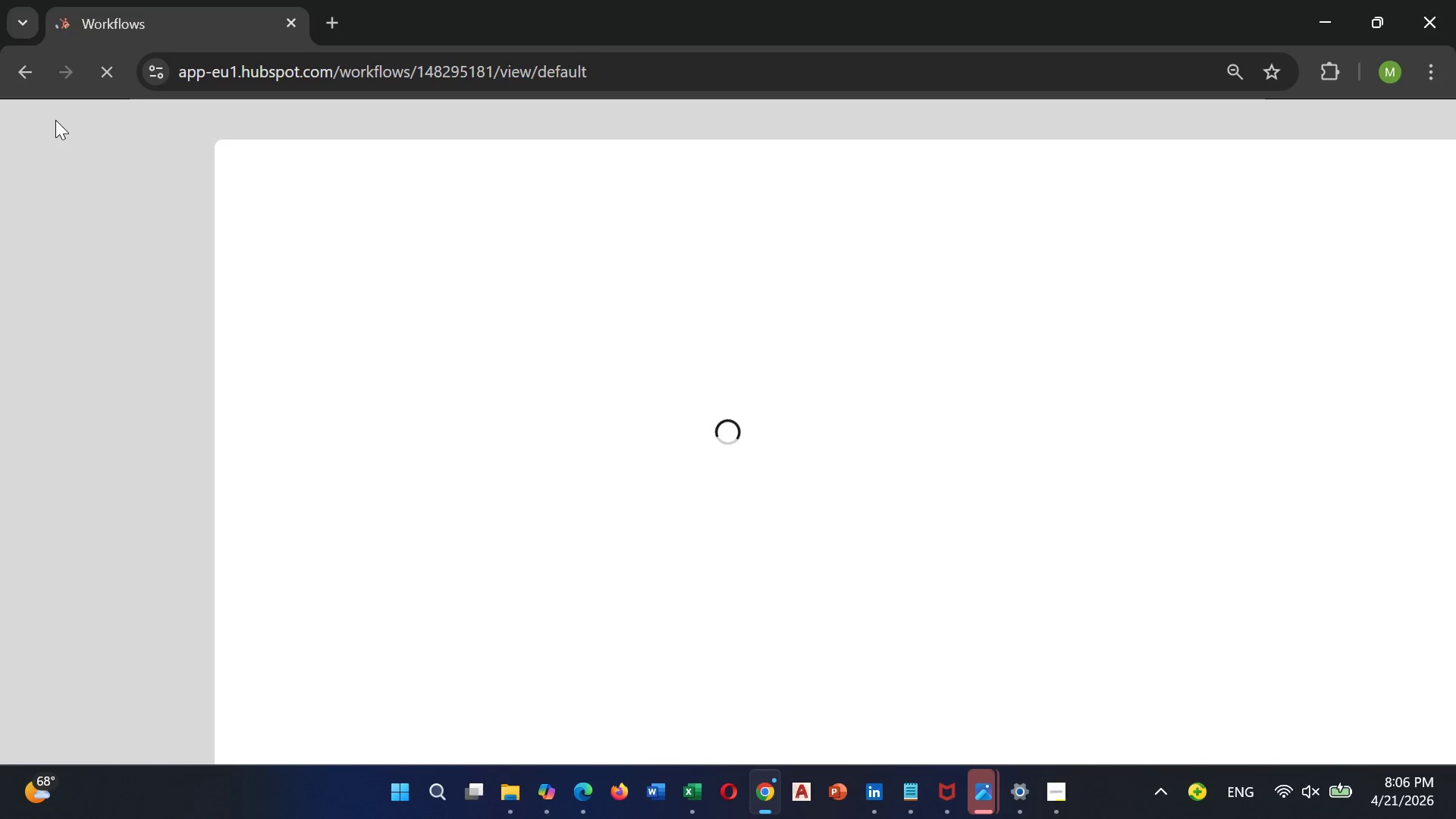 
left_click([155, 614])
 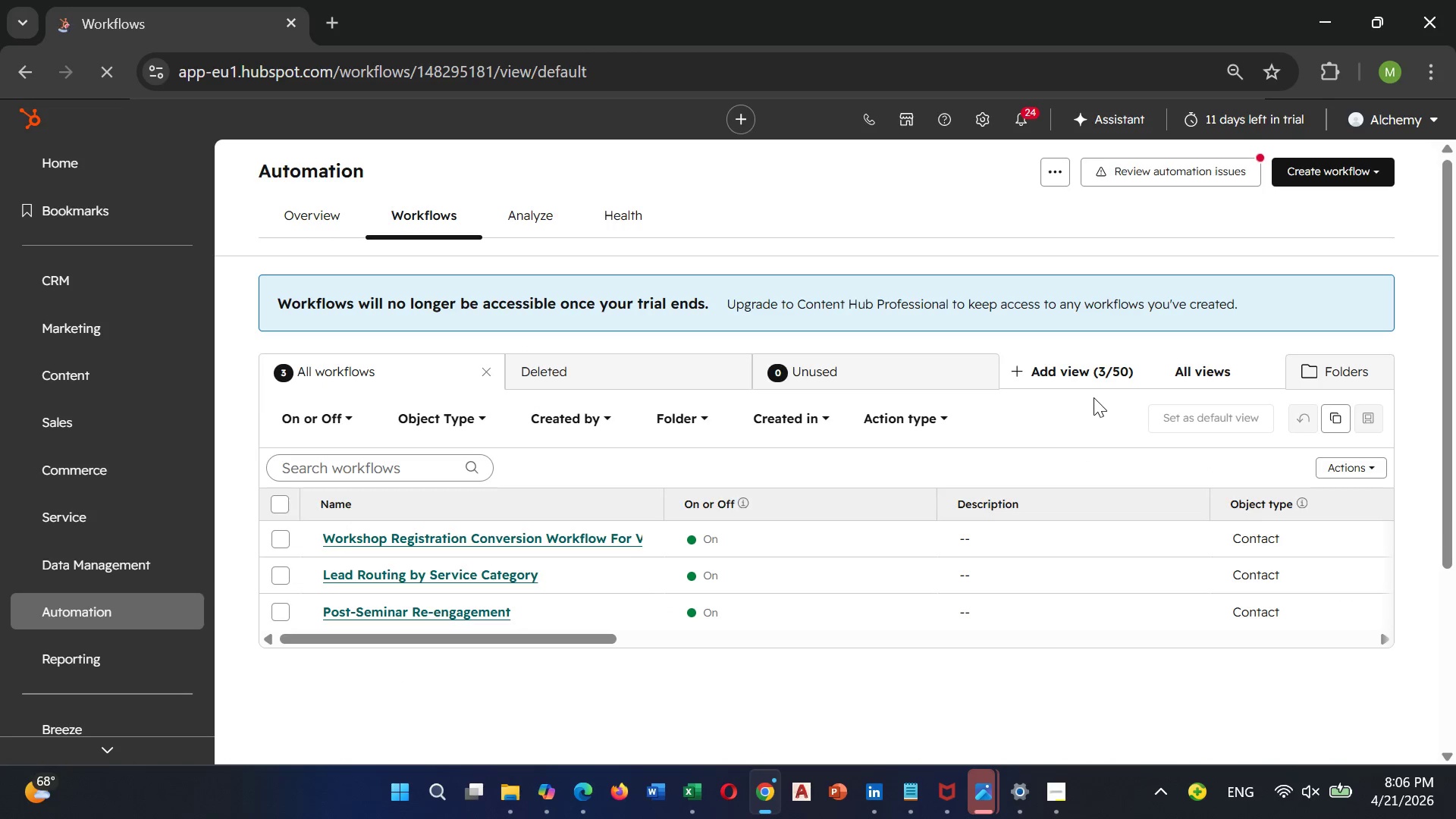 
wait(6.57)
 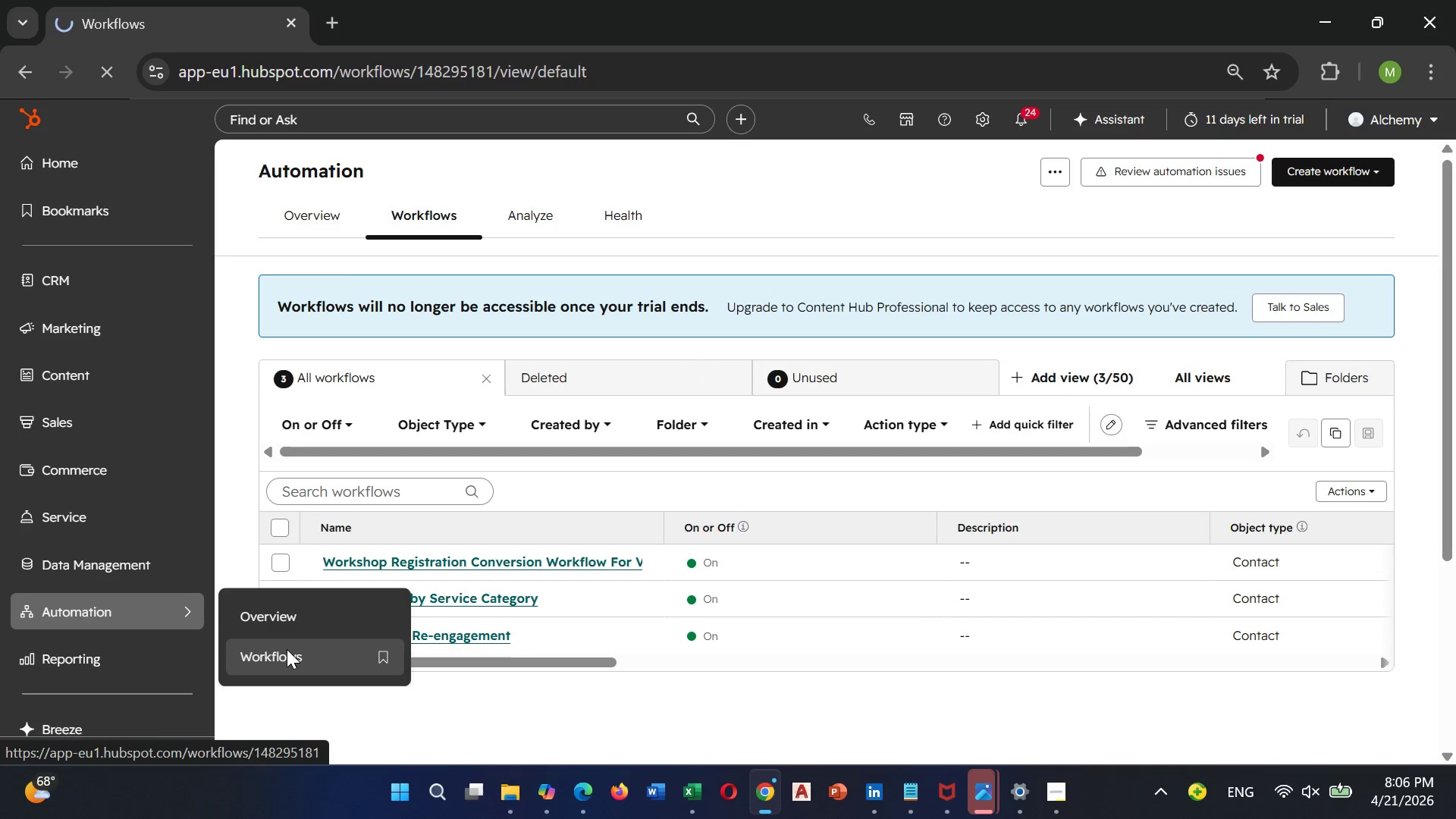 
mouse_move([1291, 194])
 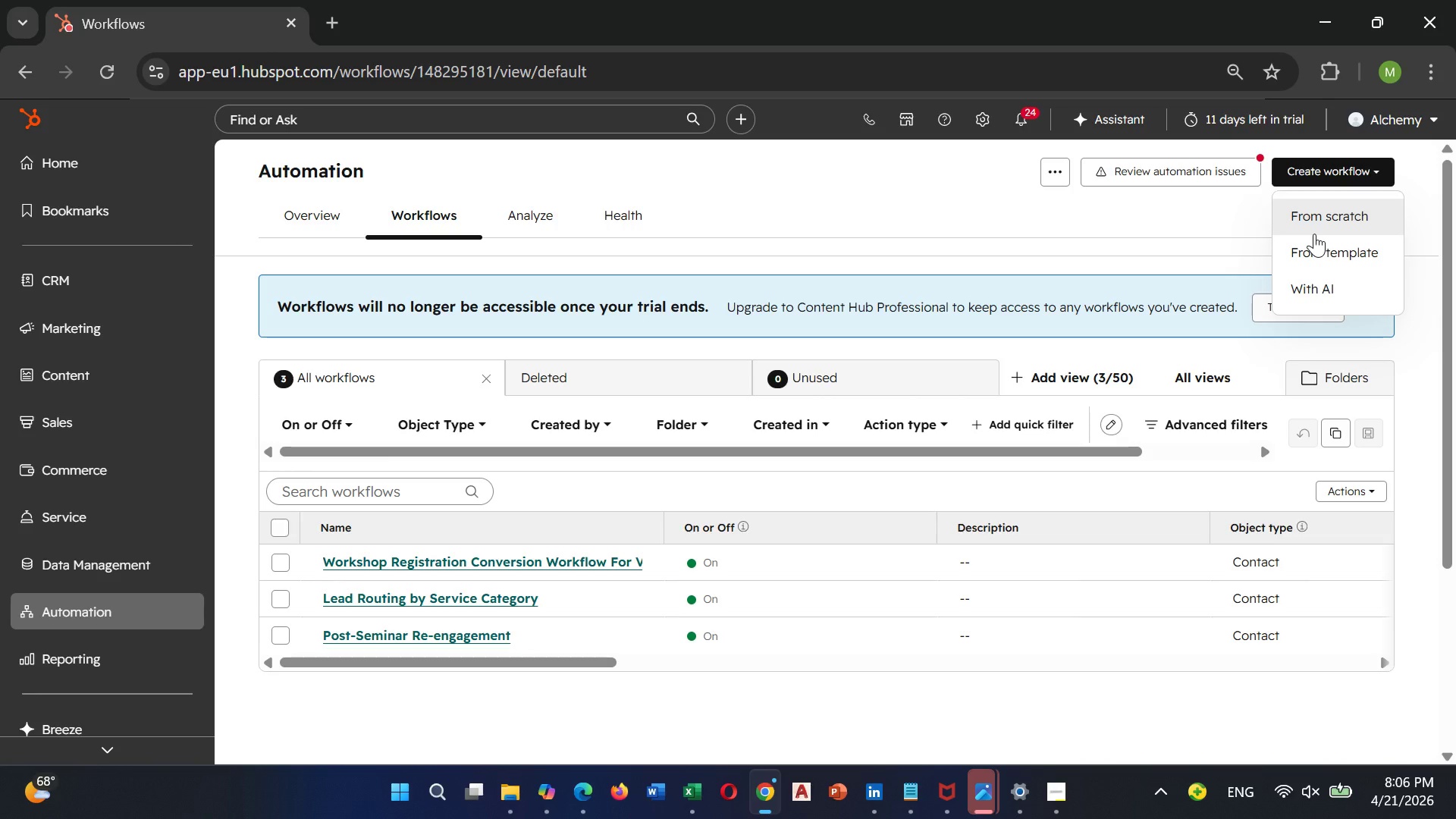 
left_click([1314, 234])
 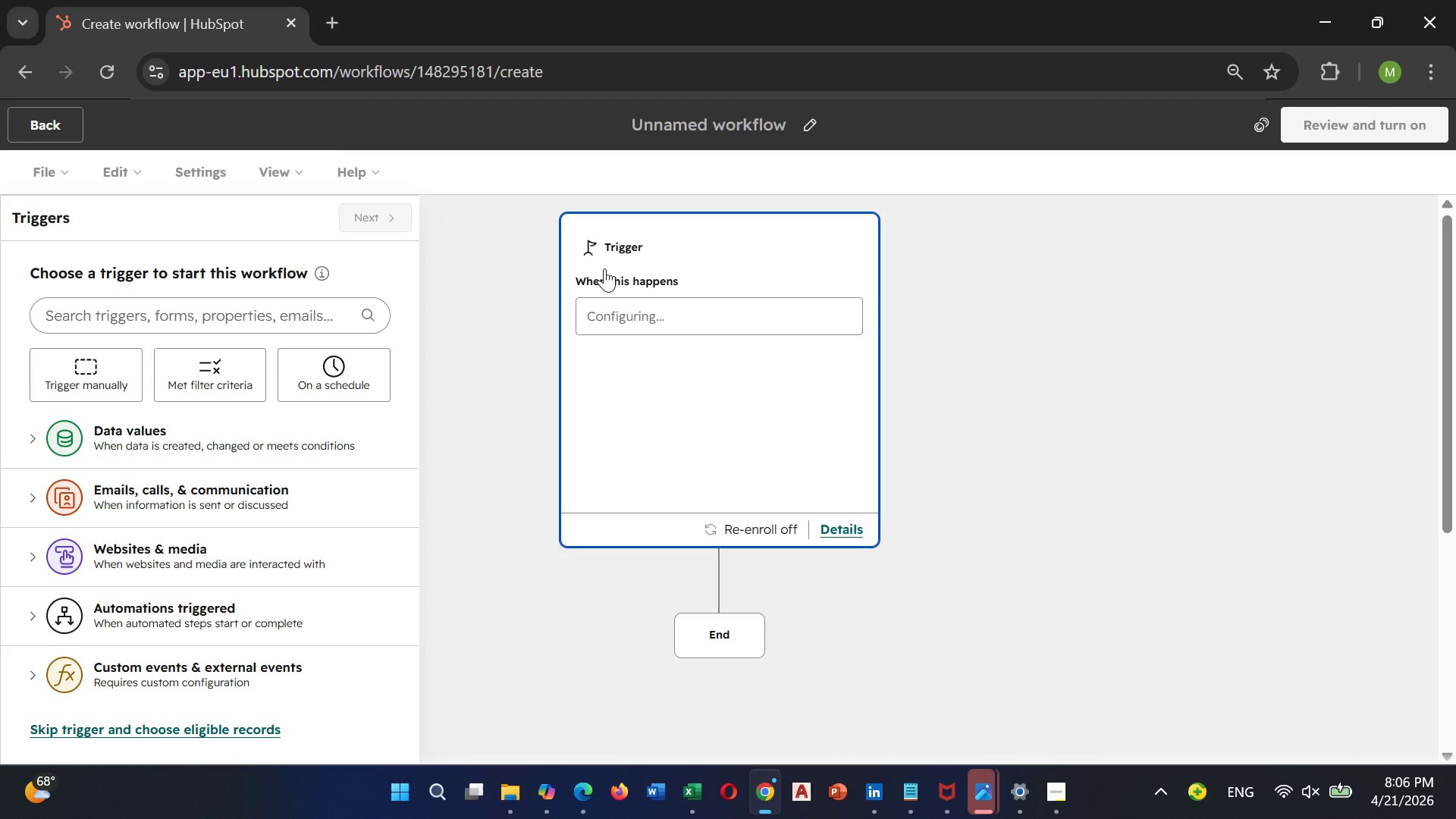 
wait(14.56)
 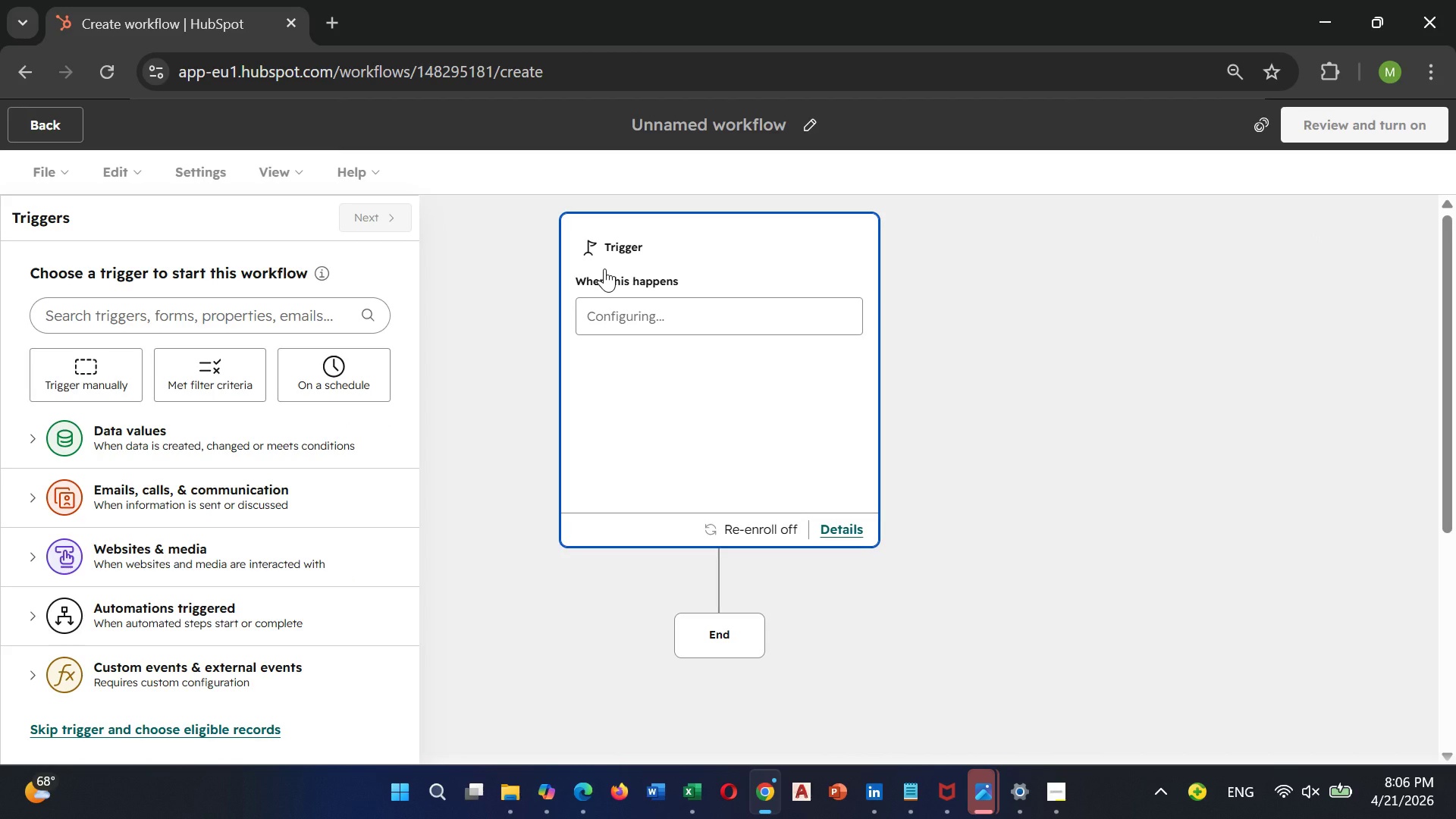 
left_click([278, 310])
 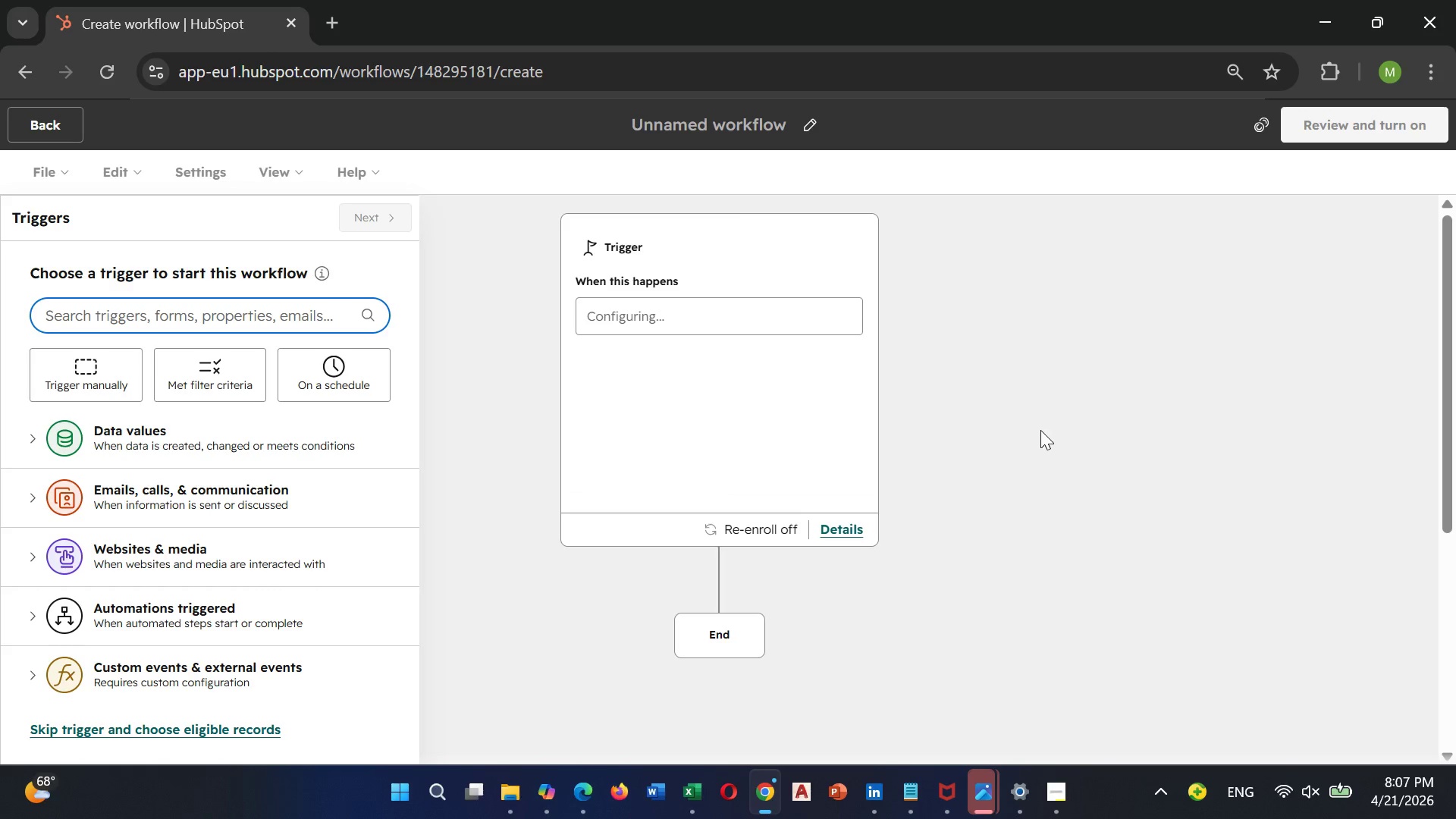 
wait(24.7)
 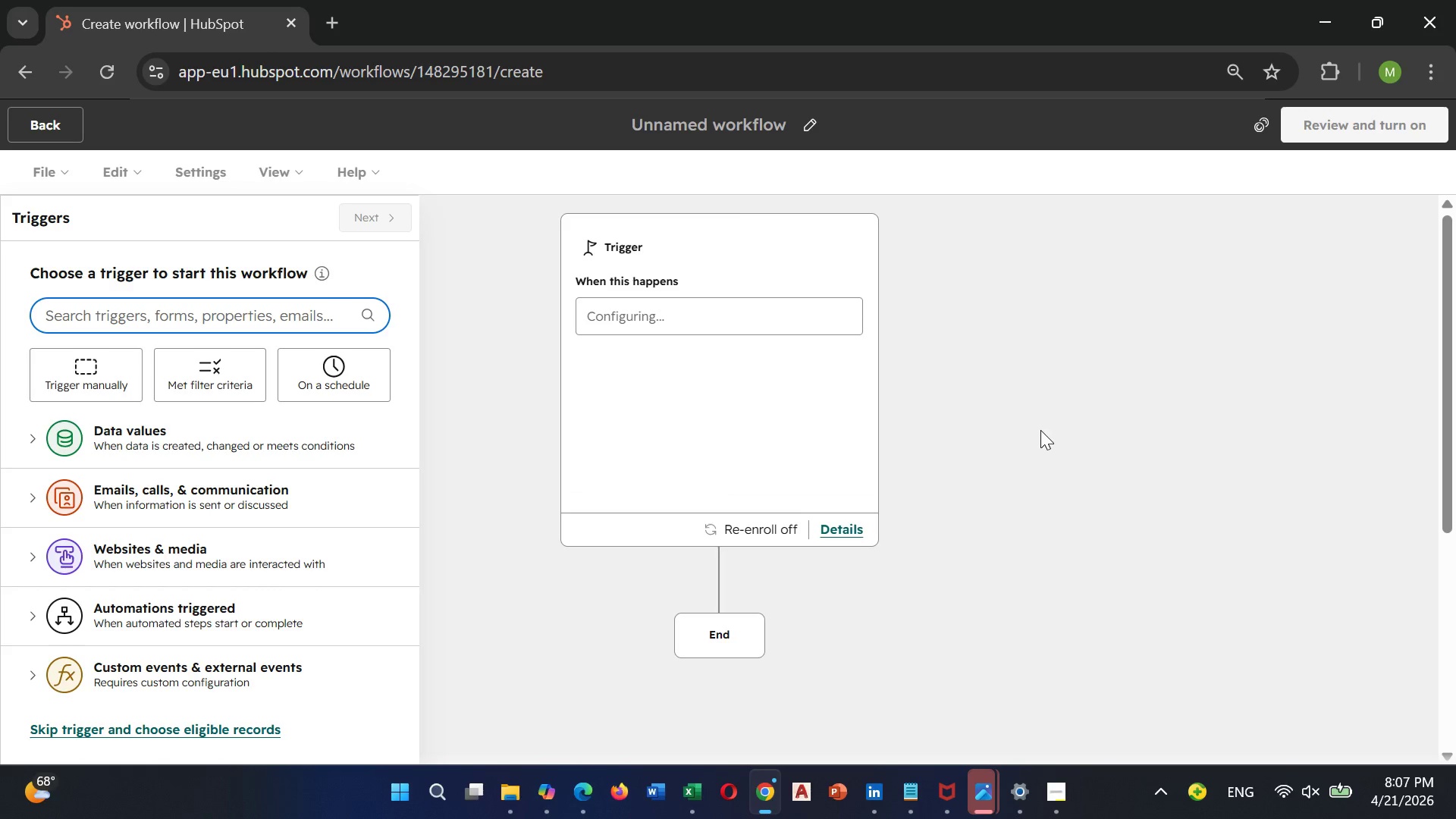 
scroll: coordinate [777, 473], scroll_direction: down, amount: 2.0
 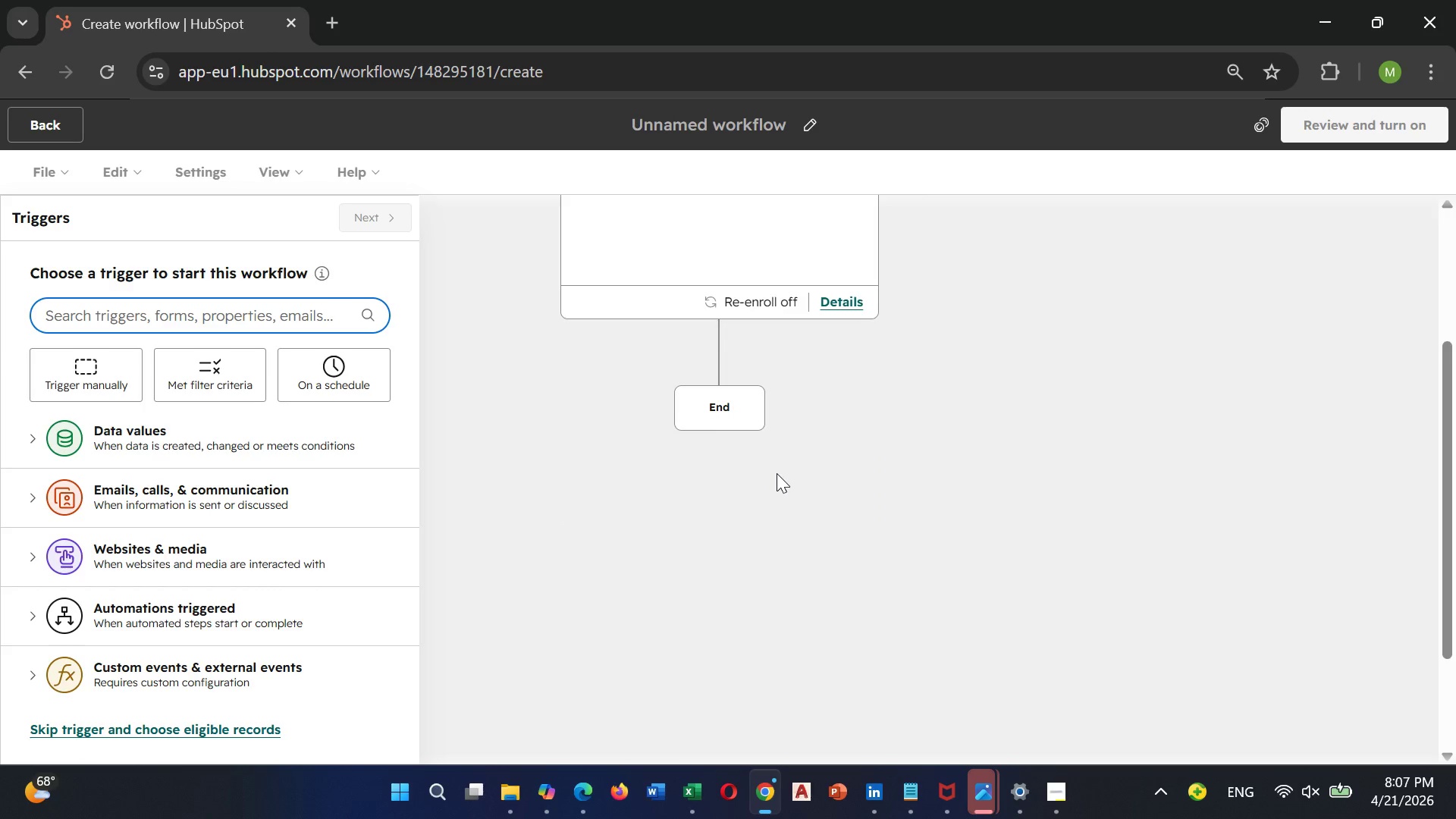 
scroll: coordinate [777, 473], scroll_direction: up, amount: 2.0
 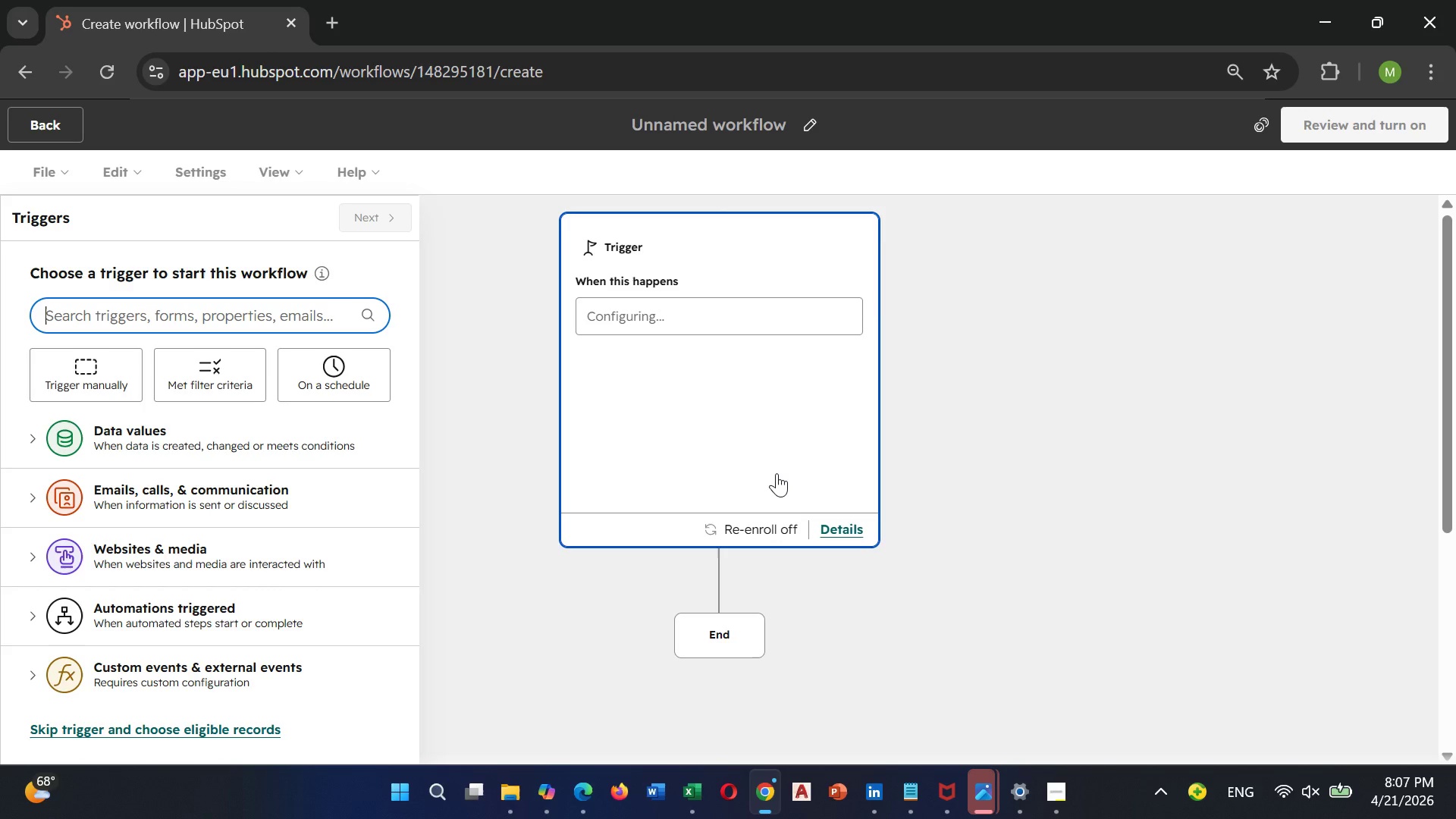 
wait(13.13)
 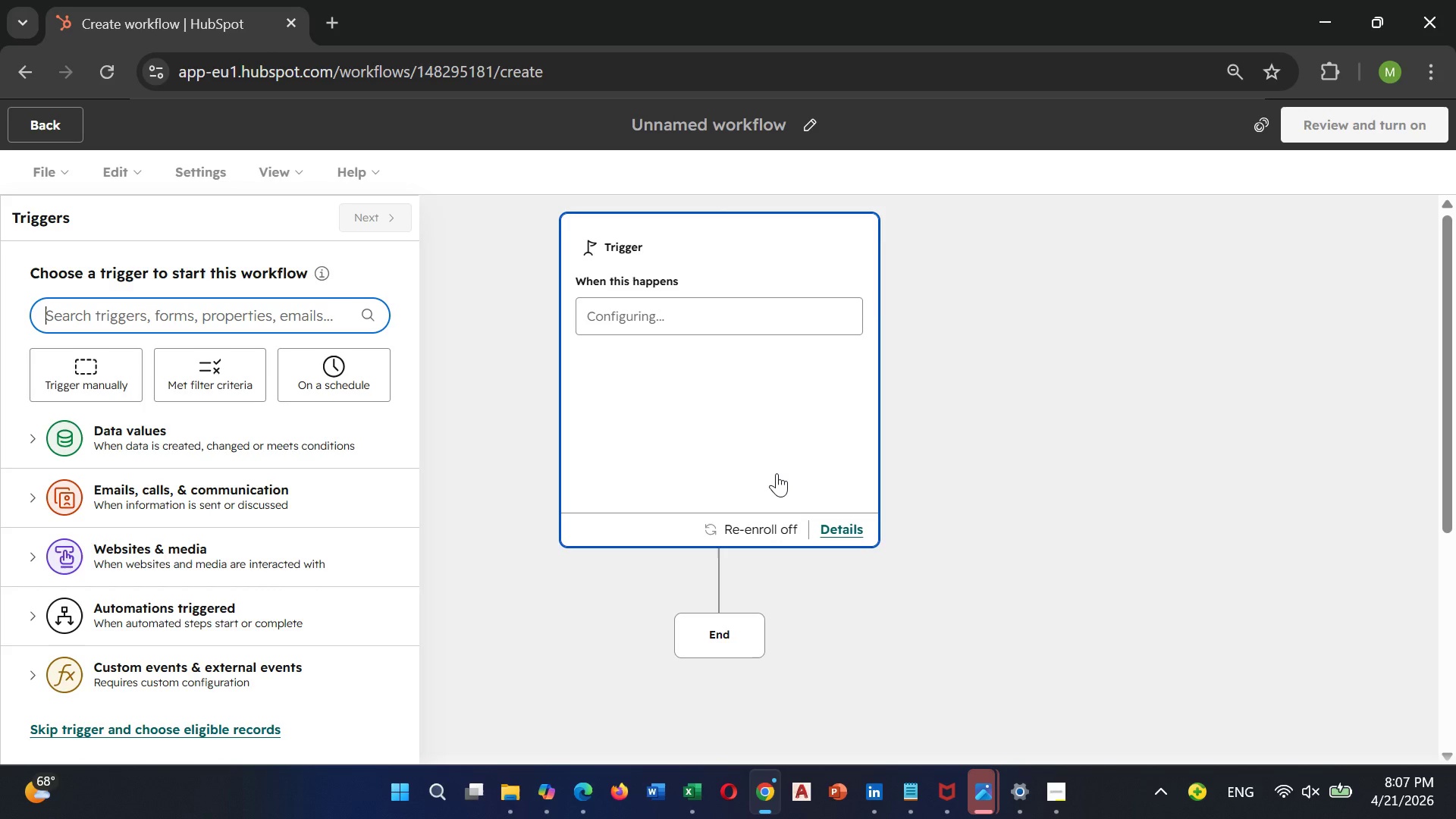 
scroll: coordinate [791, 478], scroll_direction: up, amount: 5.0
 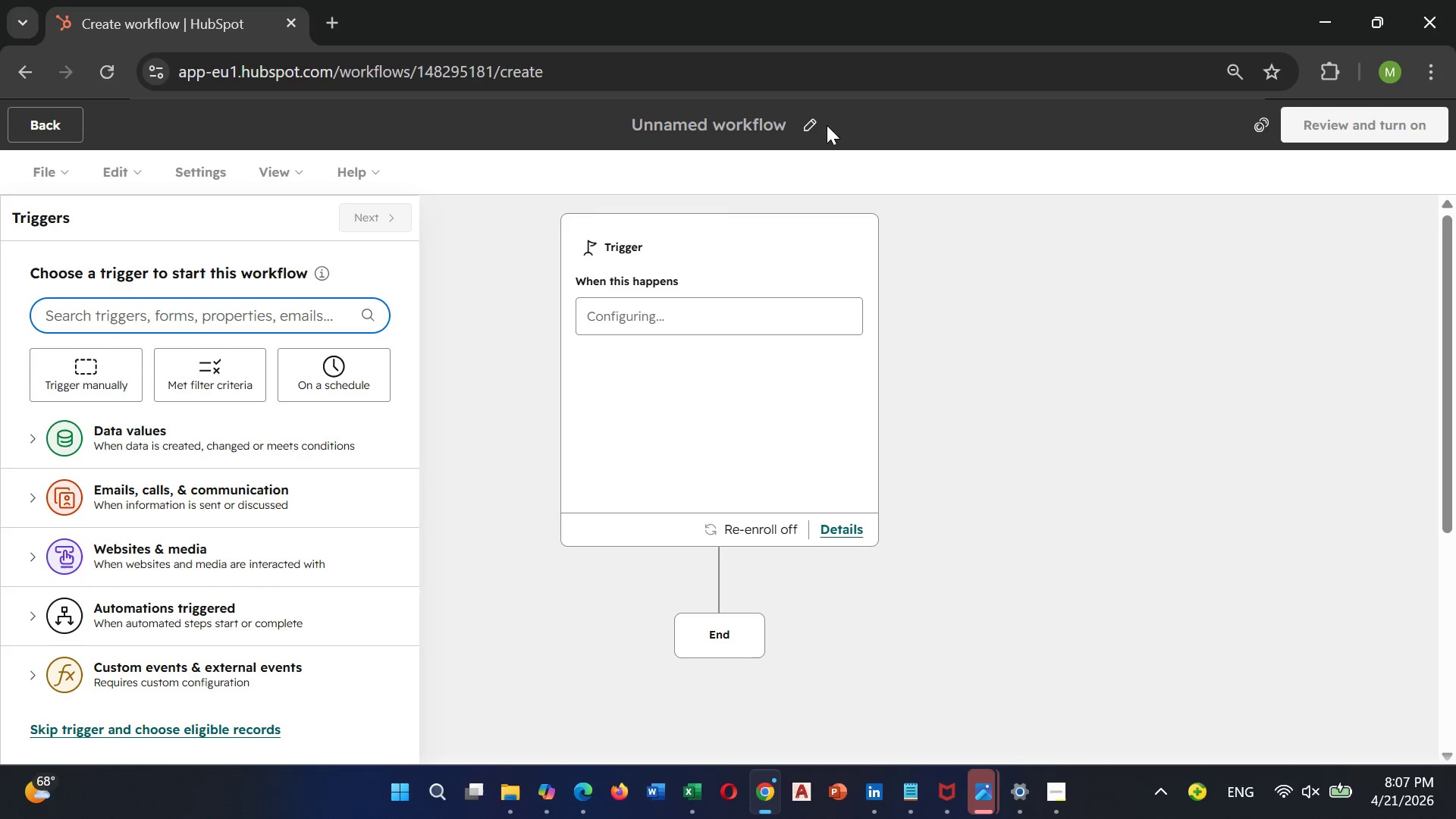 
left_click([817, 126])
 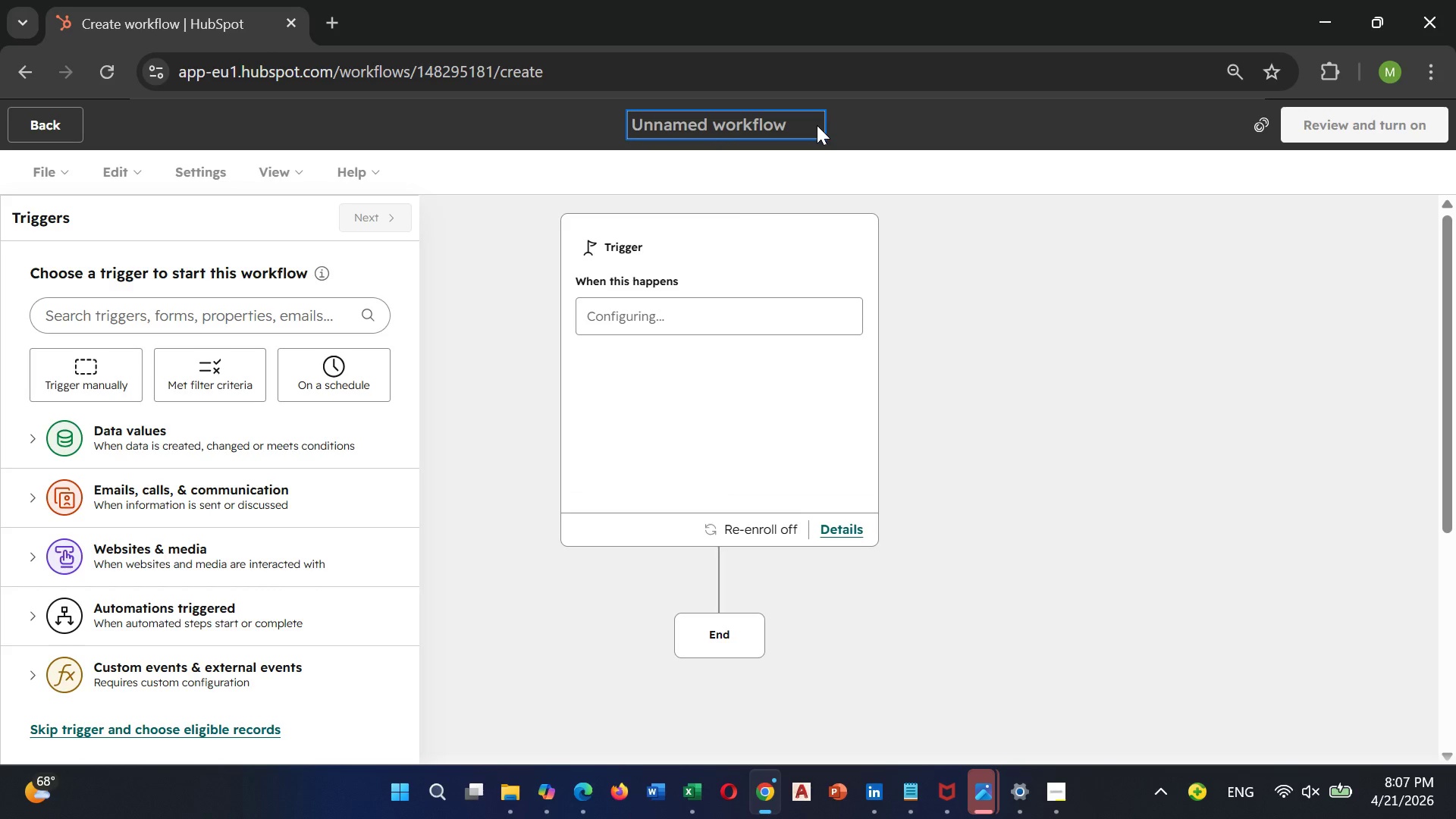 
wait(24.28)
 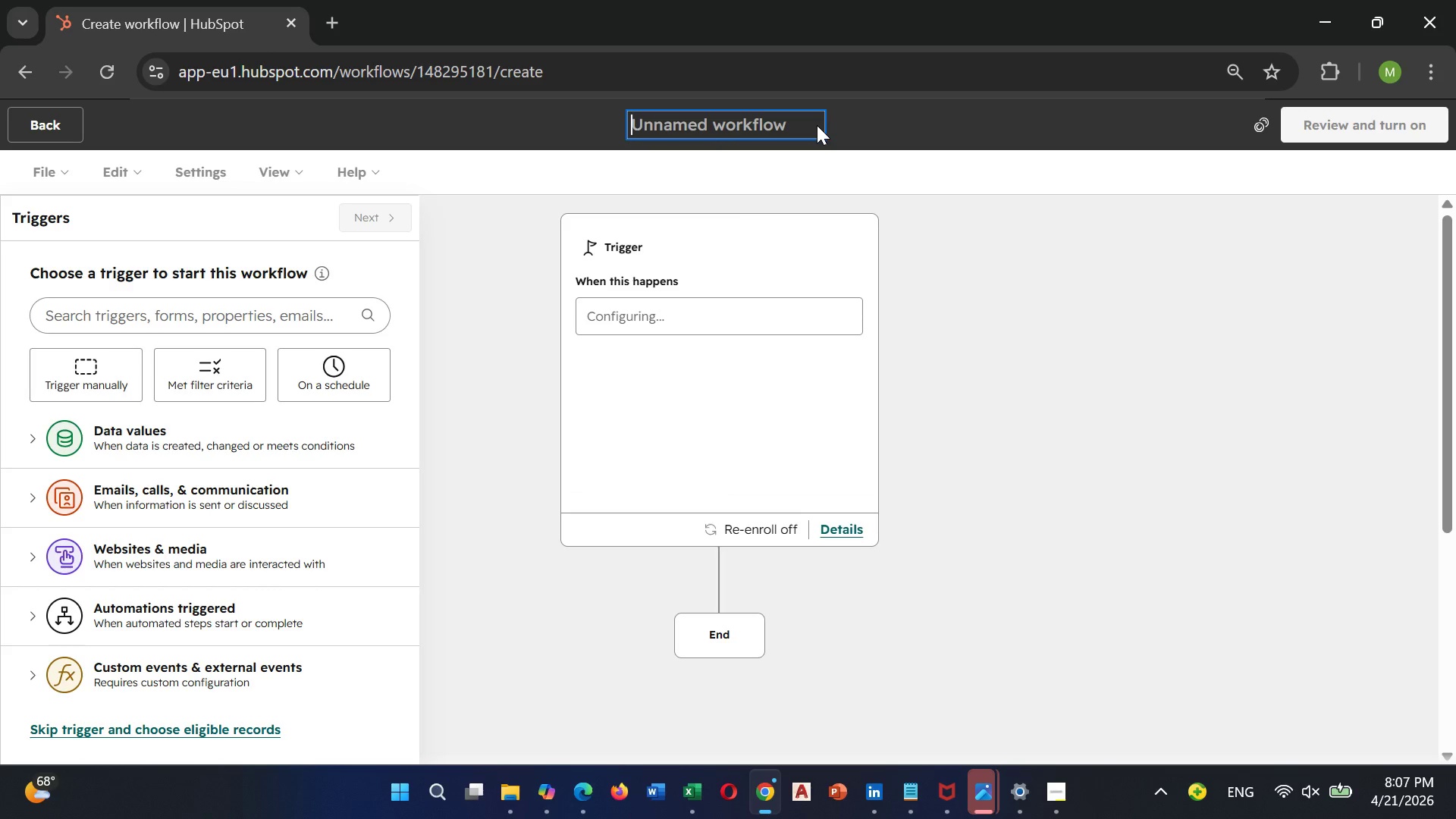 
type(Lead Score)
 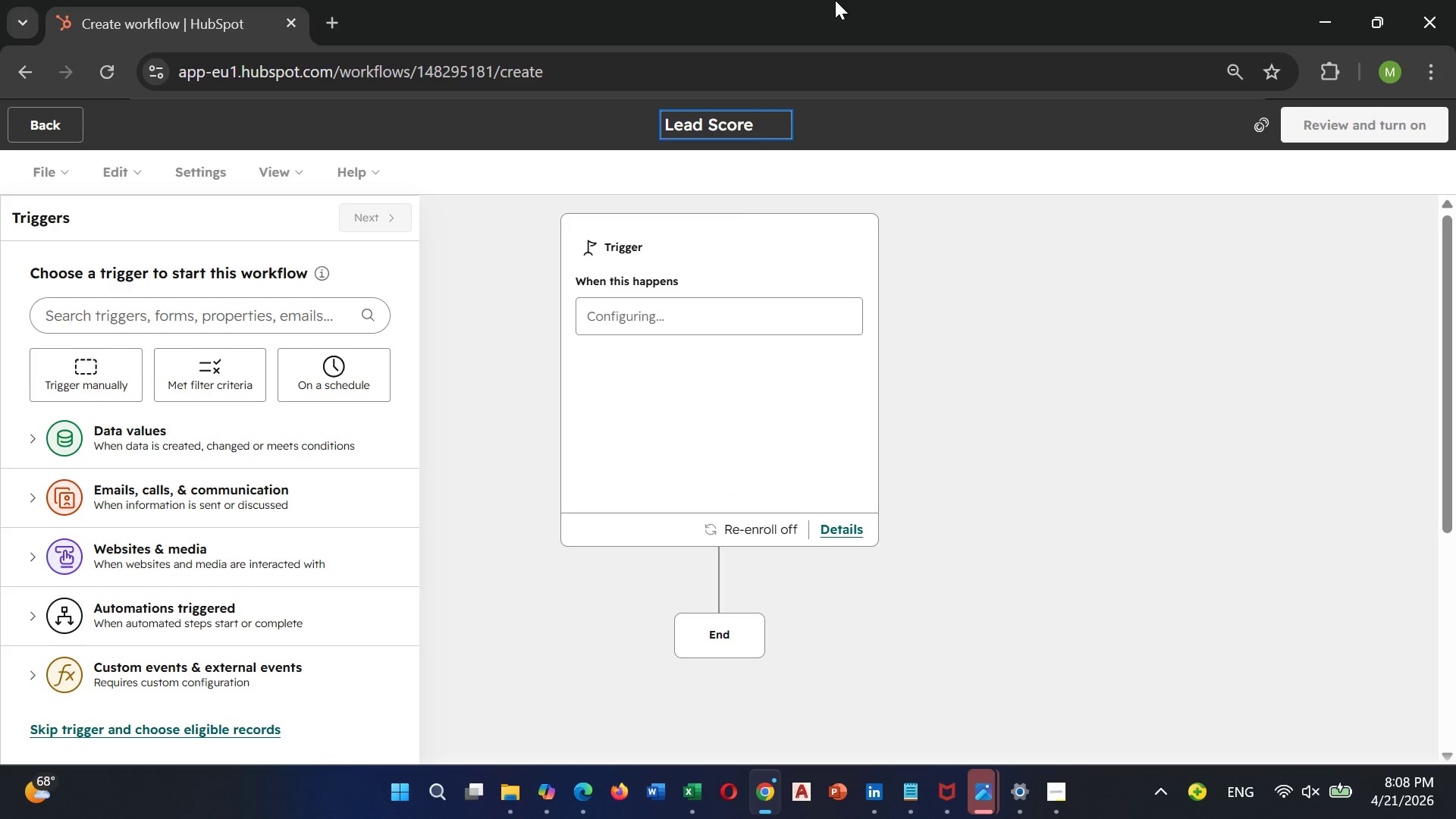 
left_click([892, 127])
 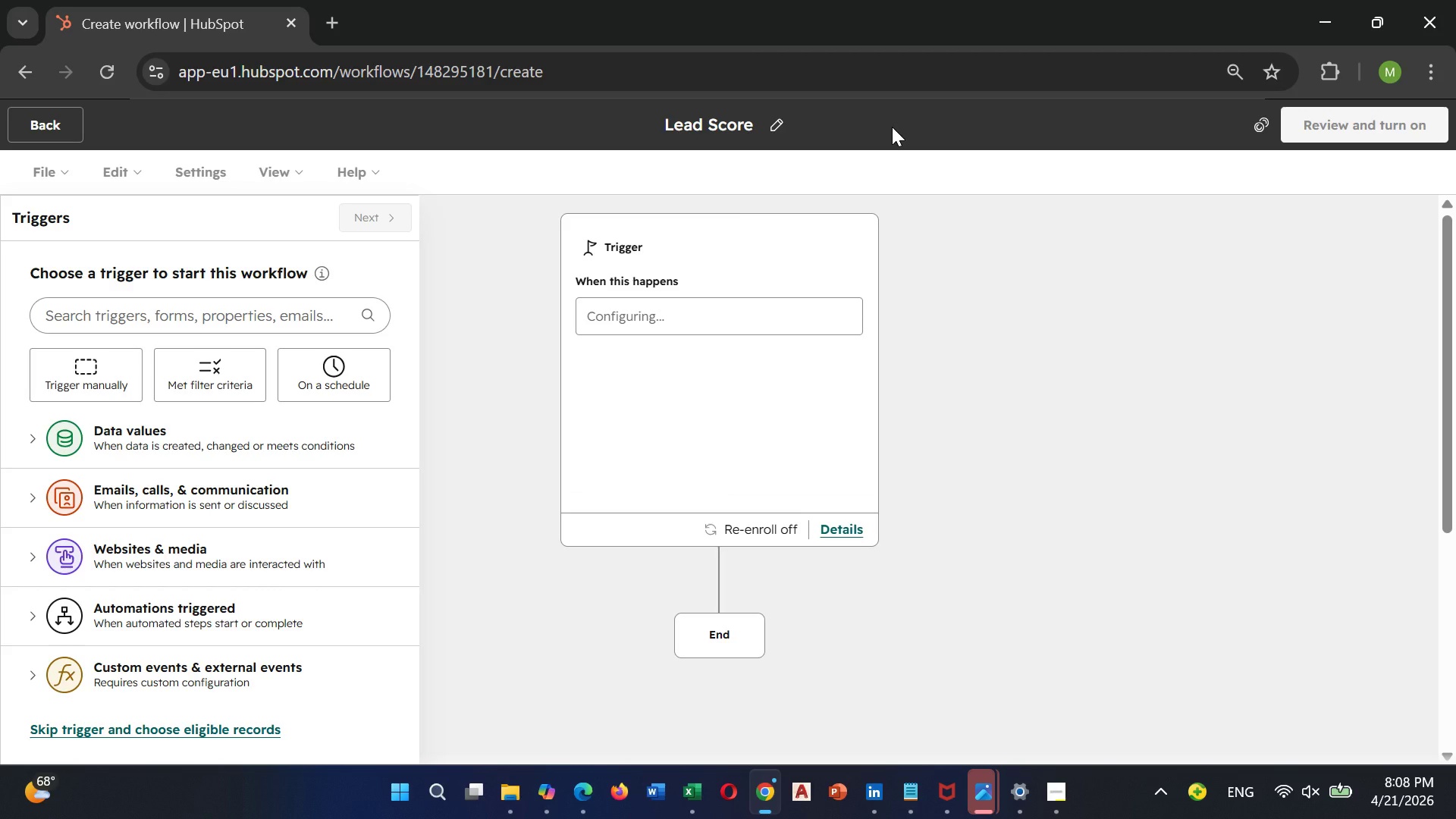 
wait(9.72)
 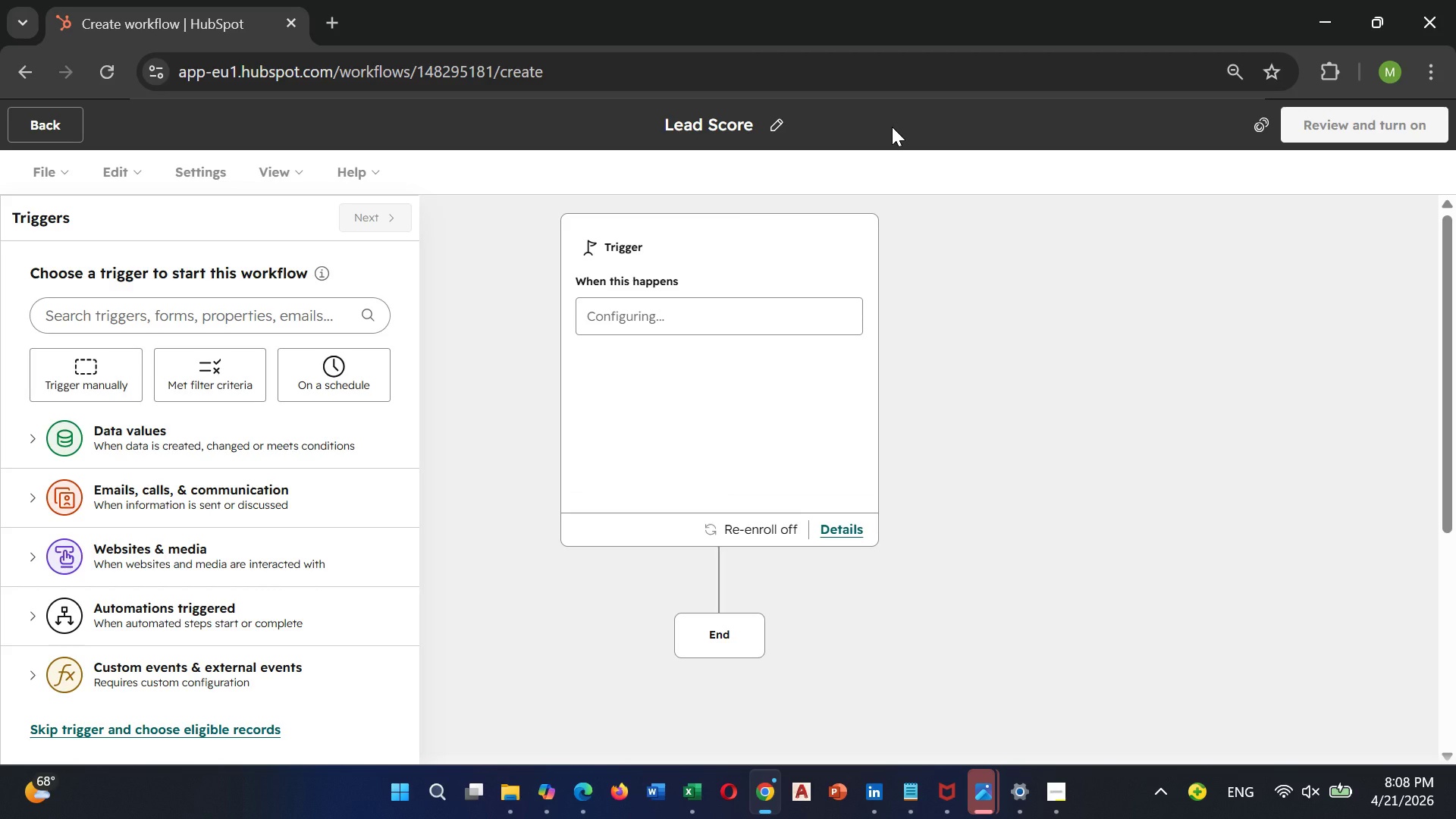 
left_click([178, 373])
 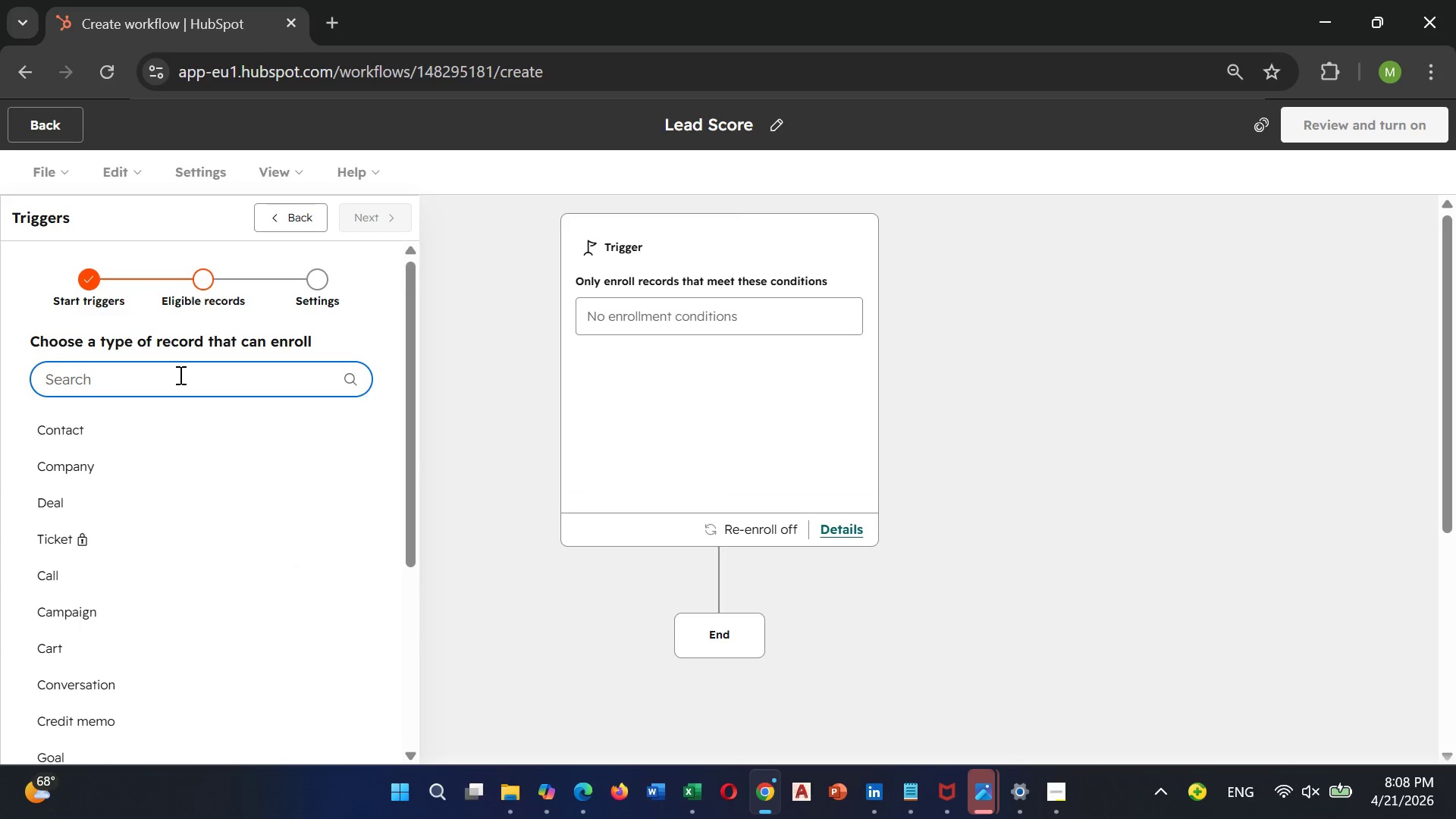 
wait(12.14)
 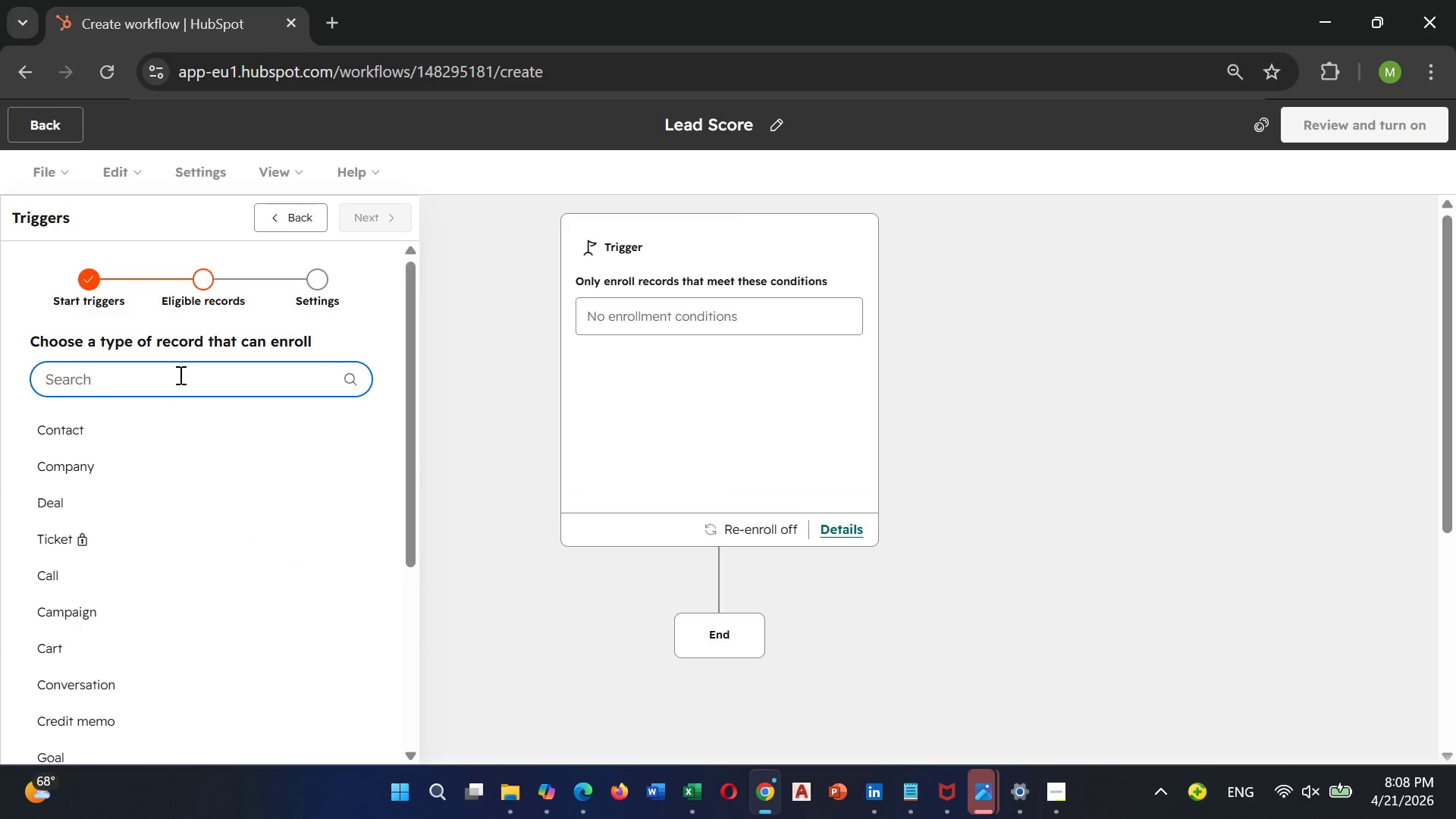 
type(pro)
key(Backspace)
key(Backspace)
key(Backspace)
 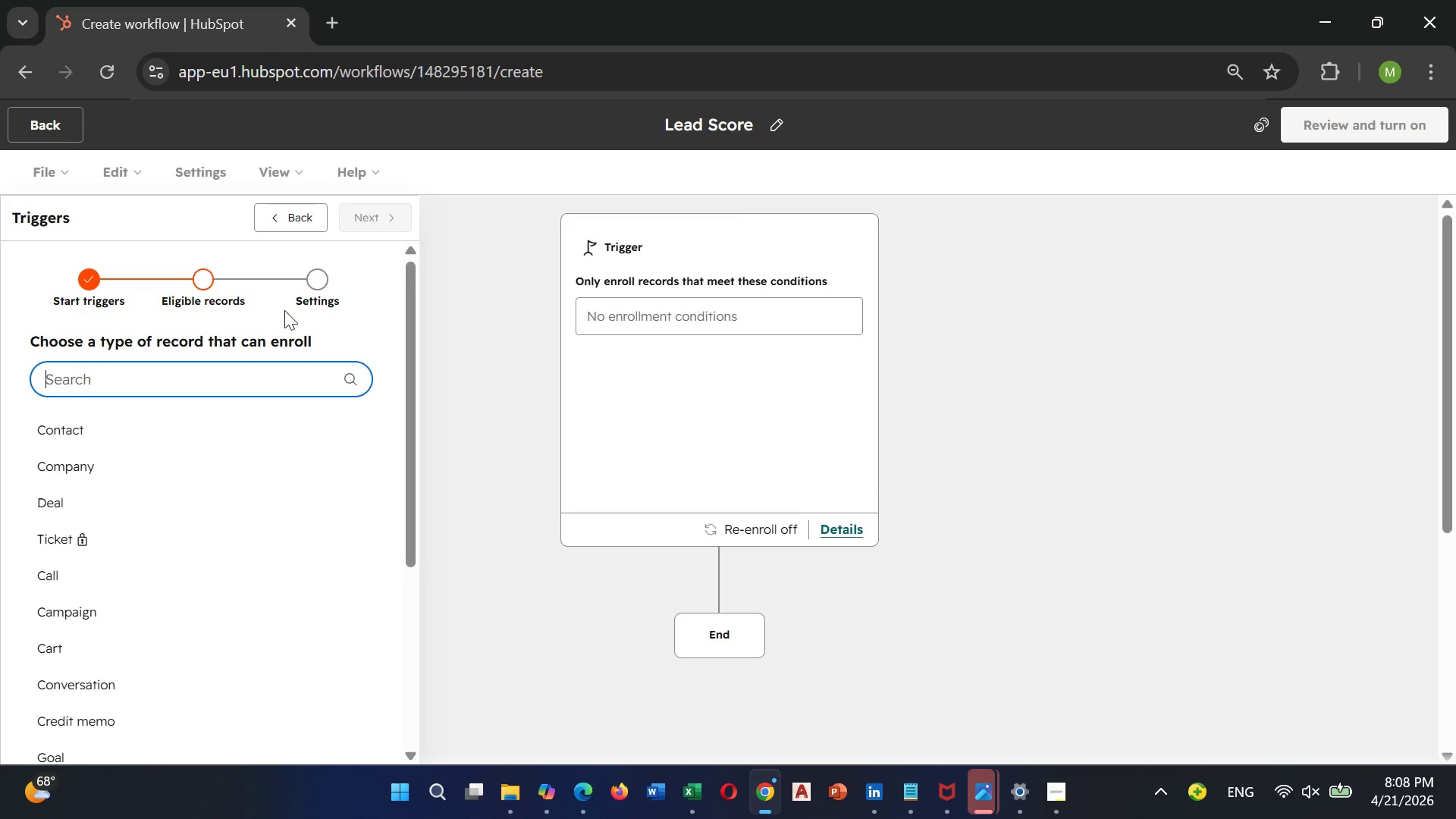 
wait(24.0)
 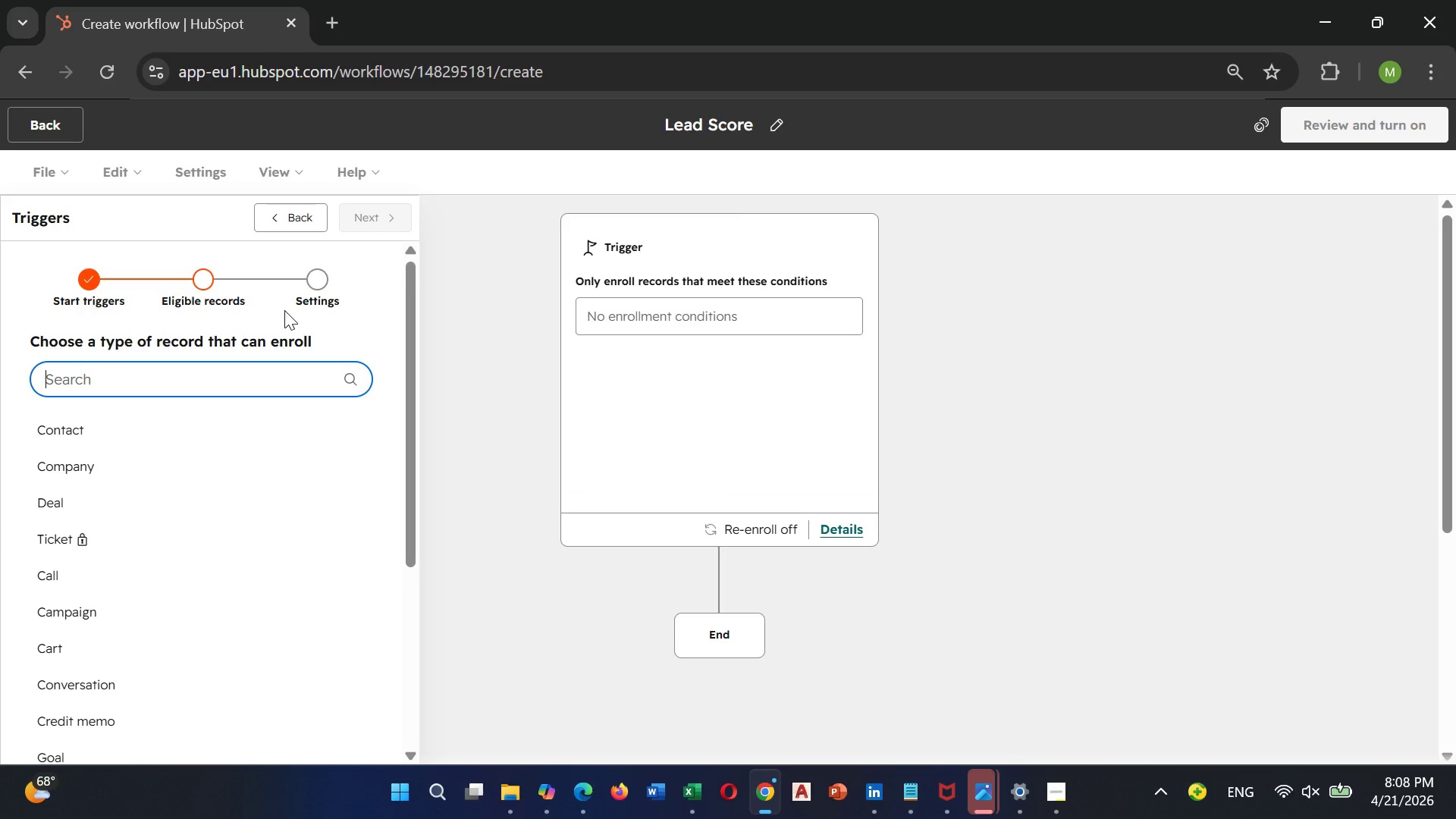 
mouse_move([109, 438])
 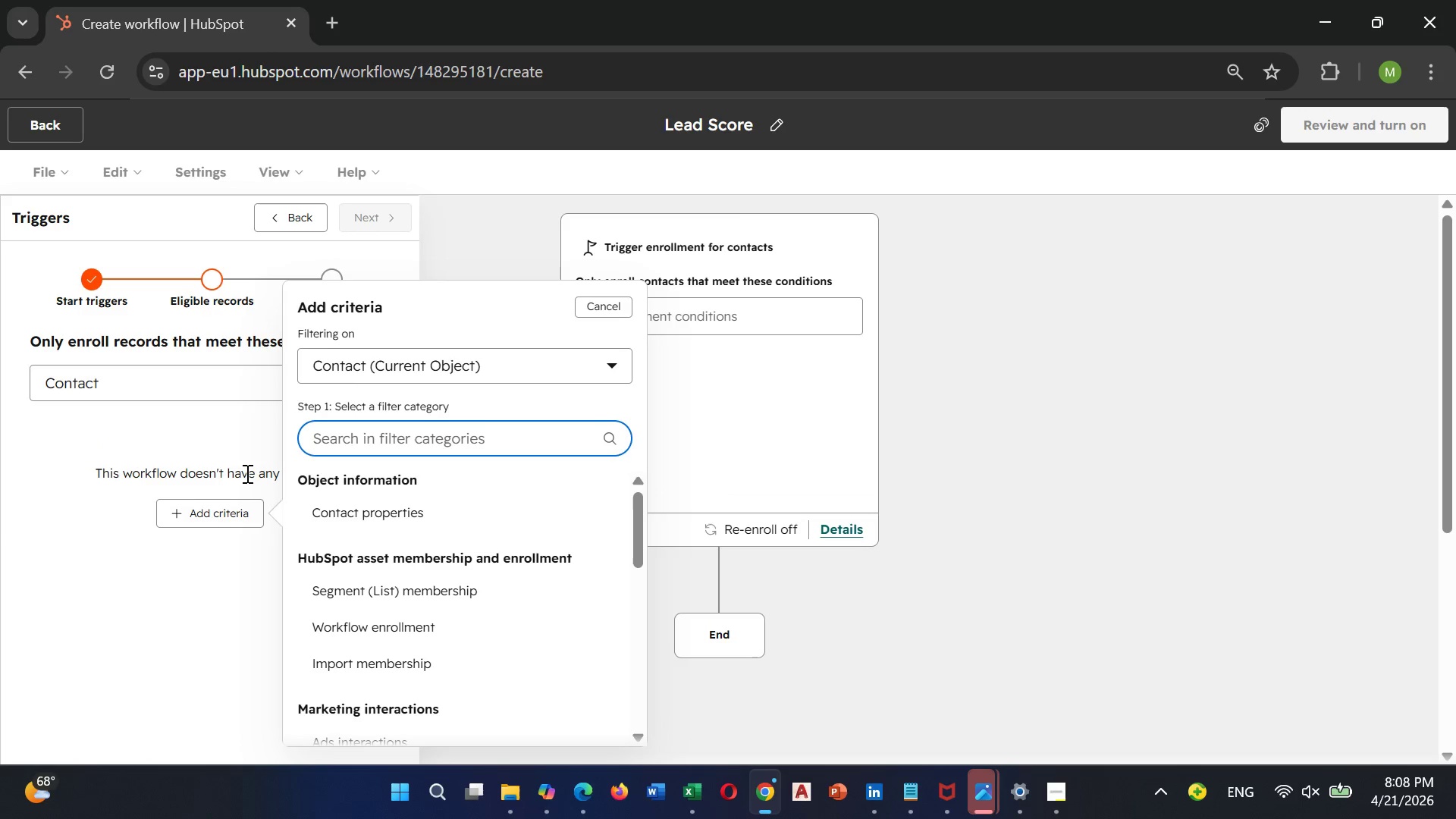 
wait(8.73)
 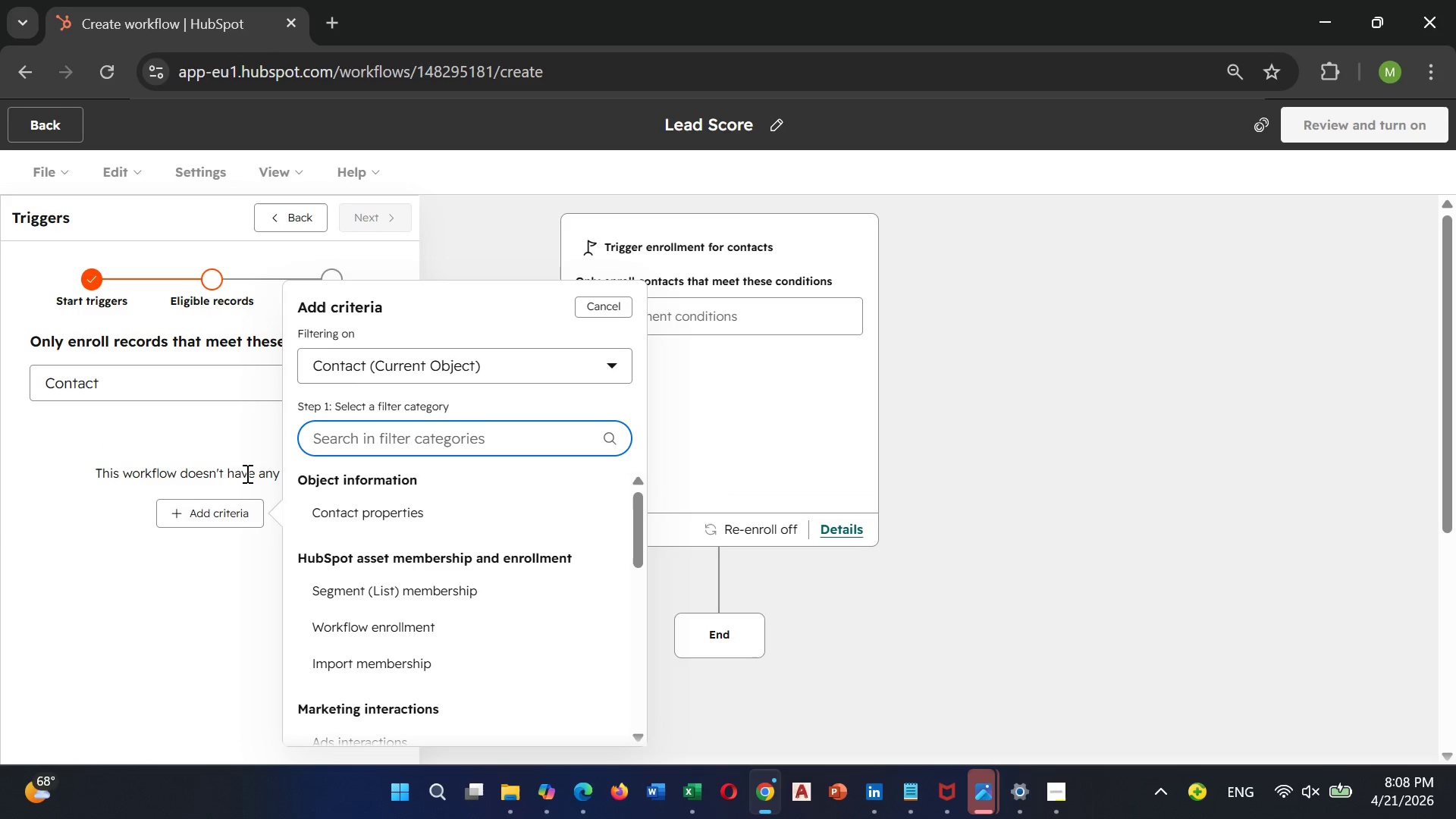 
type(prop)
 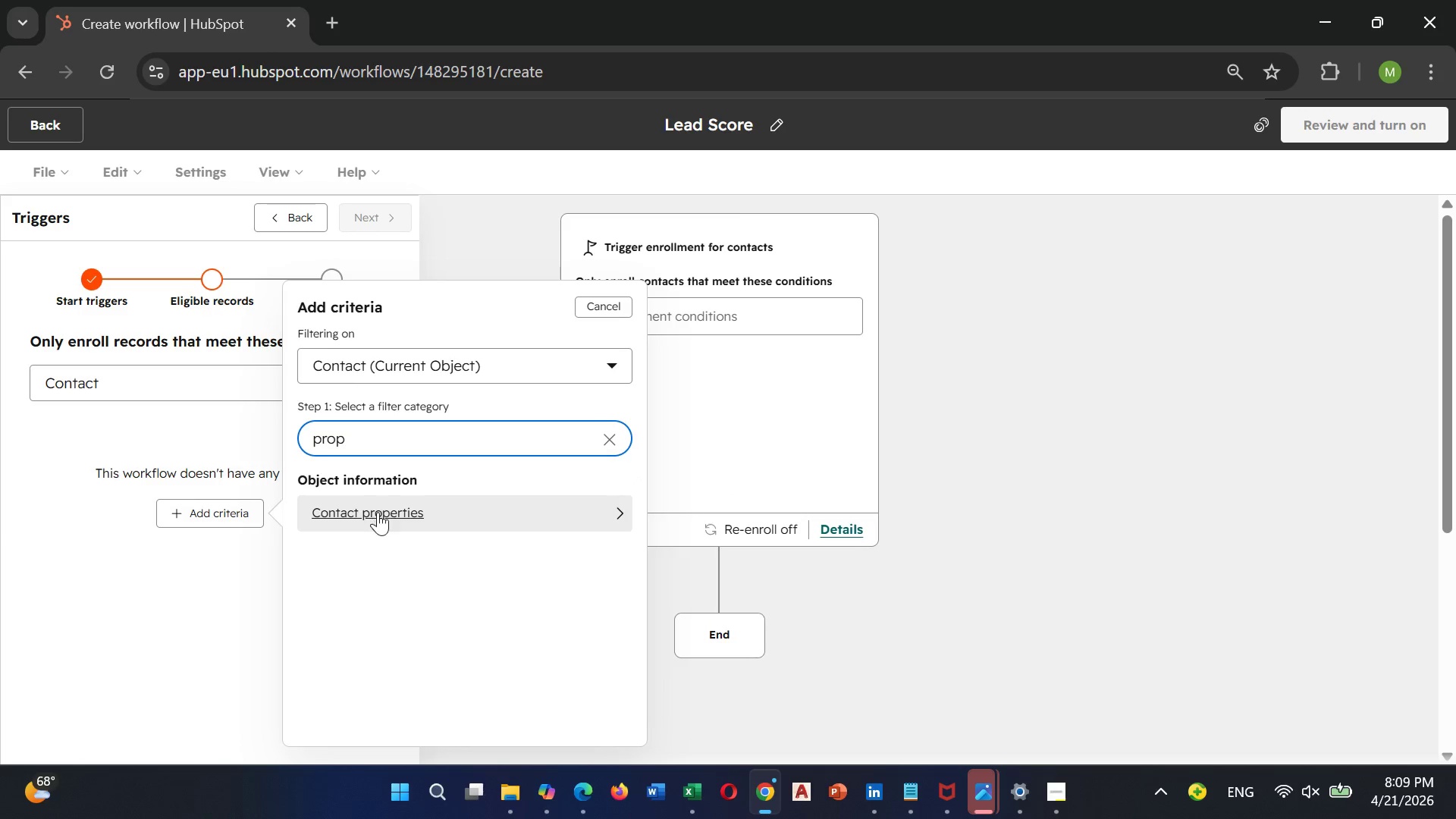 
left_click([378, 512])
 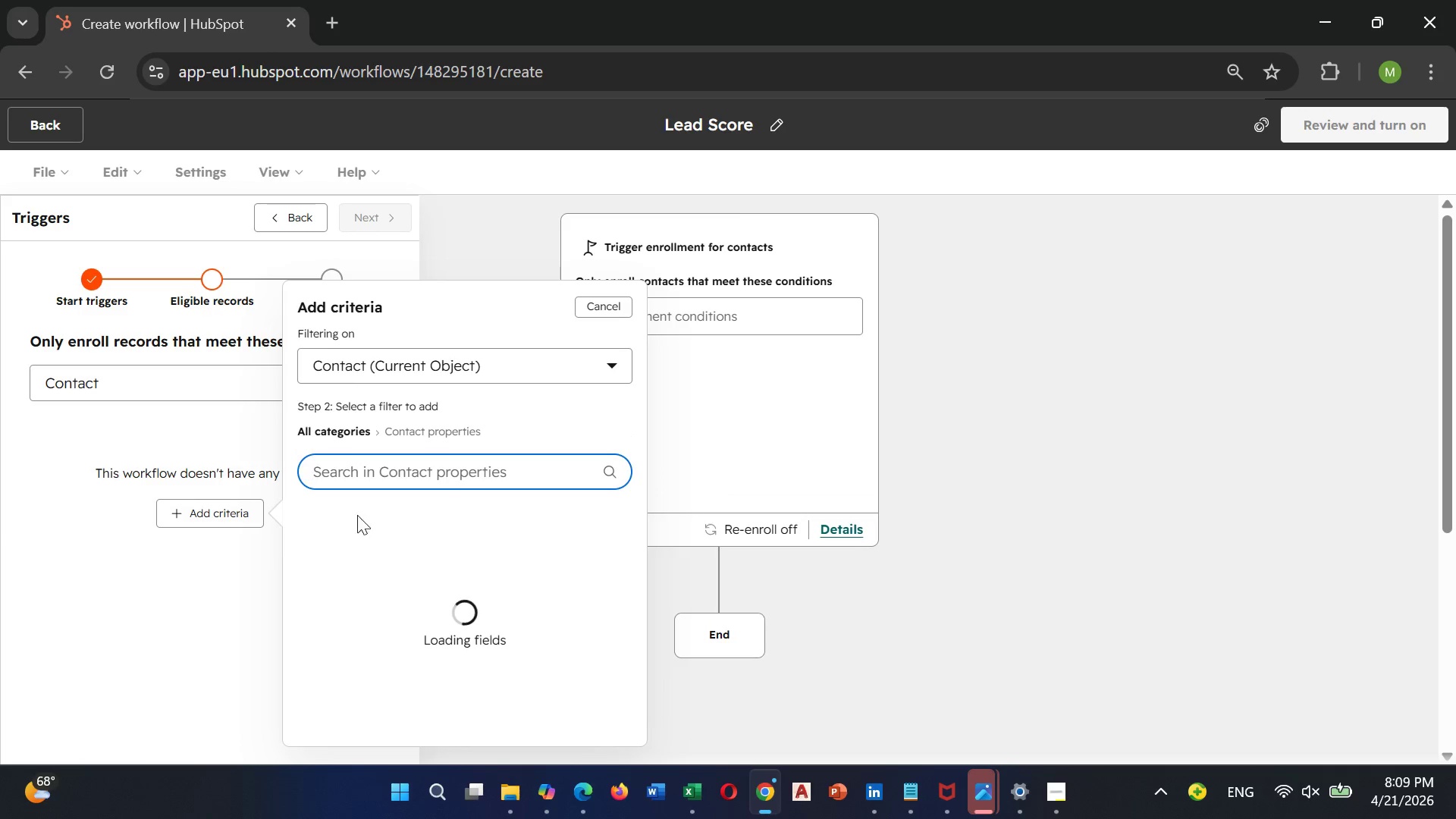 
mouse_move([275, 553])
 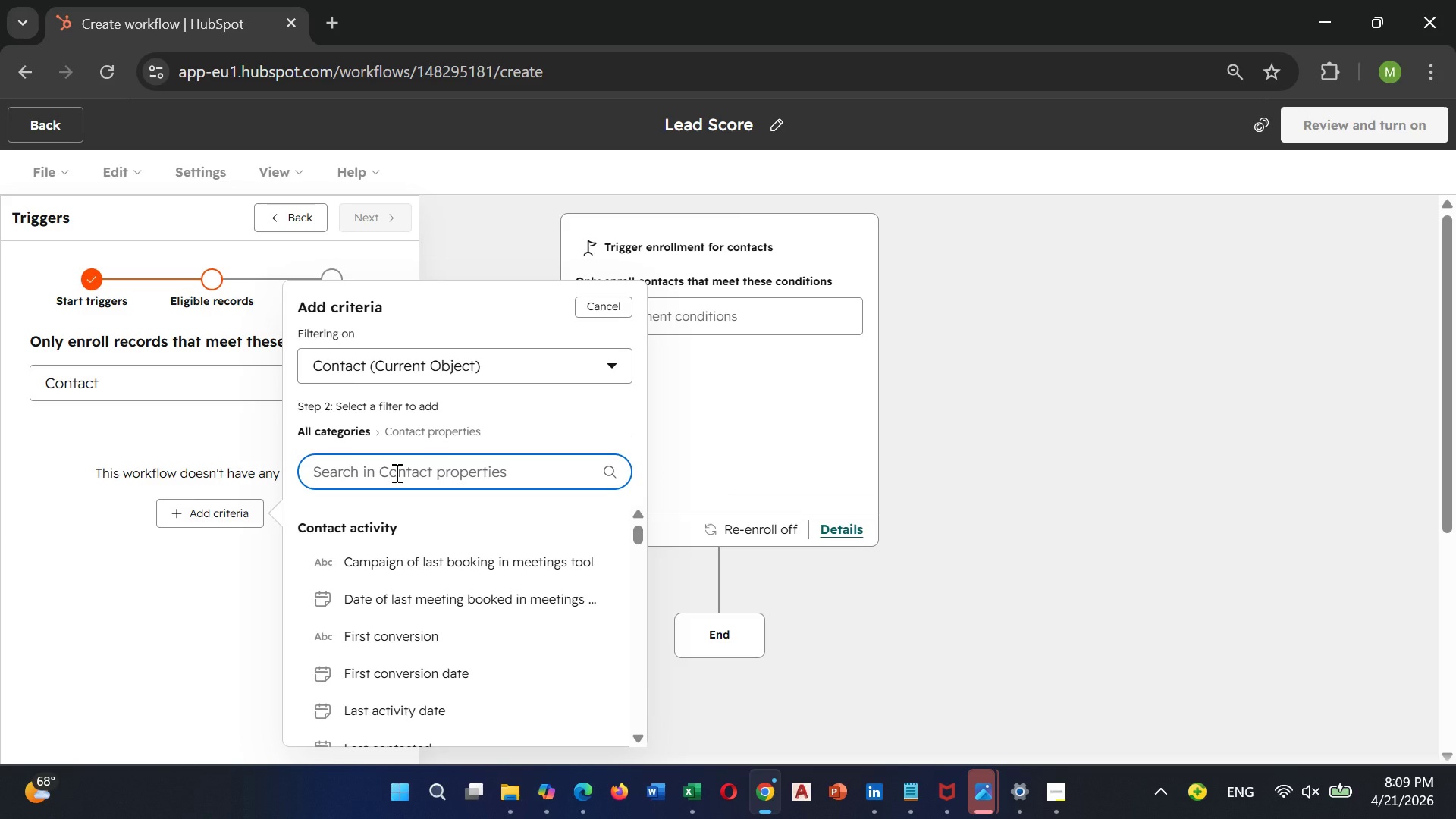 
type(home)
 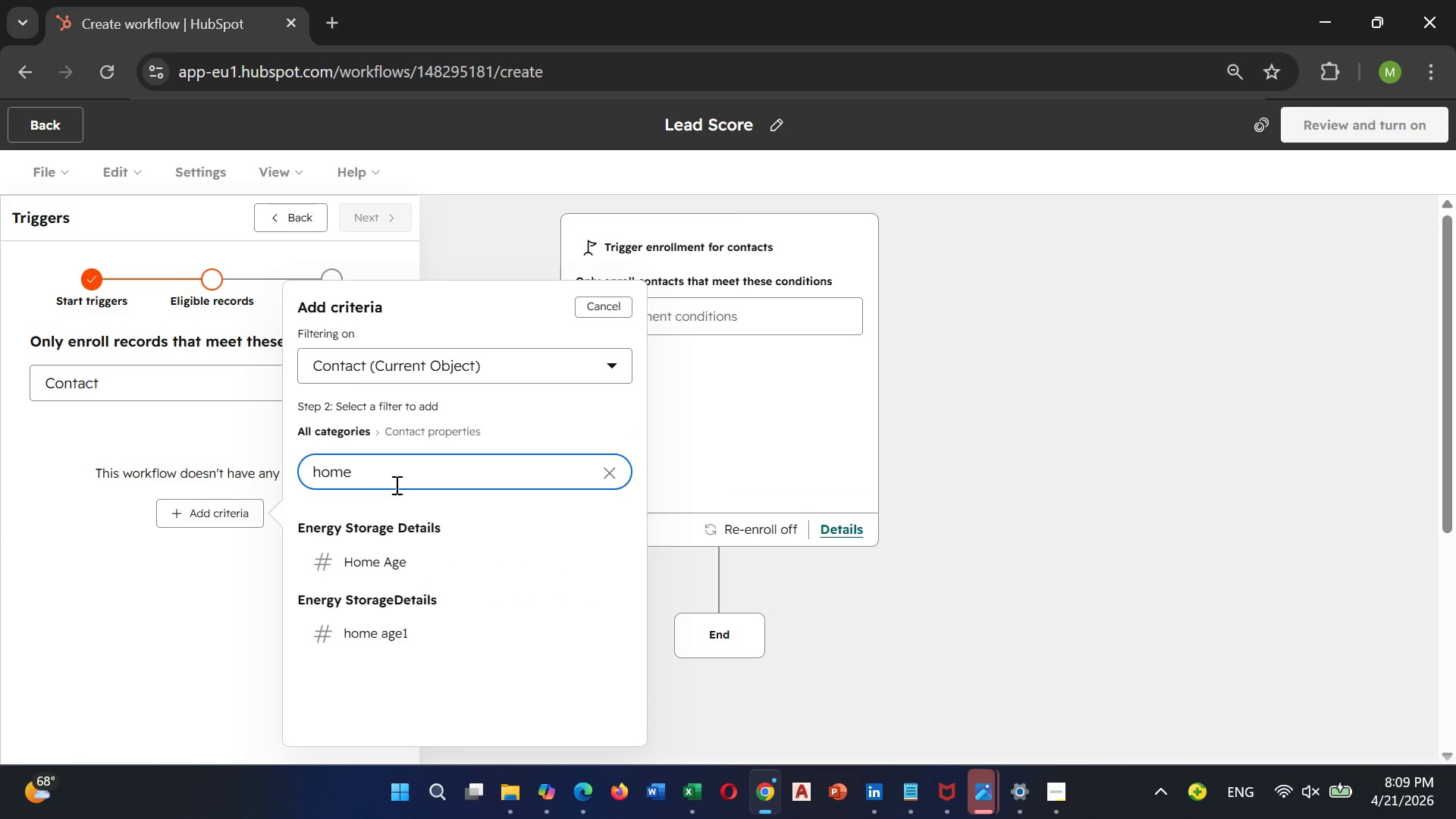 
left_click([419, 636])
 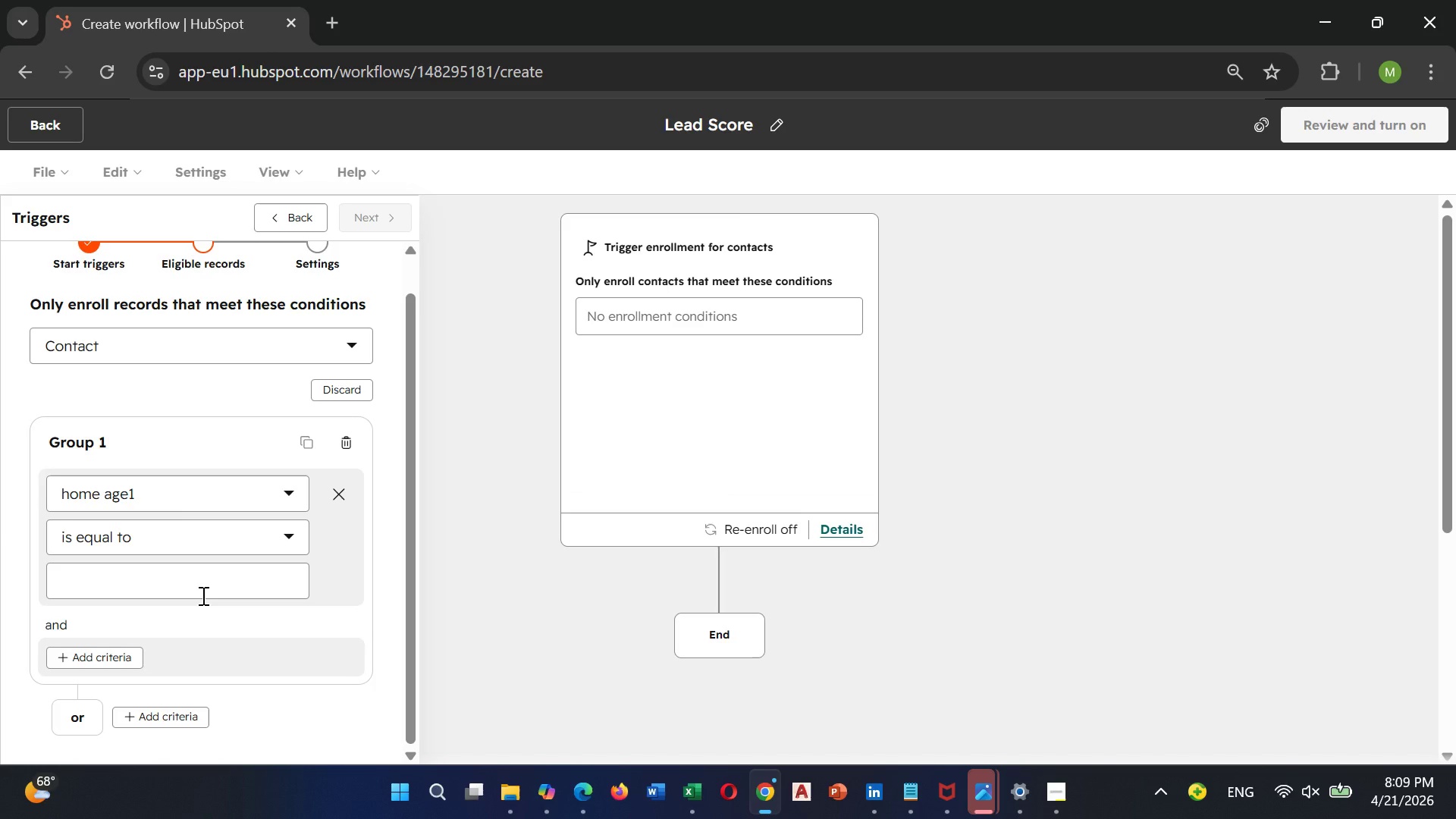 
wait(21.05)
 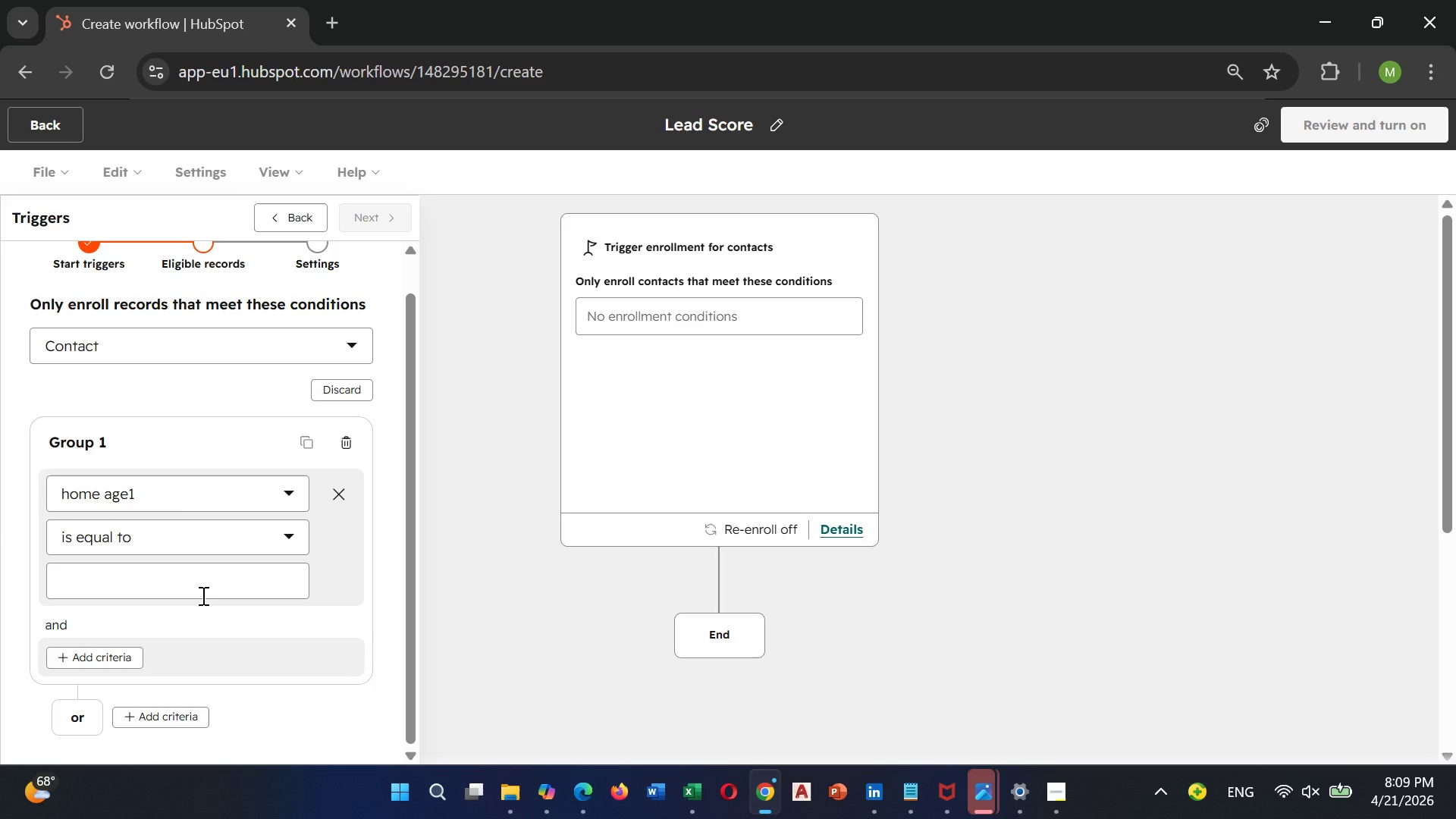 
type(curr)
key(Backspace)
key(Backspace)
key(Backspace)
key(Backspace)
type(Curr)
 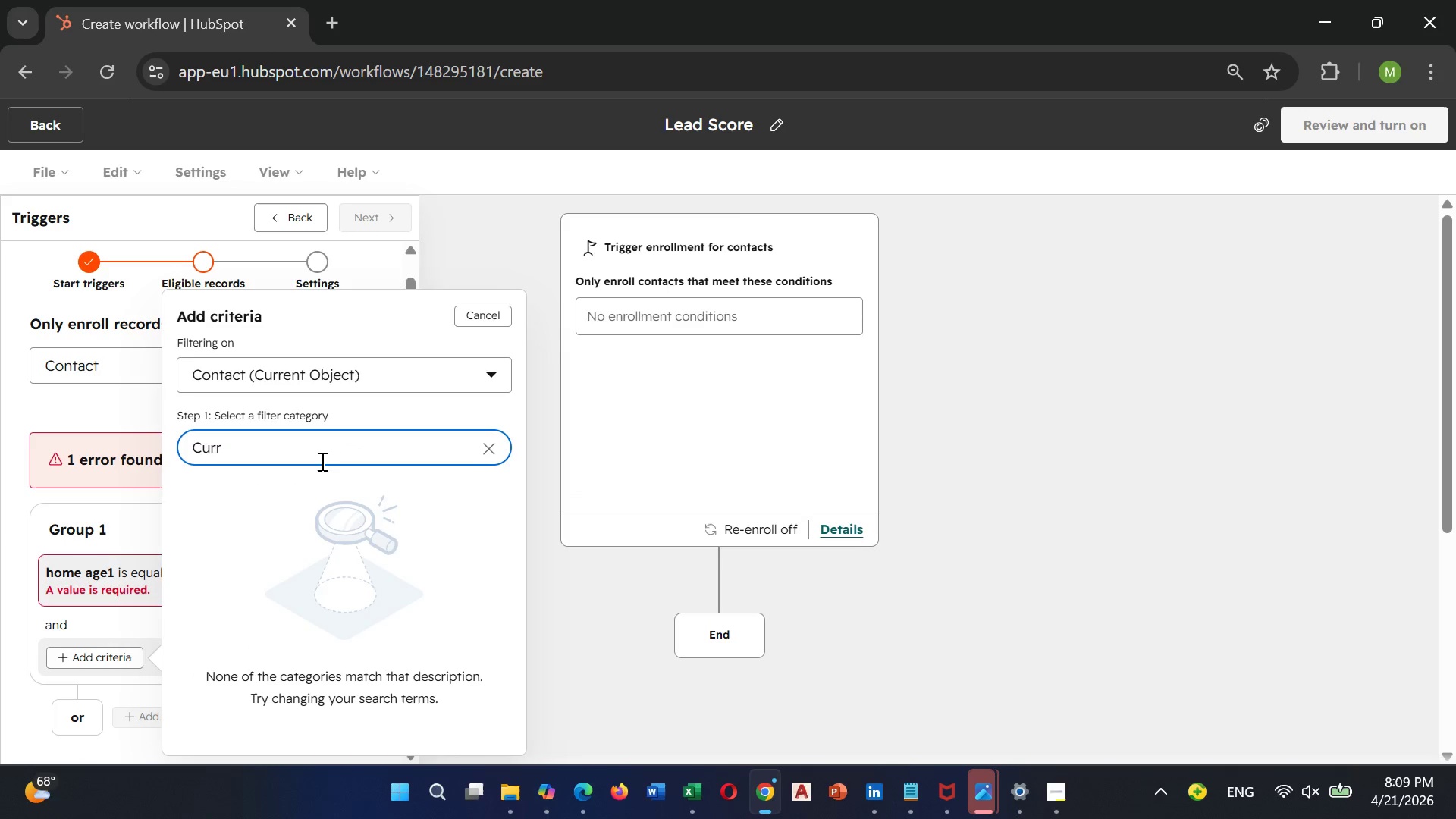 
wait(5.34)
 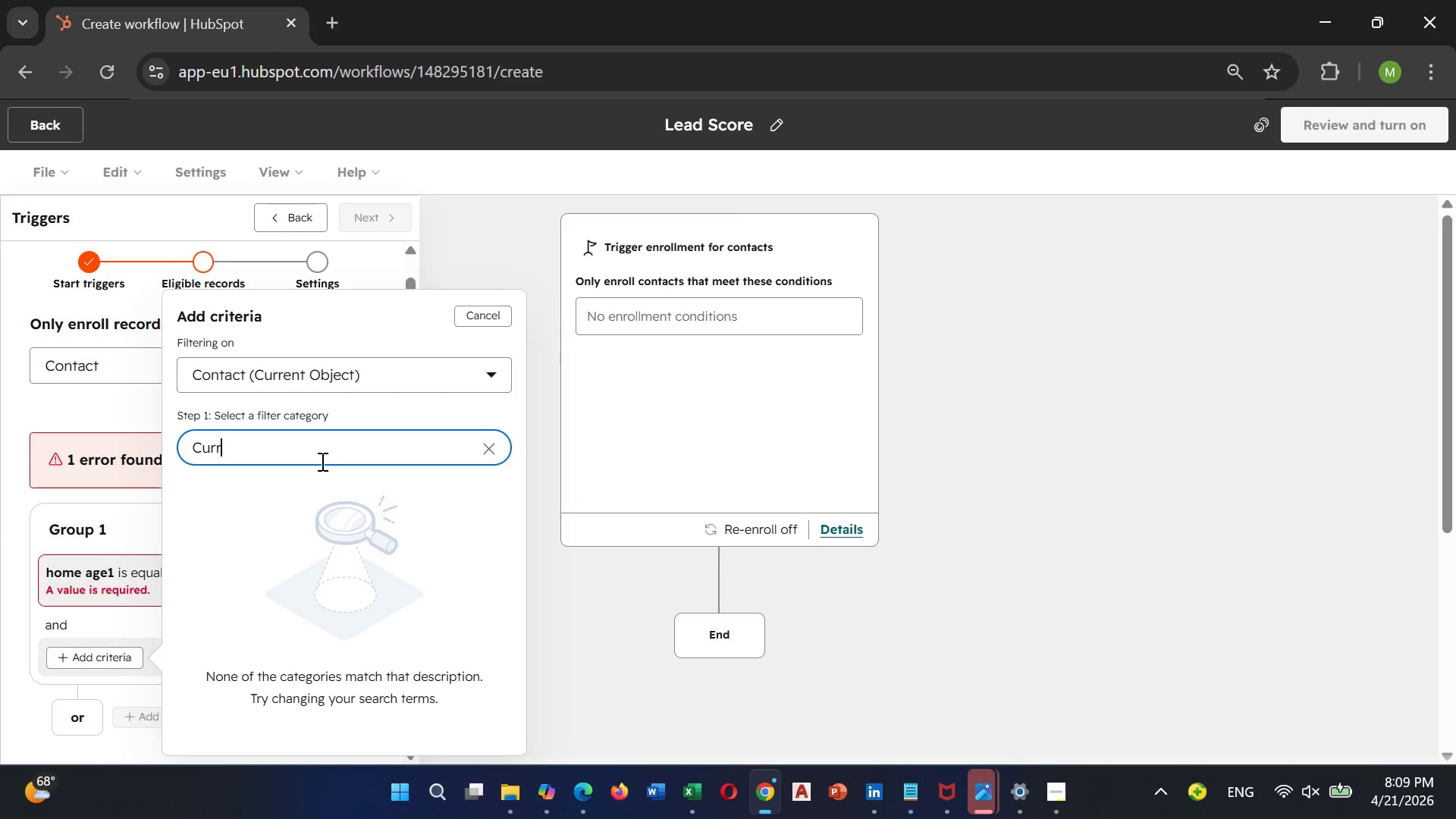 
key(Backspace)
 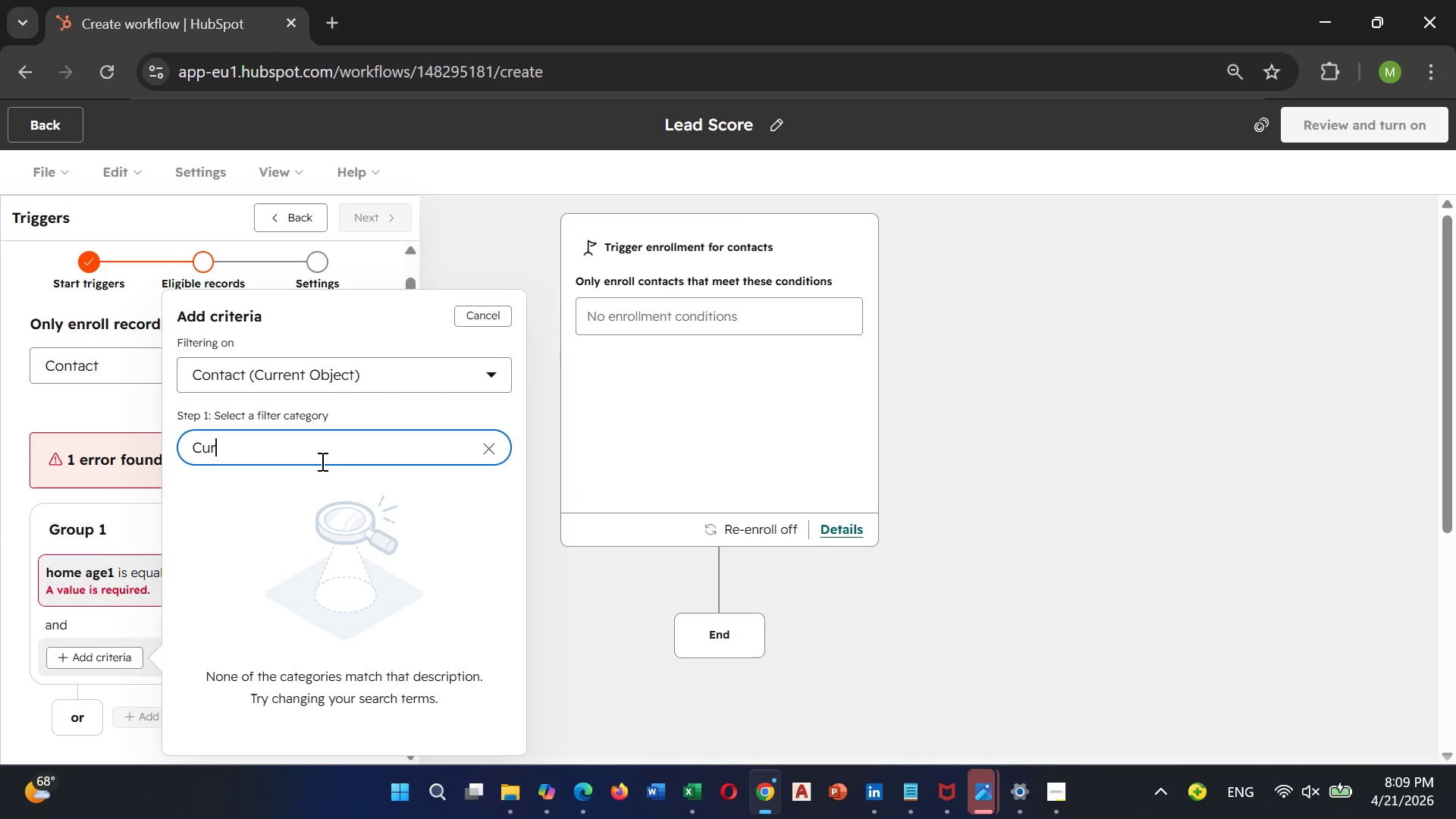 
key(Backspace)
 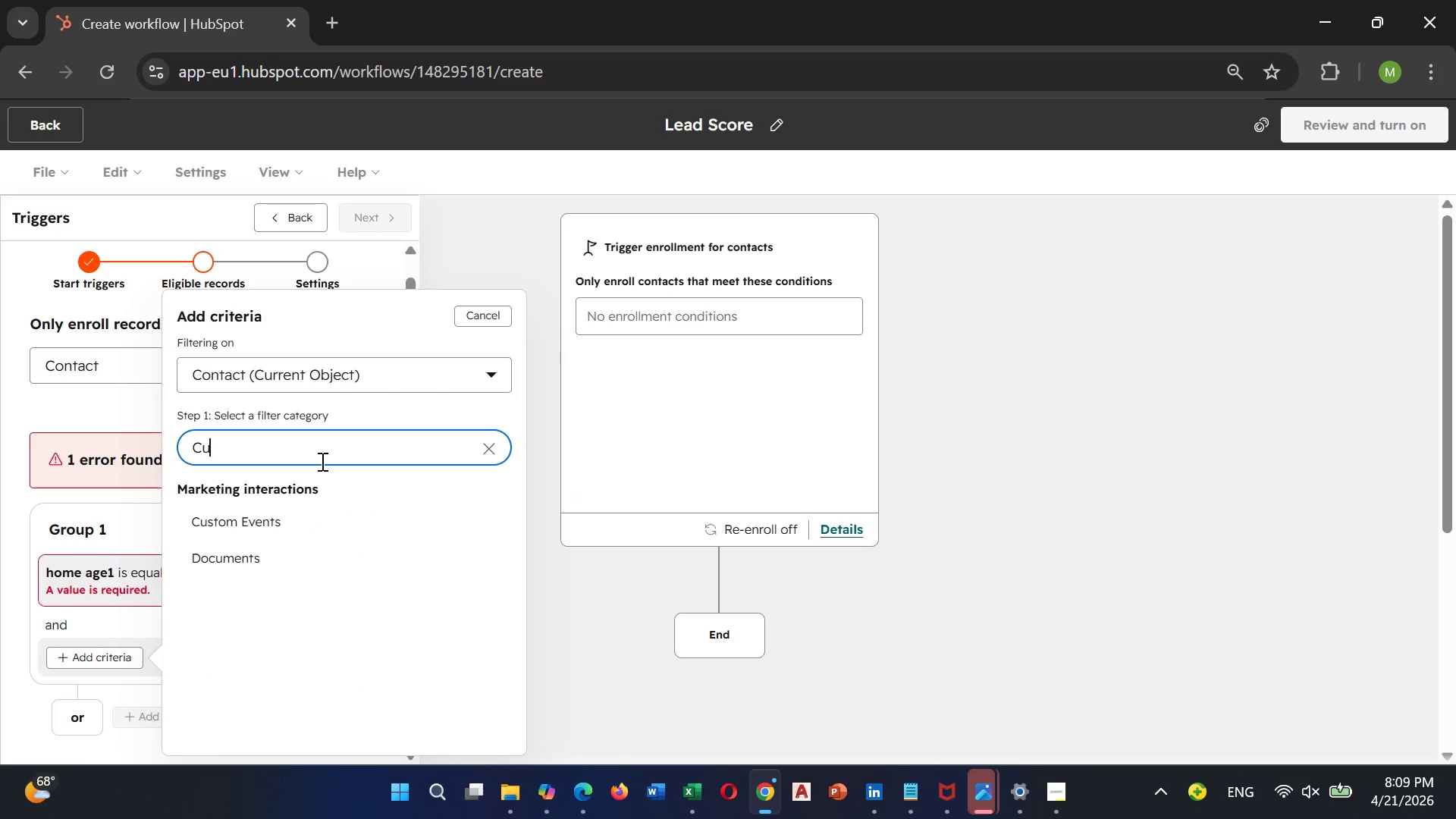 
key(Backspace)
 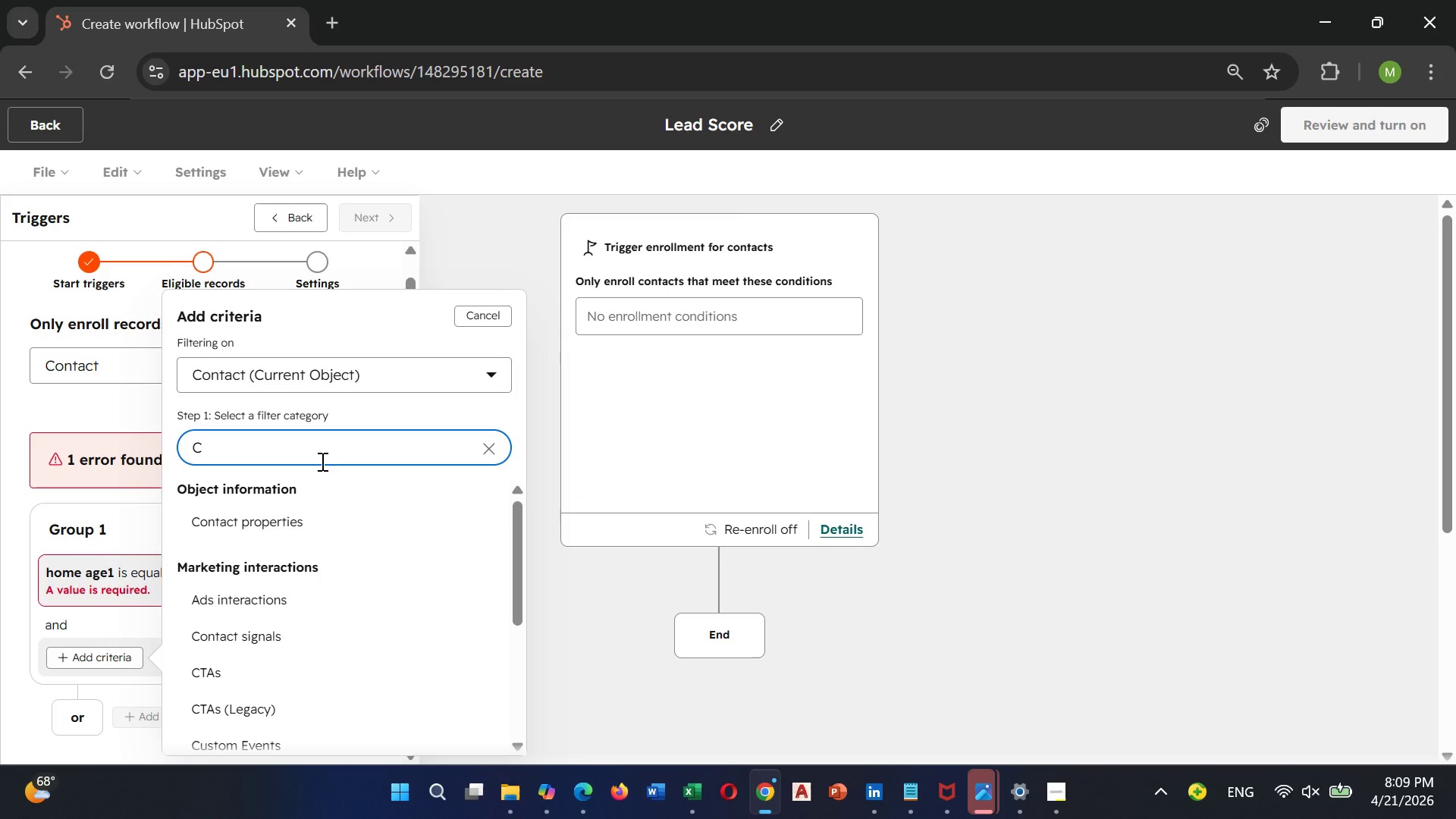 
key(Backspace)
type(cu)
key(Backspace)
 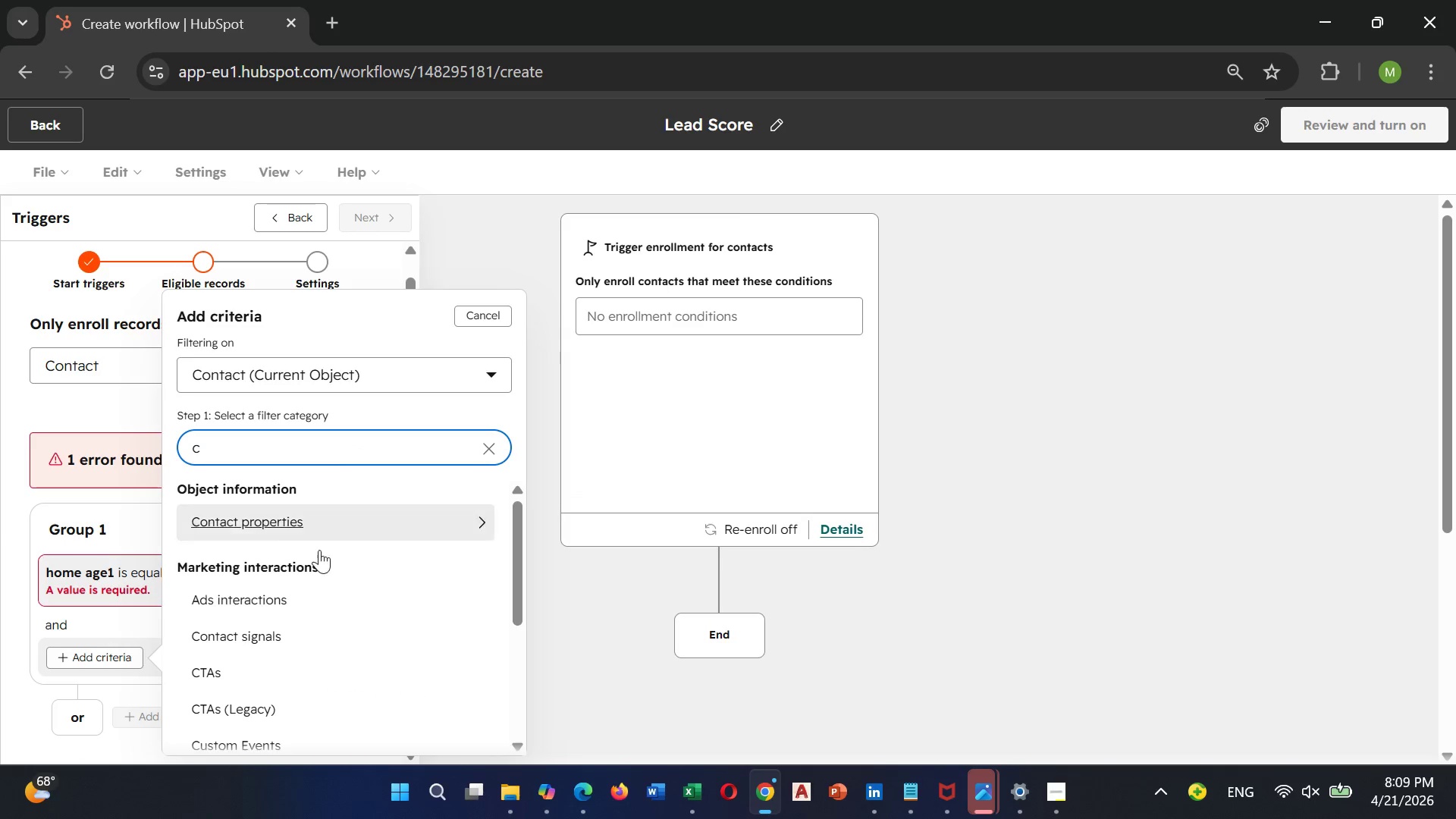 
scroll: coordinate [292, 634], scroll_direction: down, amount: 3.0
 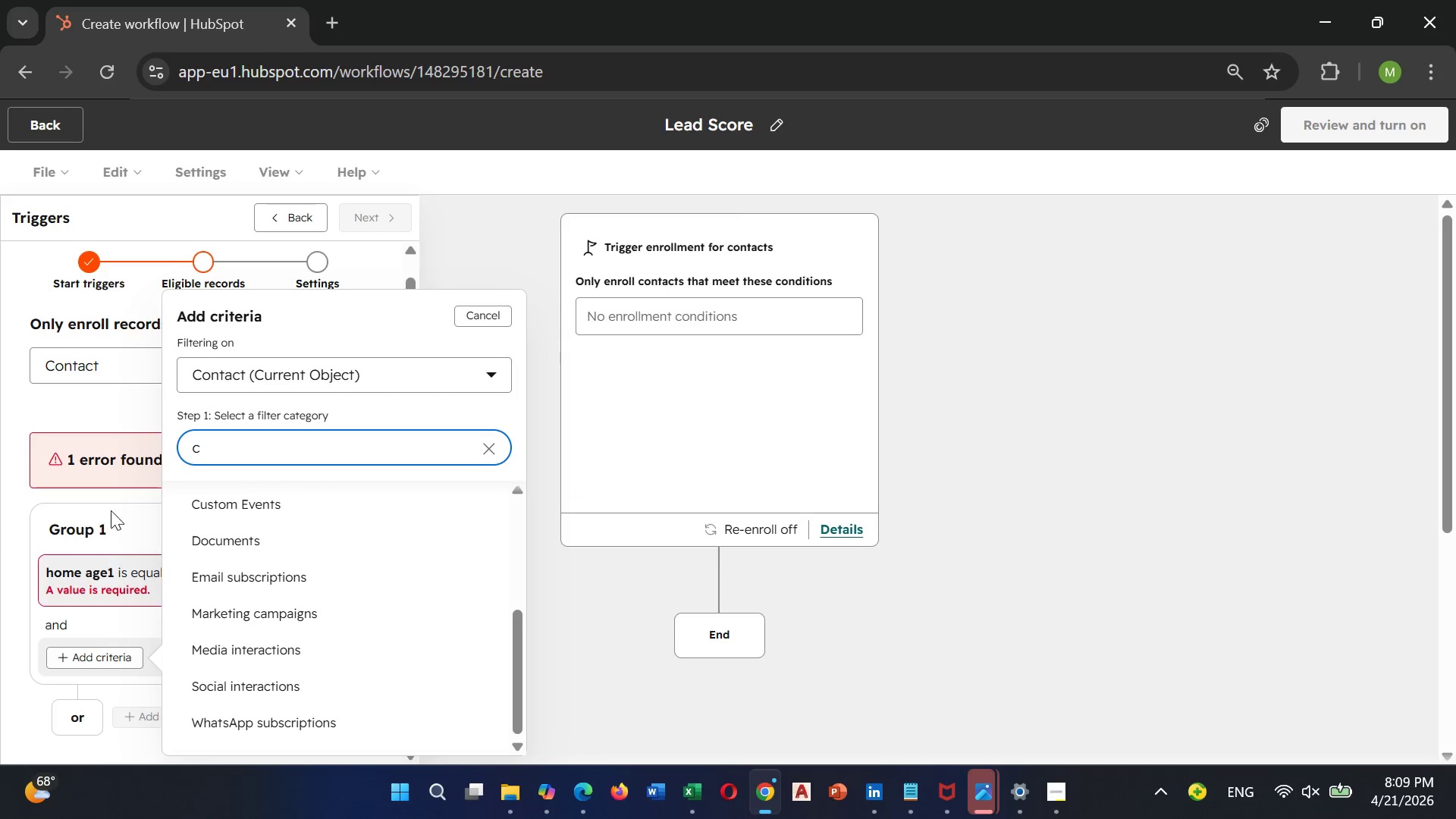 
left_click([131, 506])
 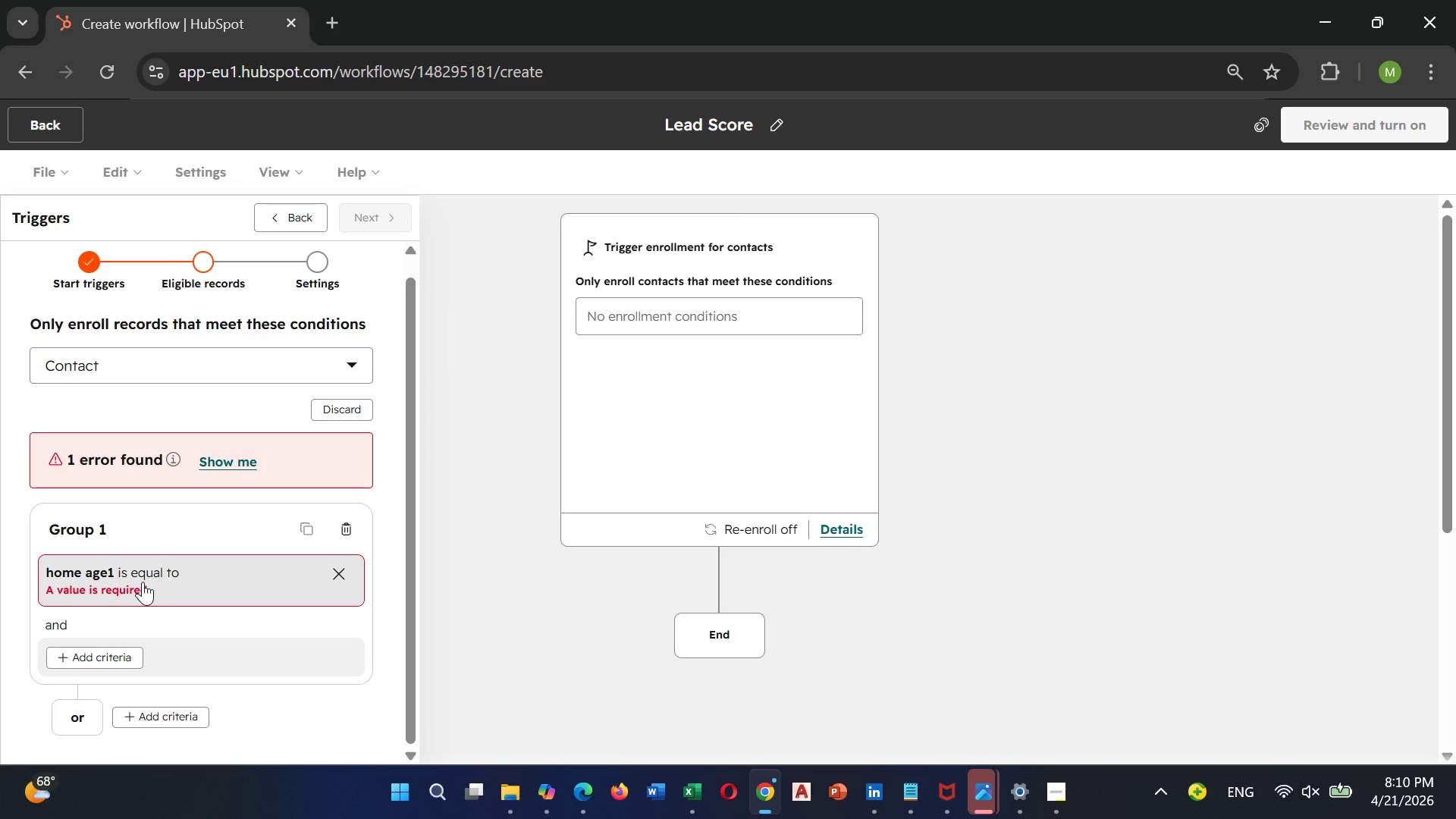 
left_click([221, 466])
 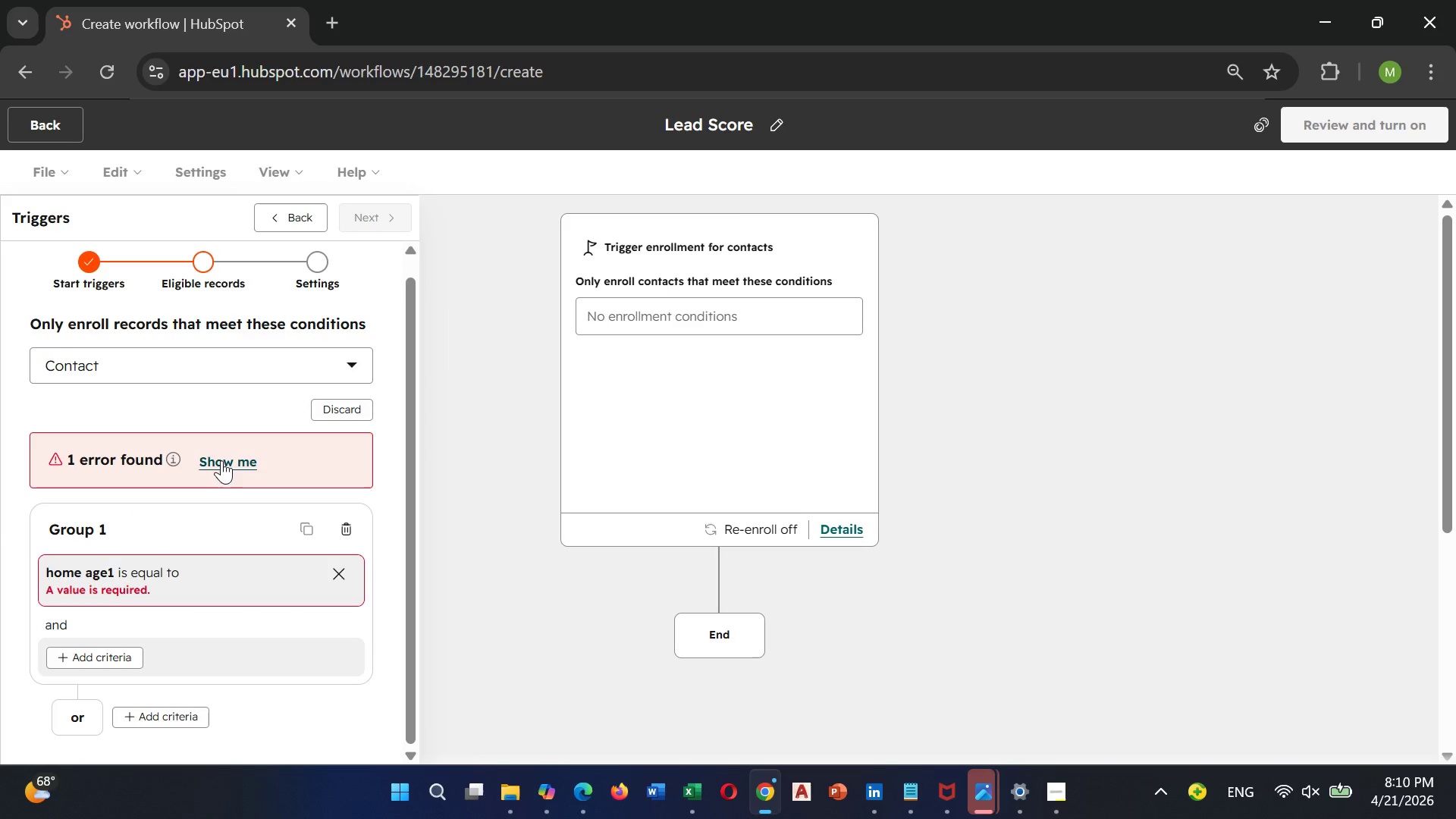 
left_click([221, 460])
 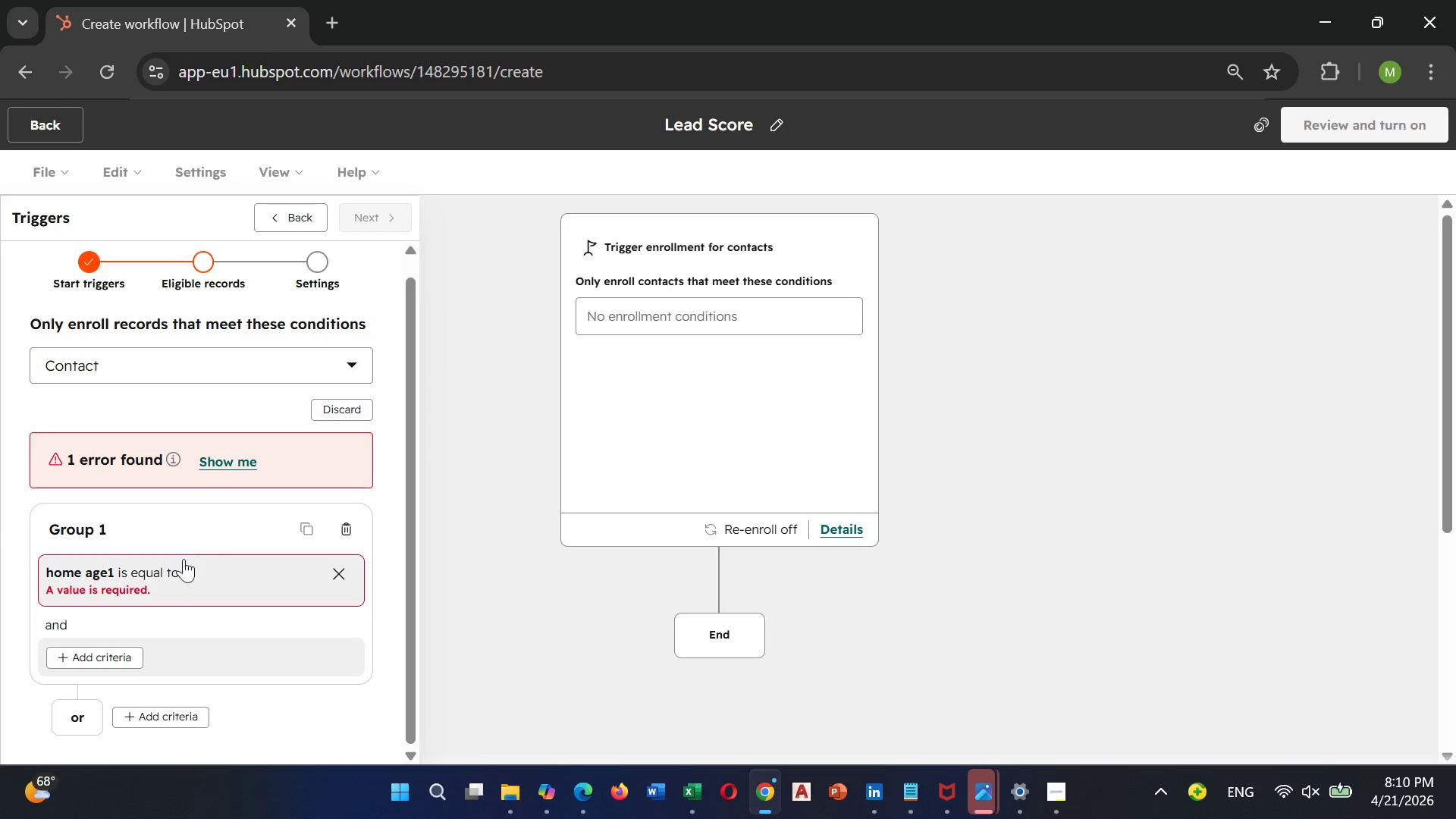 
left_click([156, 579])
 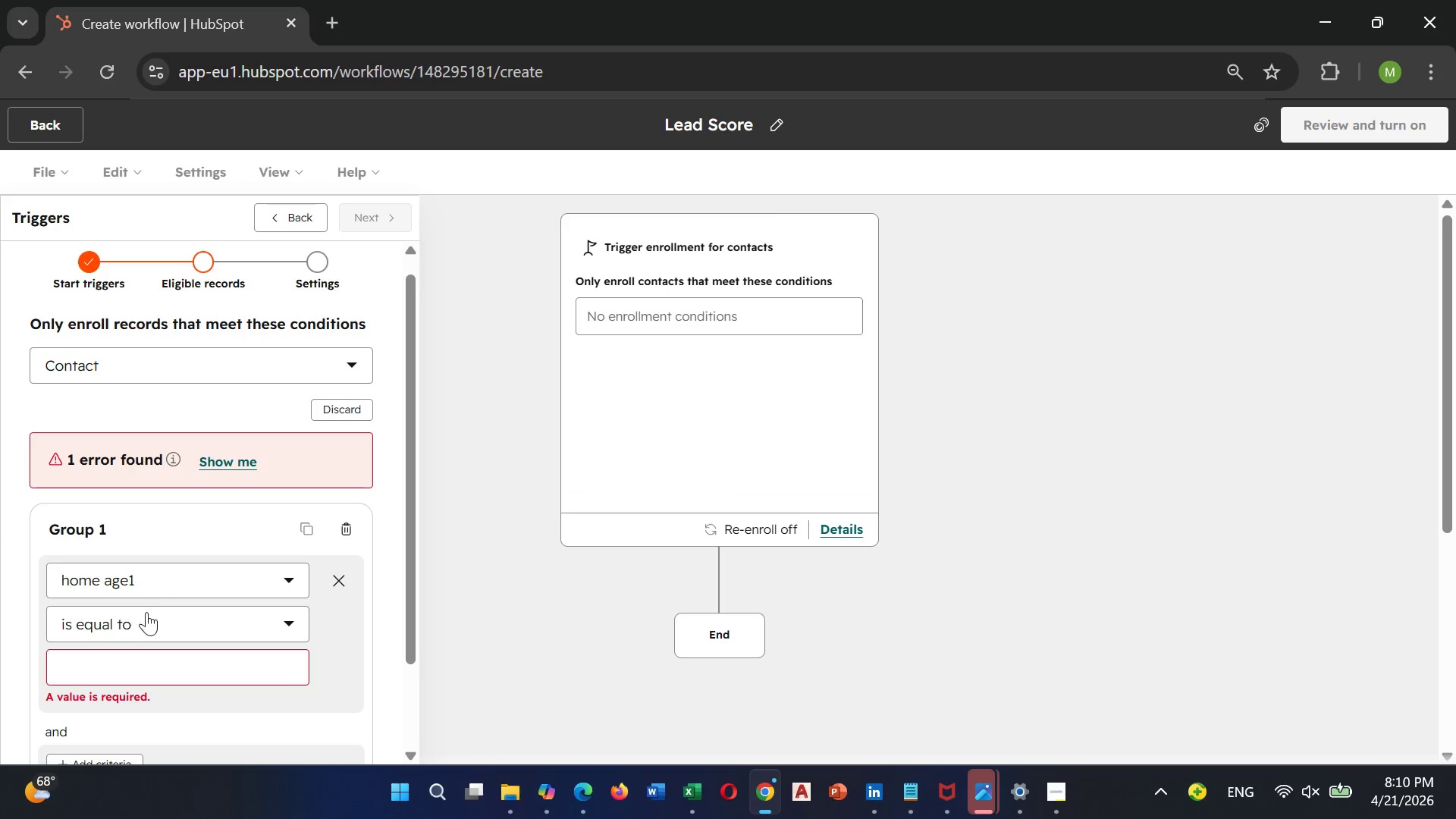 
left_click([143, 620])
 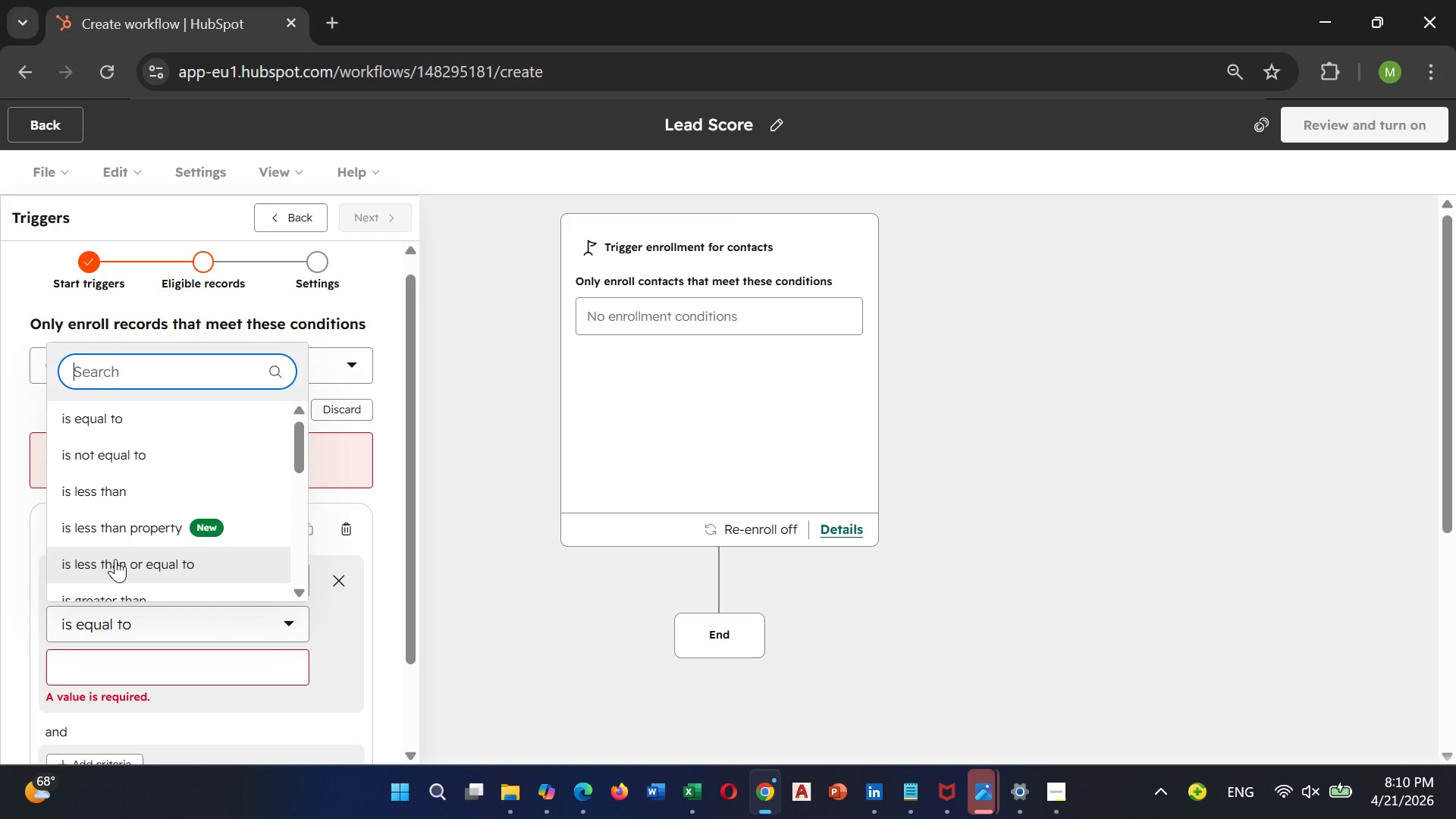 
left_click([123, 529])
 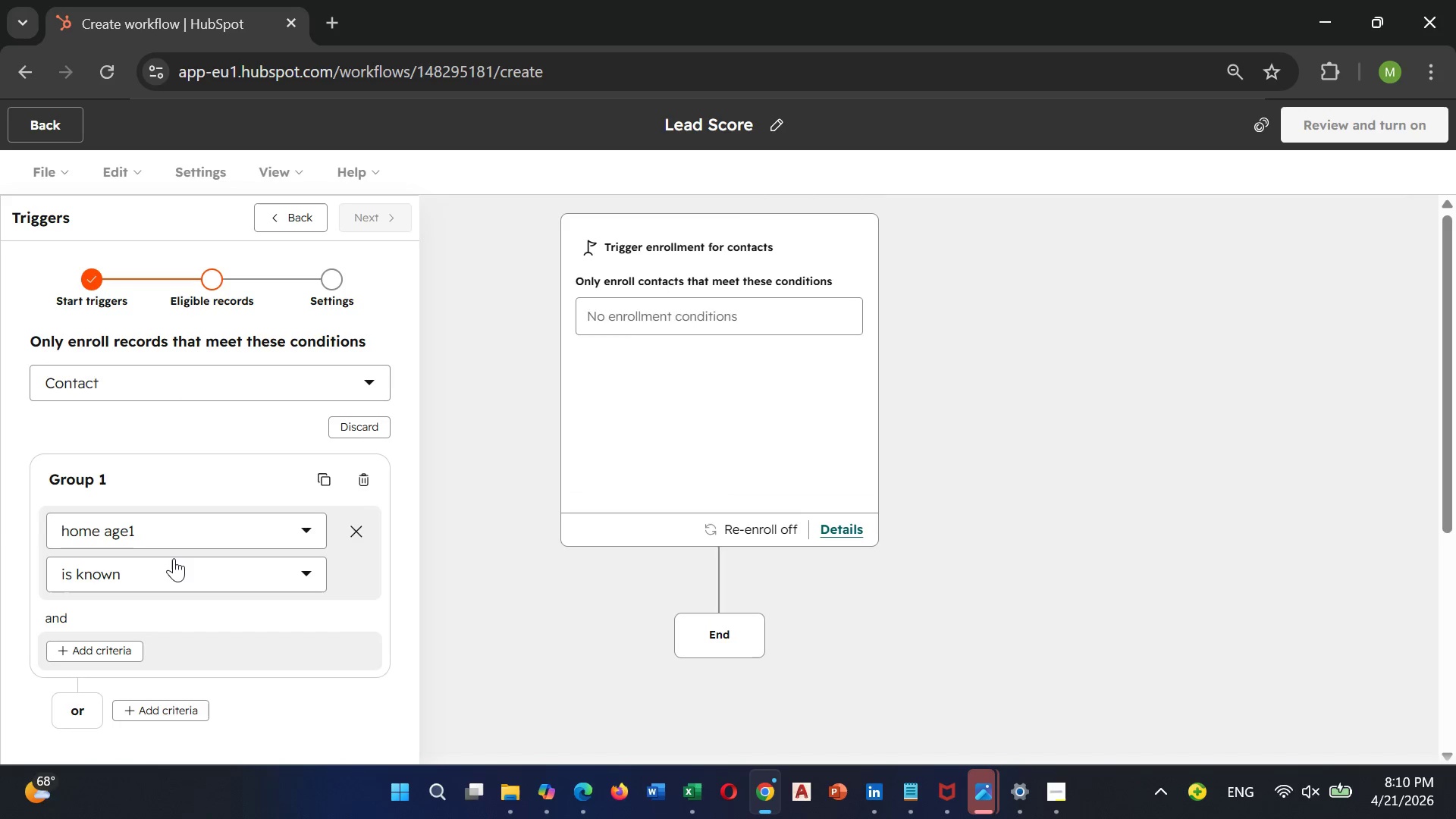 
scroll: coordinate [174, 558], scroll_direction: down, amount: 3.0
 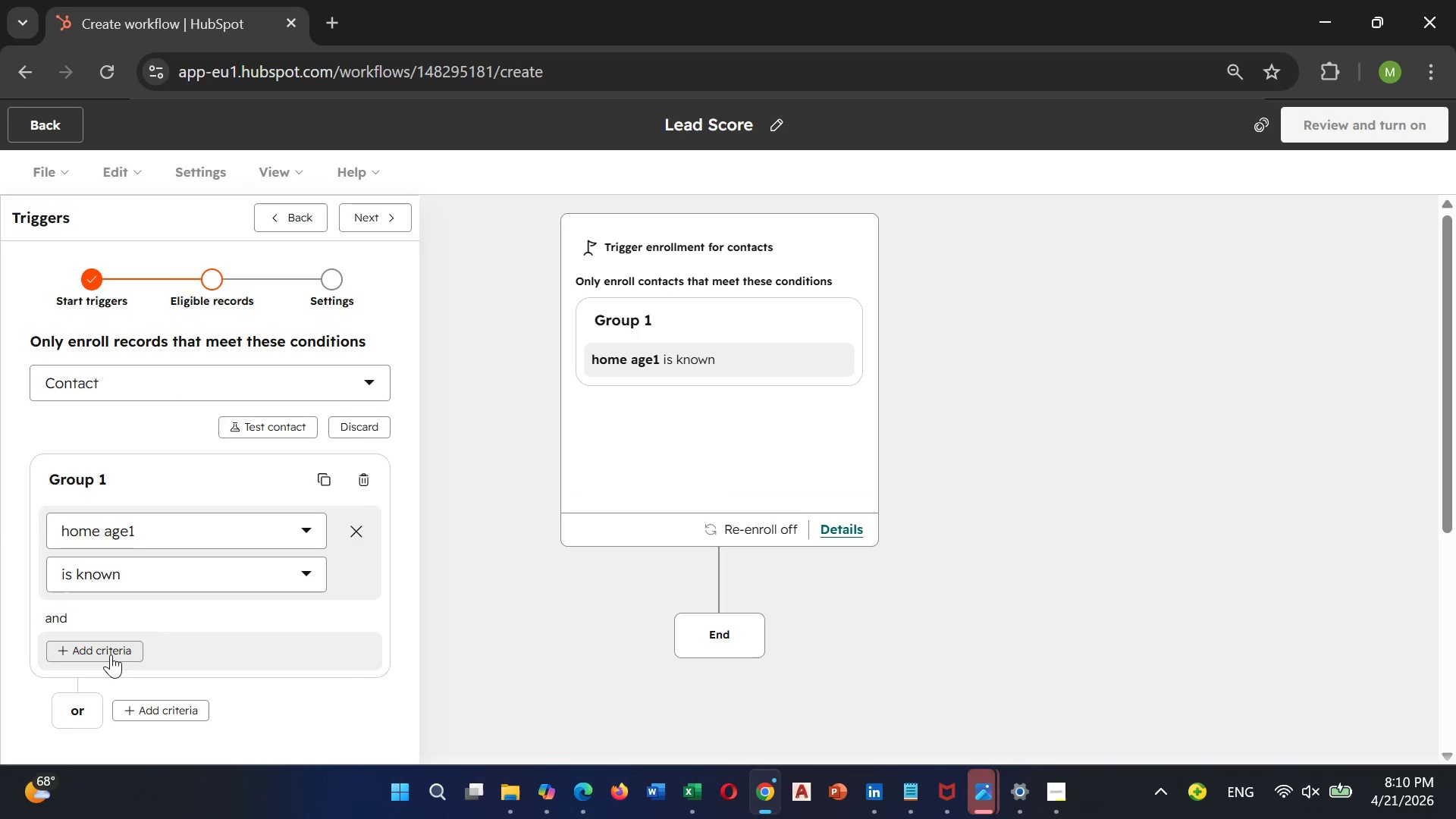 
left_click([111, 652])
 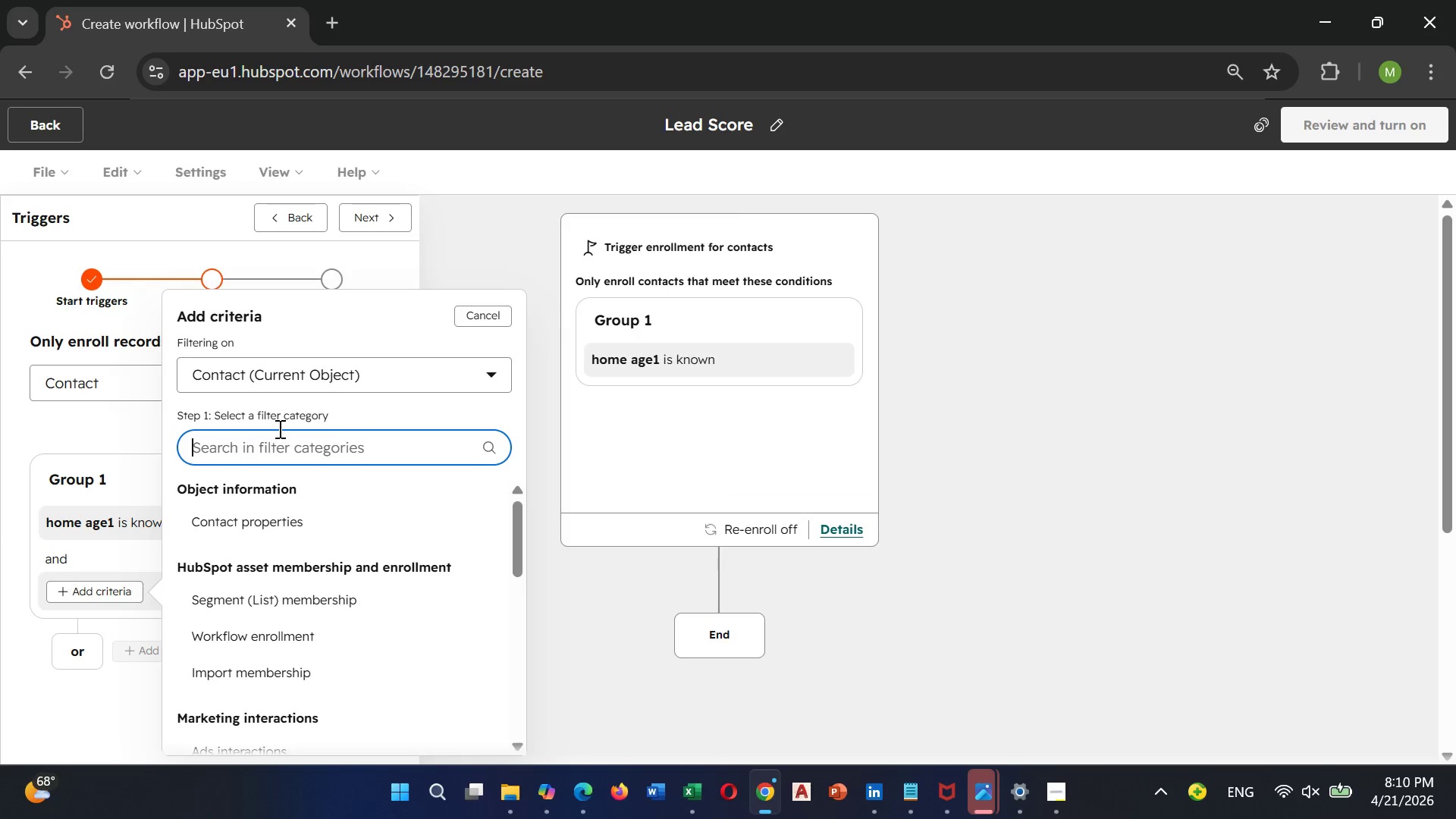 
type(cu)
 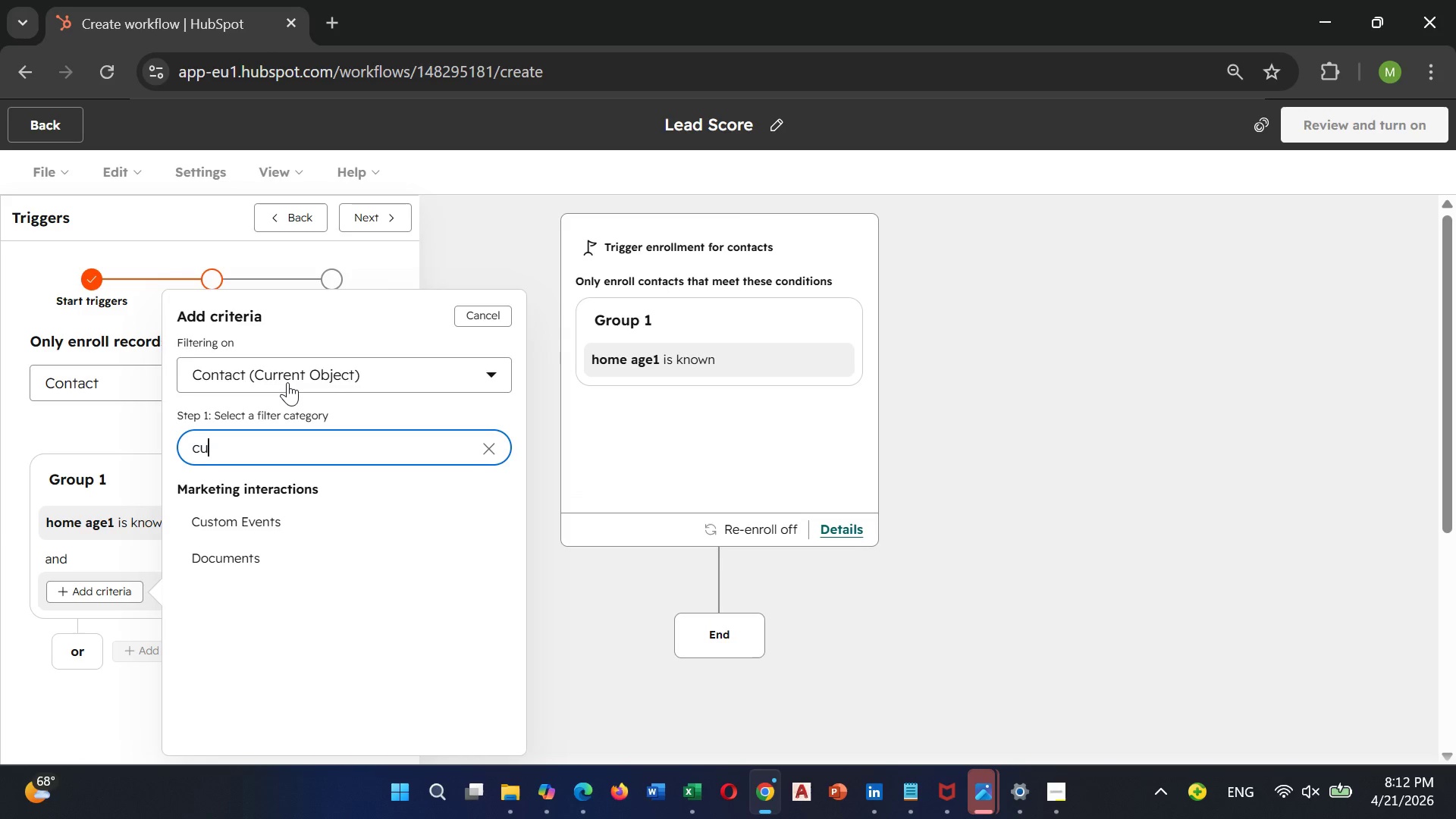 
wait(107.09)
 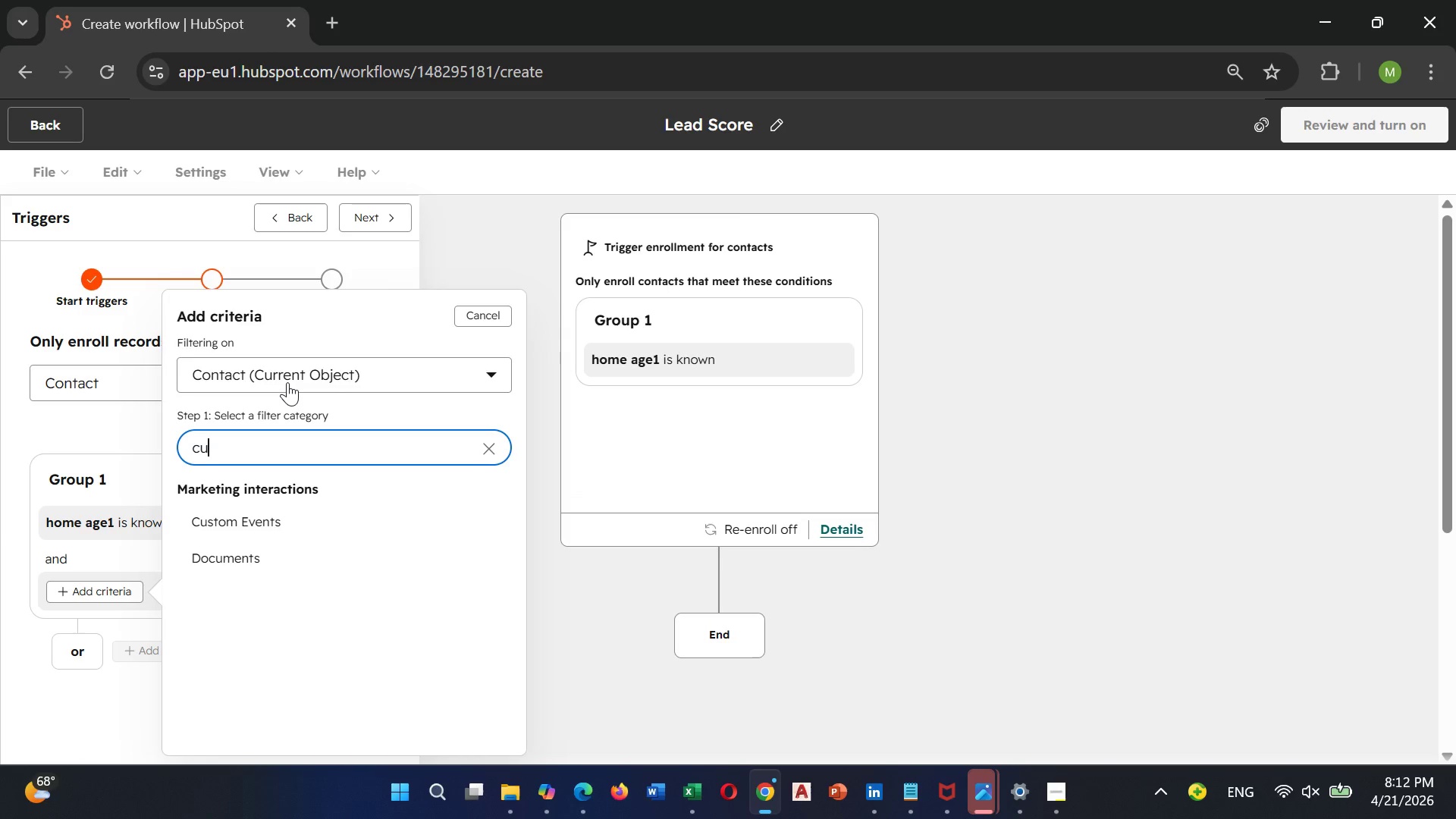 
left_click([291, 368])
 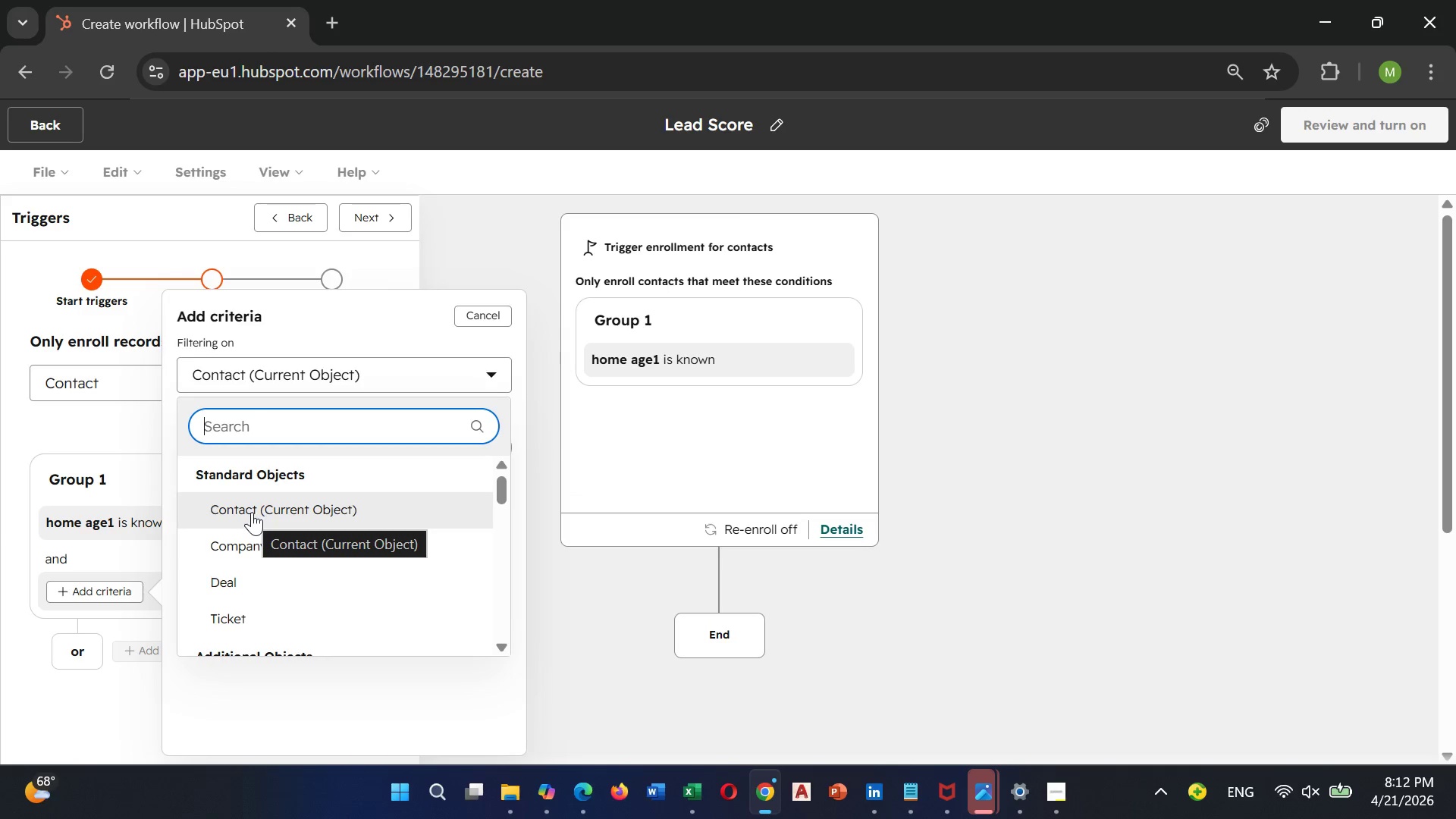 
scroll: coordinate [248, 520], scroll_direction: down, amount: 1.0
 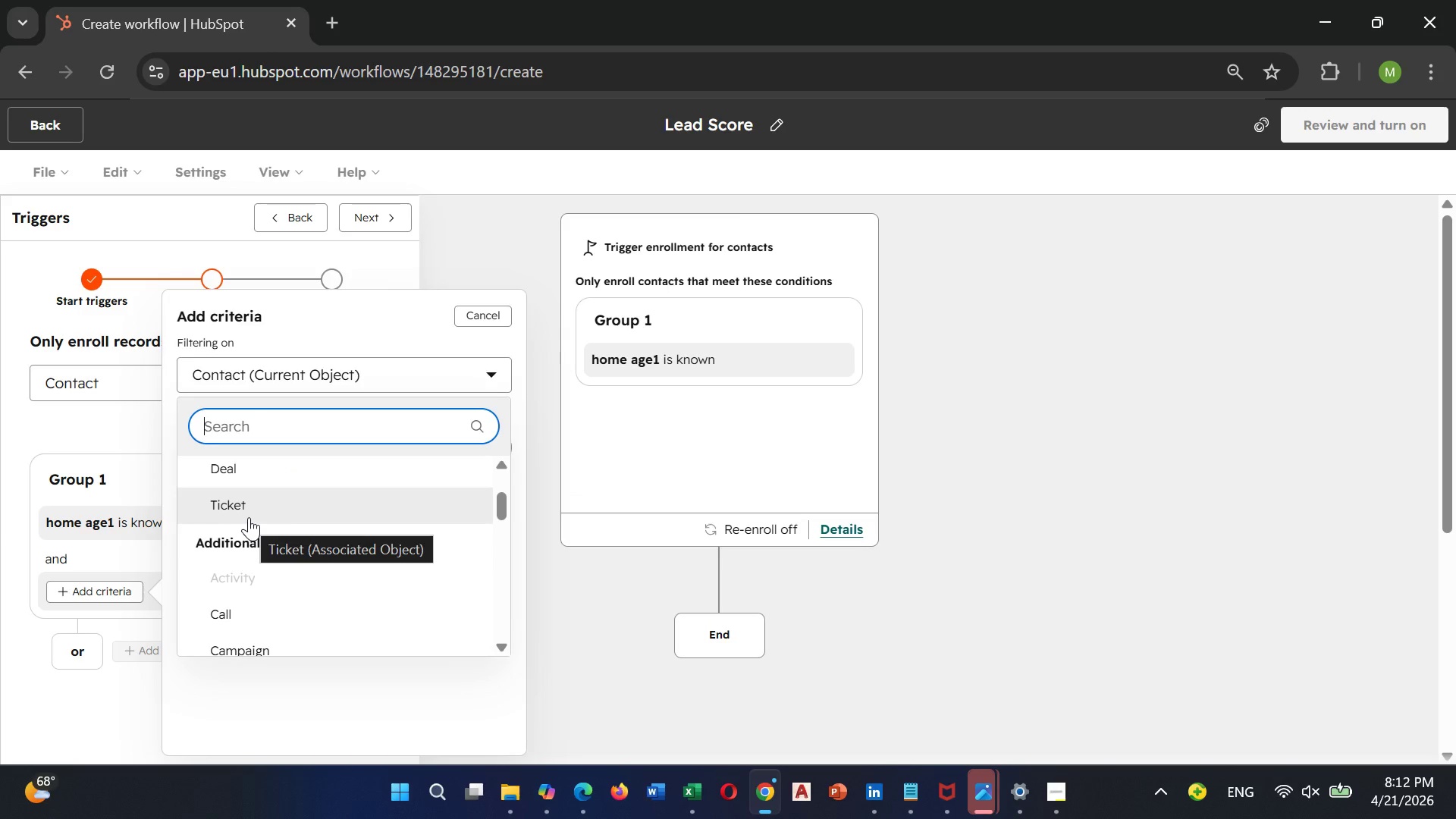 
scroll: coordinate [249, 516], scroll_direction: up, amount: 1.0
 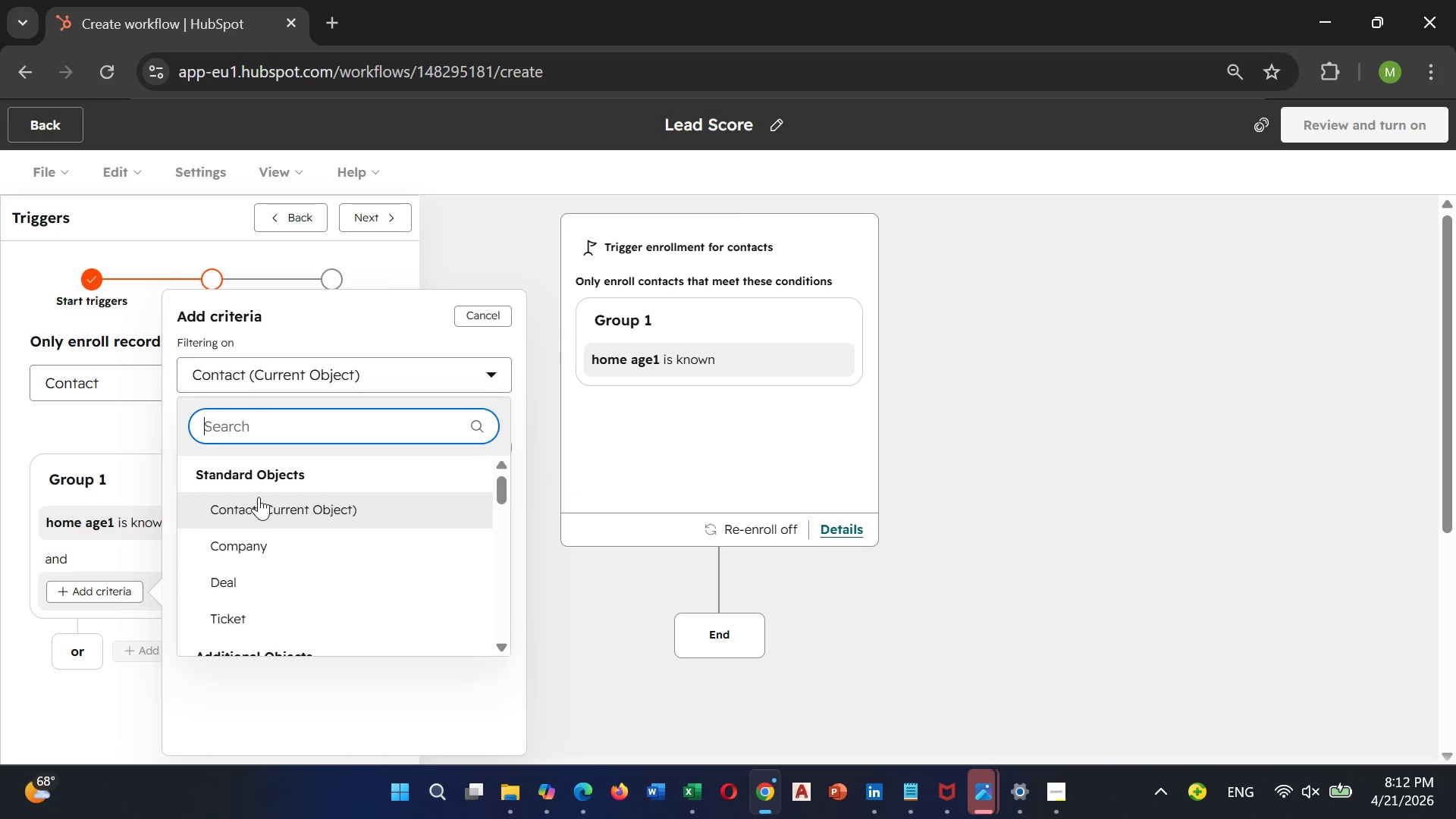 
left_click([259, 497])
 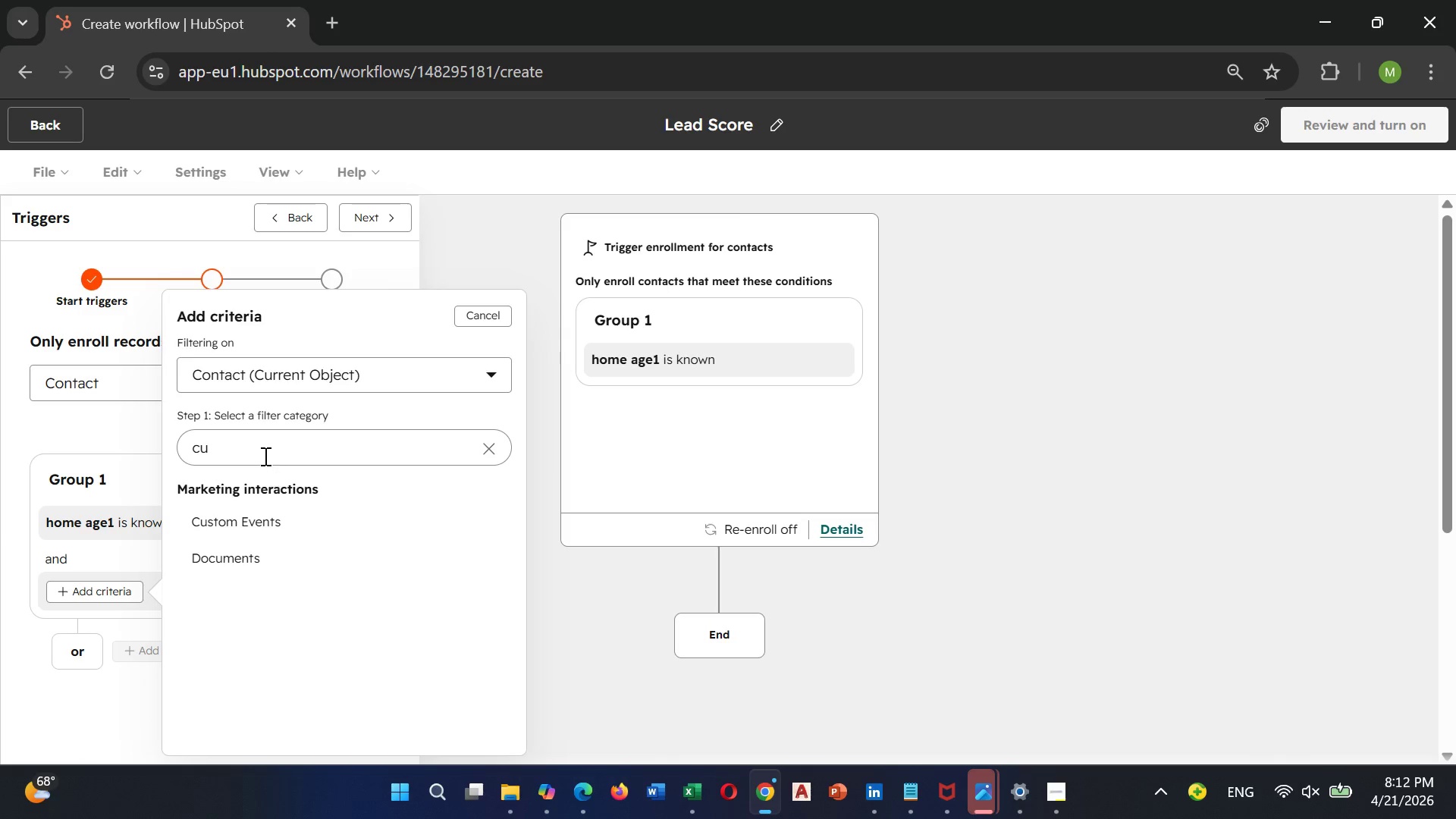 
left_click([262, 453])
 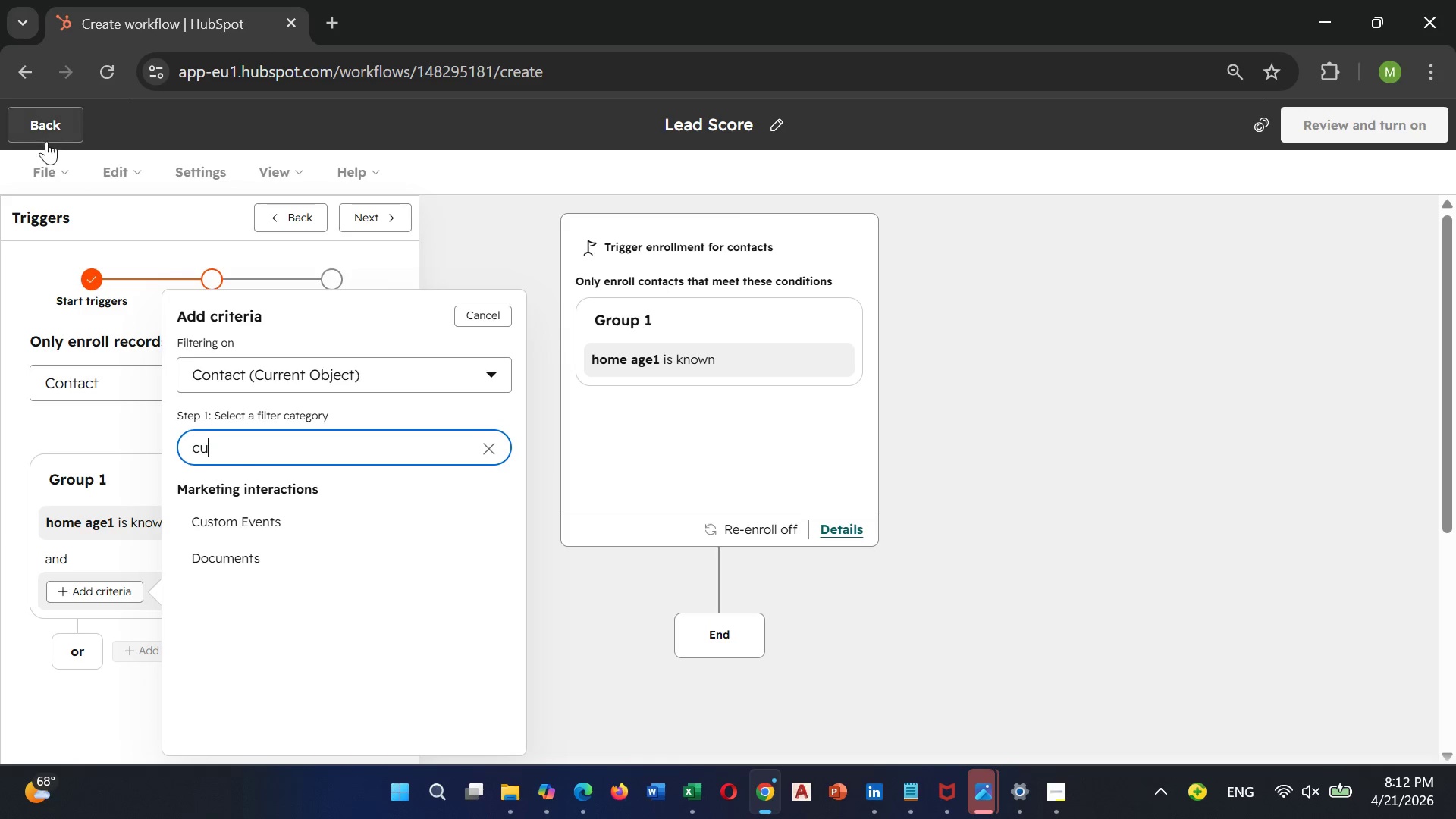 
left_click([46, 133])
 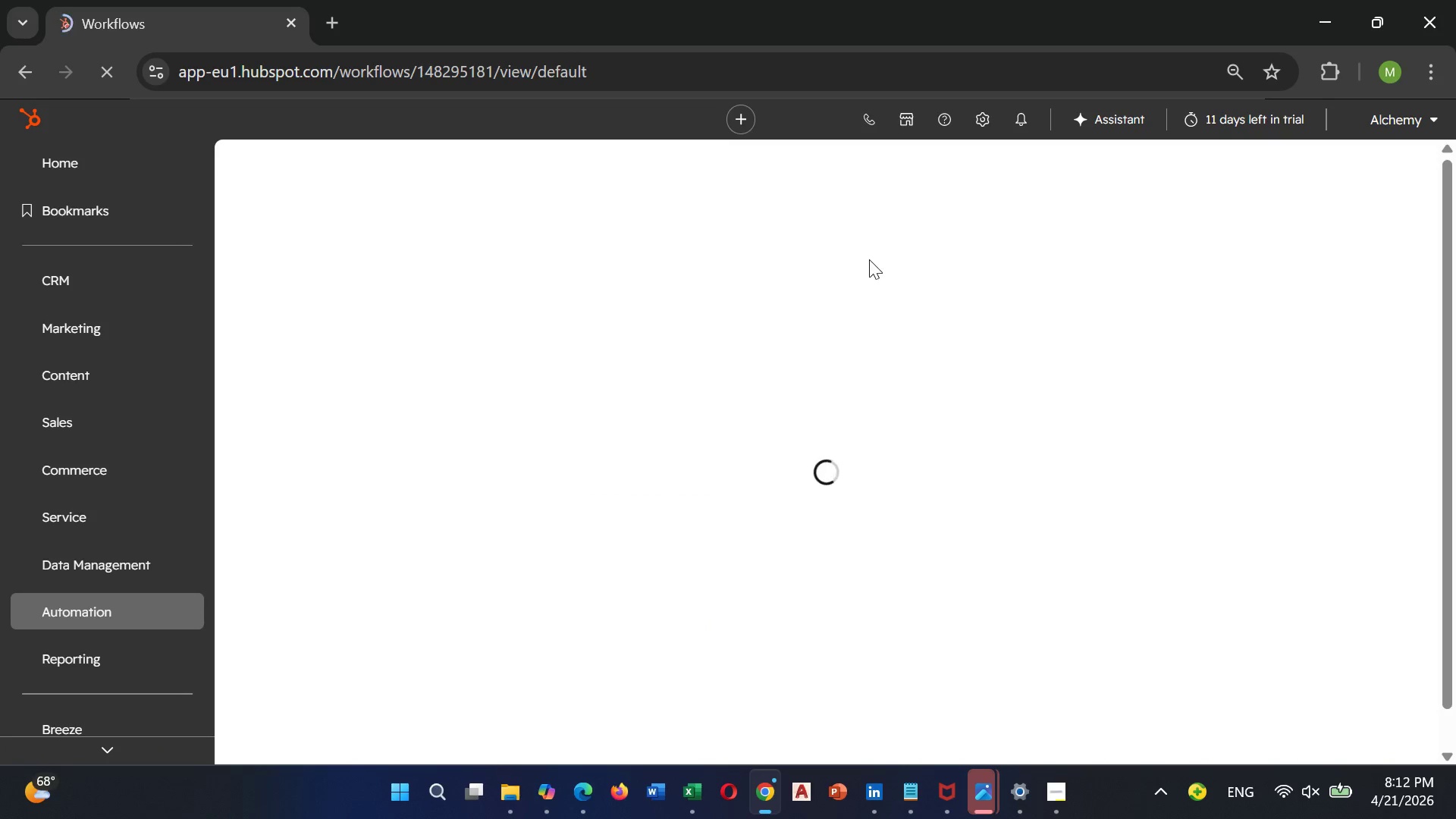 
wait(6.08)
 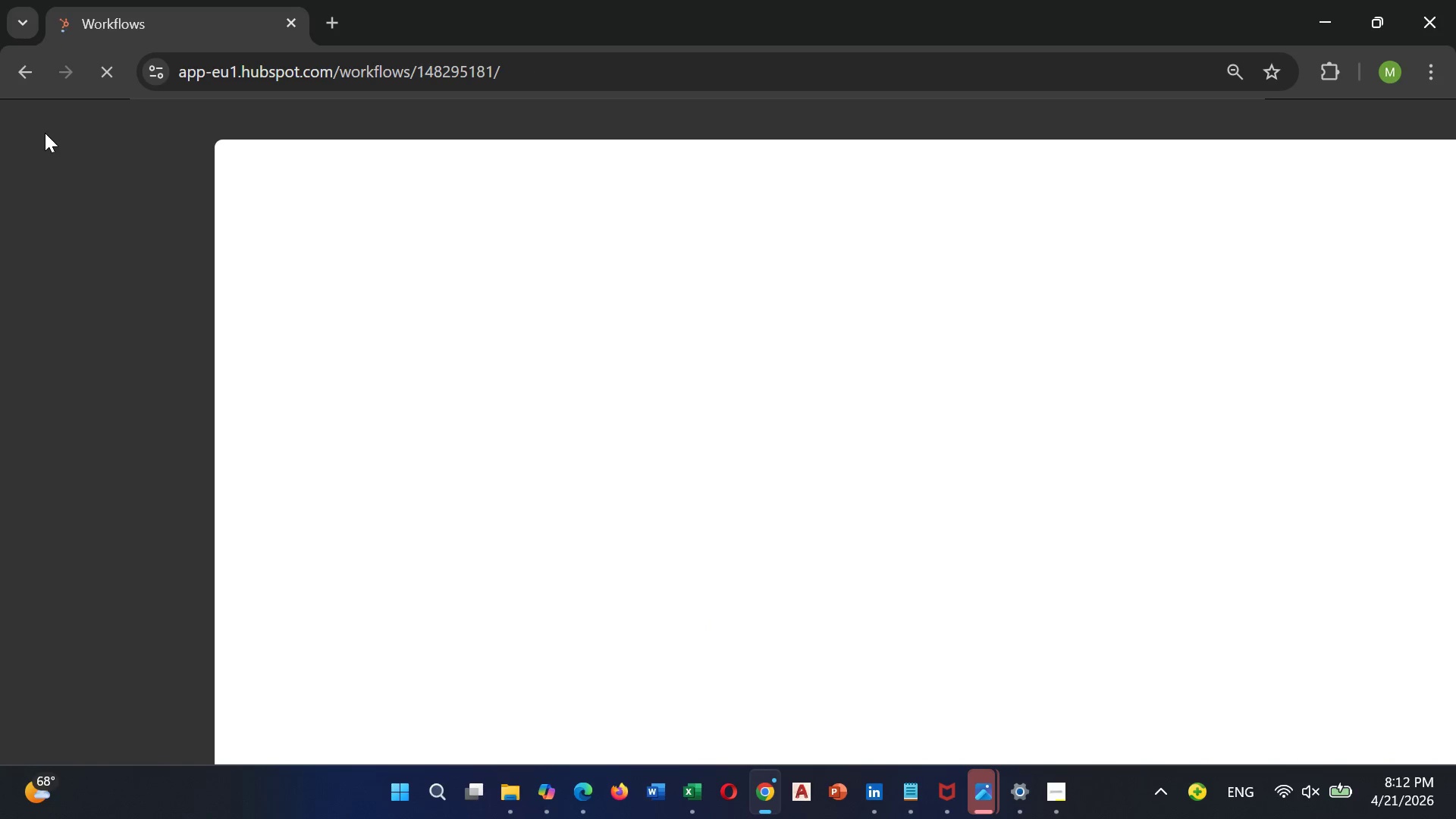 
left_click([974, 118])
 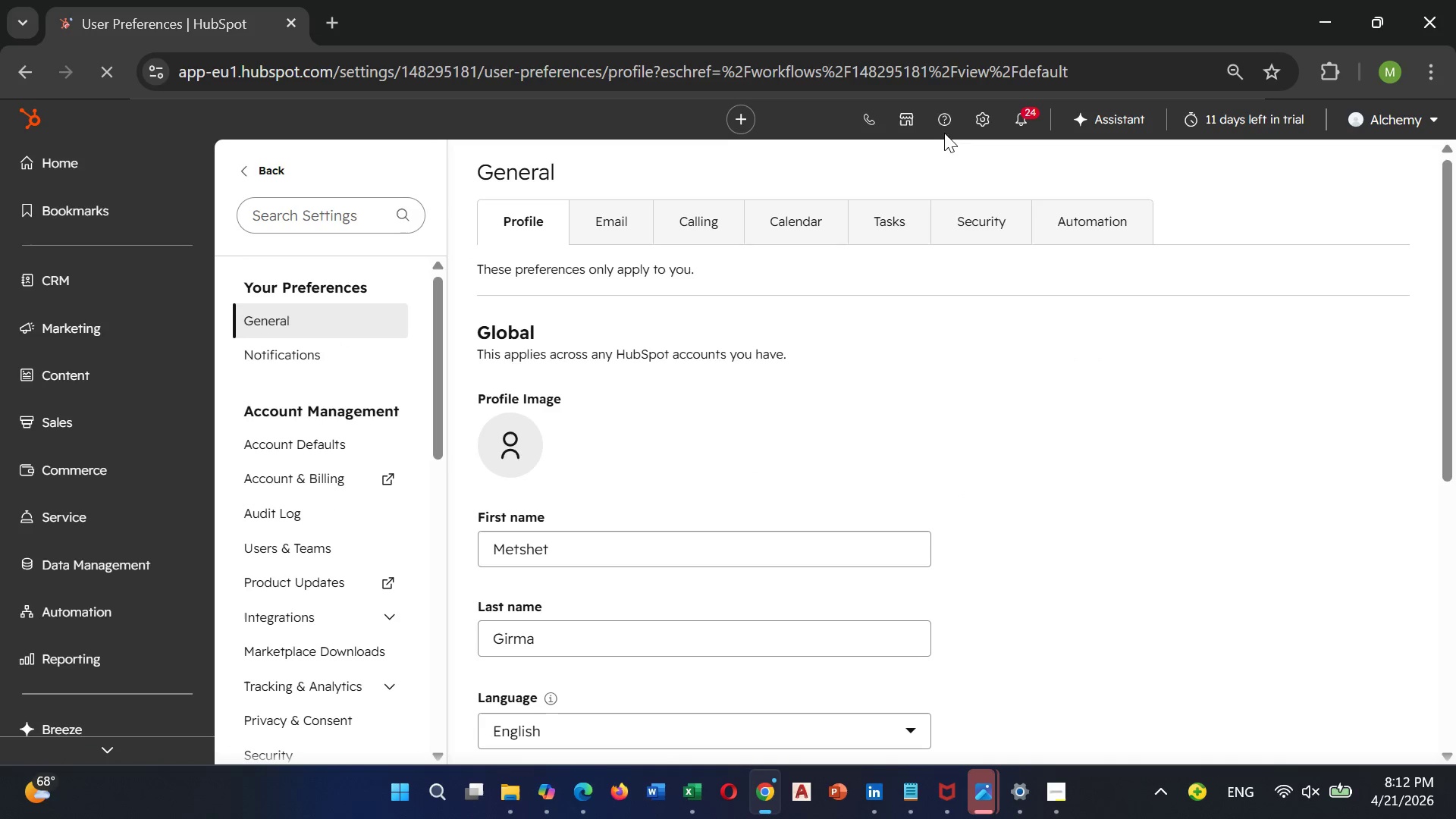 
scroll: coordinate [277, 519], scroll_direction: down, amount: 3.0
 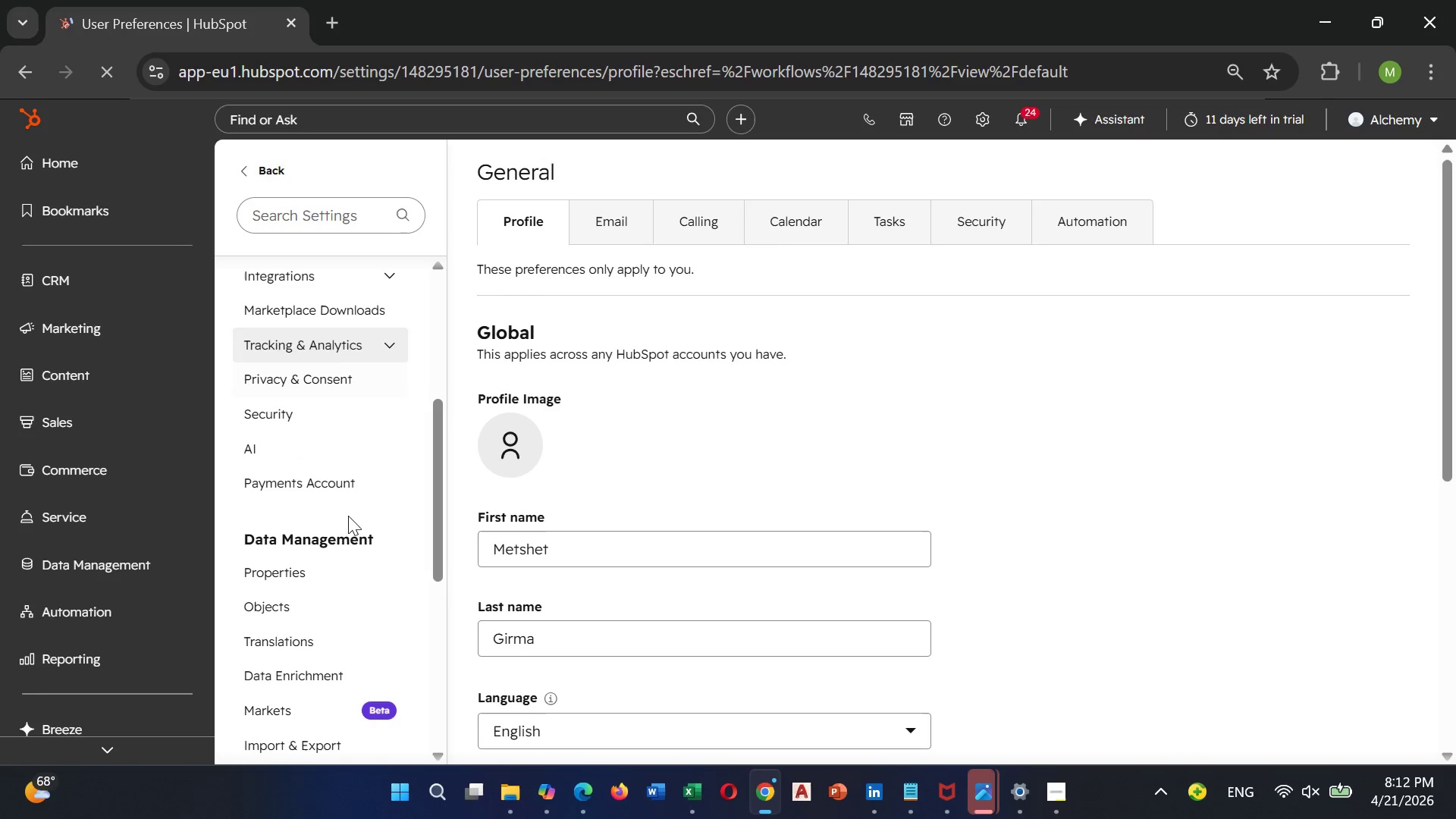 
left_click([330, 462])
 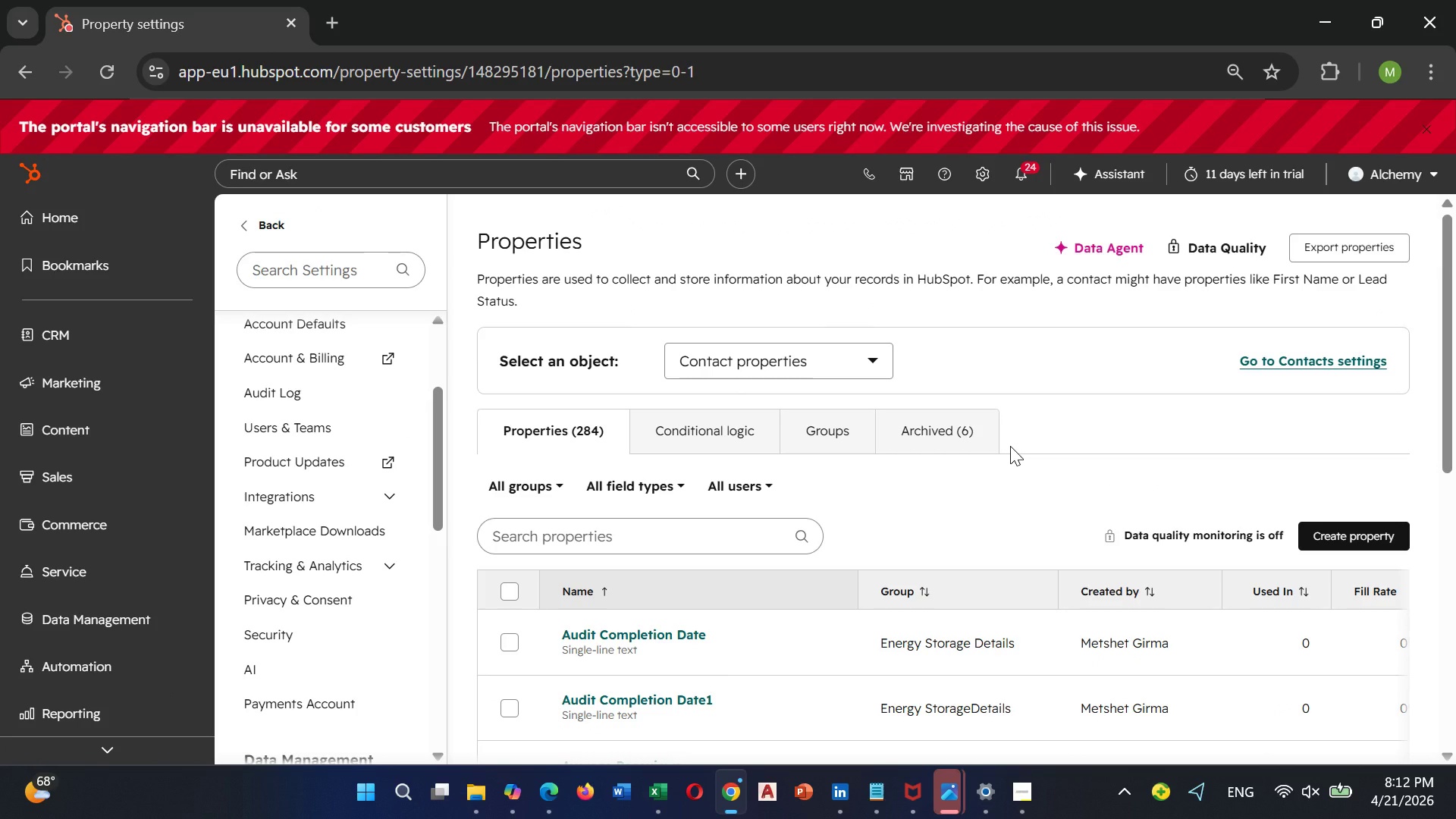 
scroll: coordinate [387, 577], scroll_direction: down, amount: 1.0
 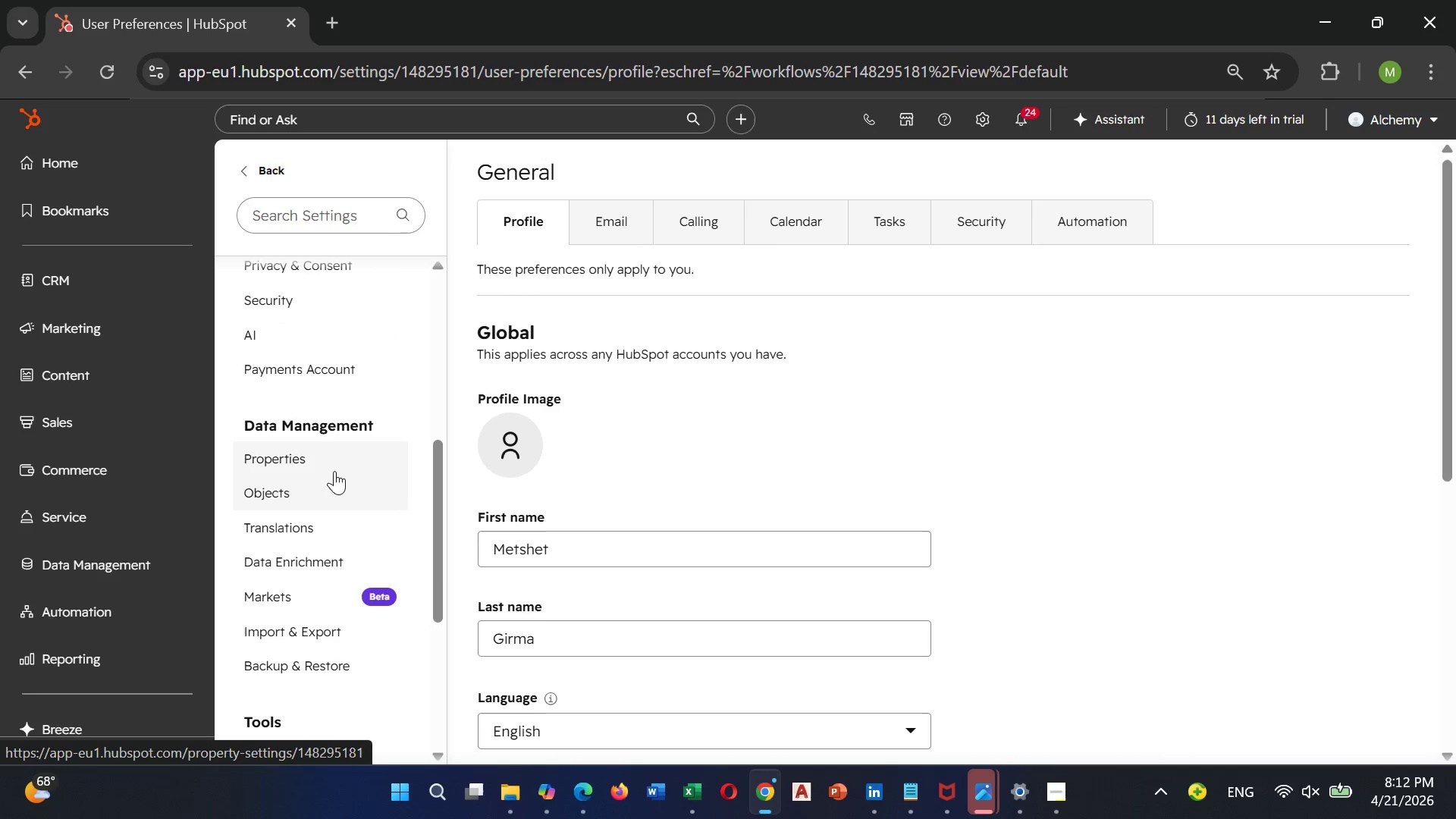 
wait(17.93)
 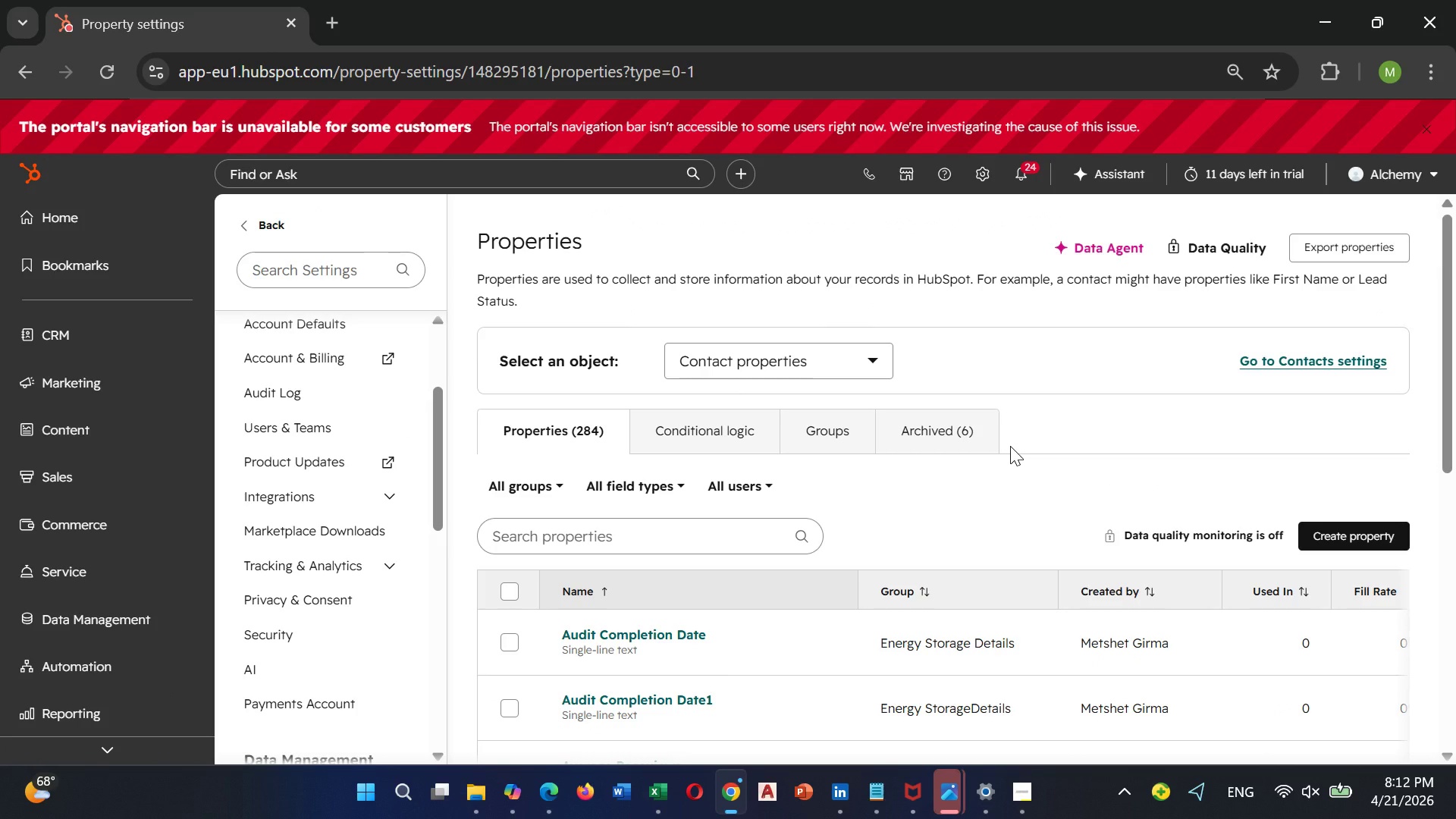 
left_click([1423, 130])
 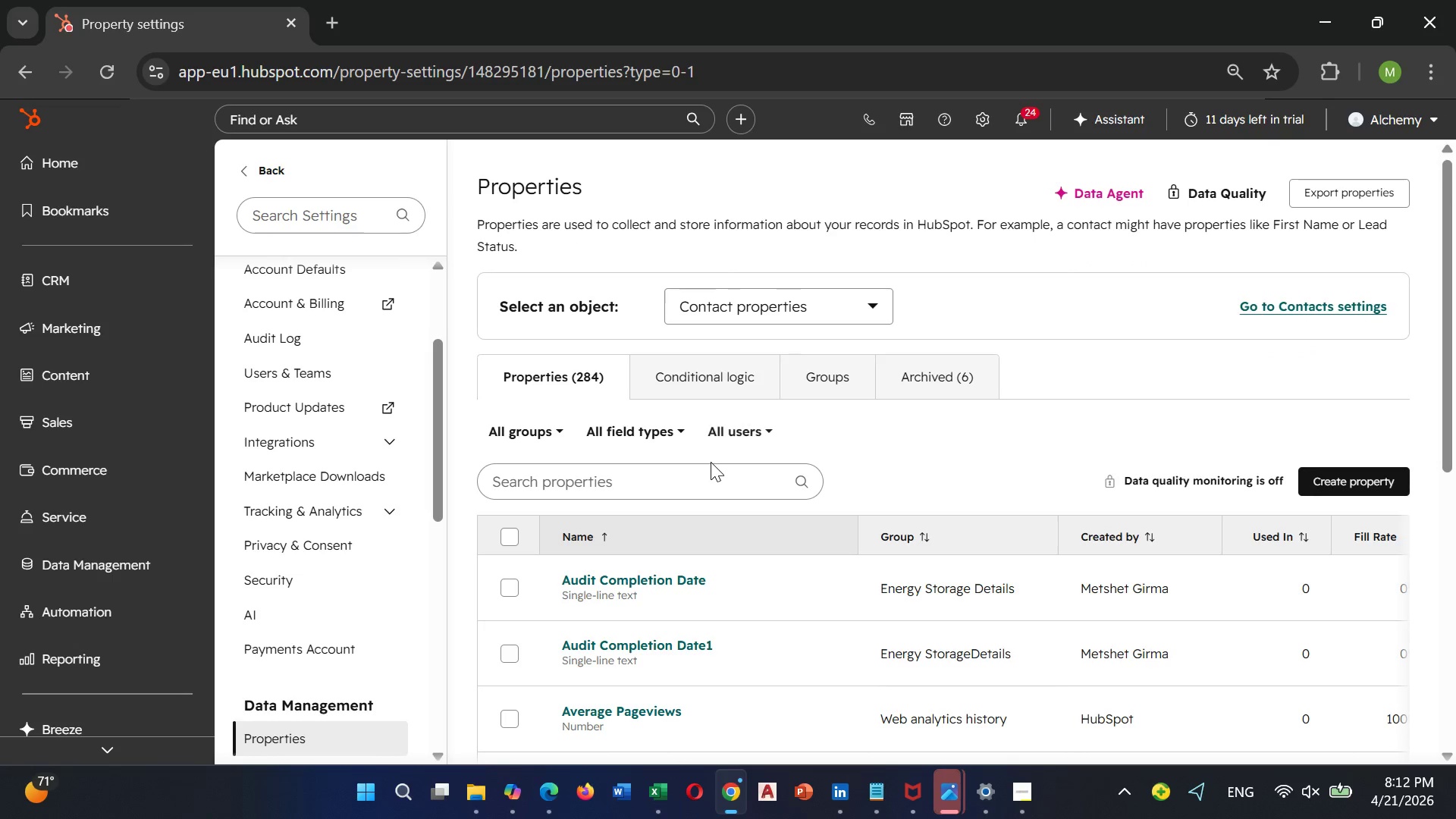 
left_click([711, 463])
 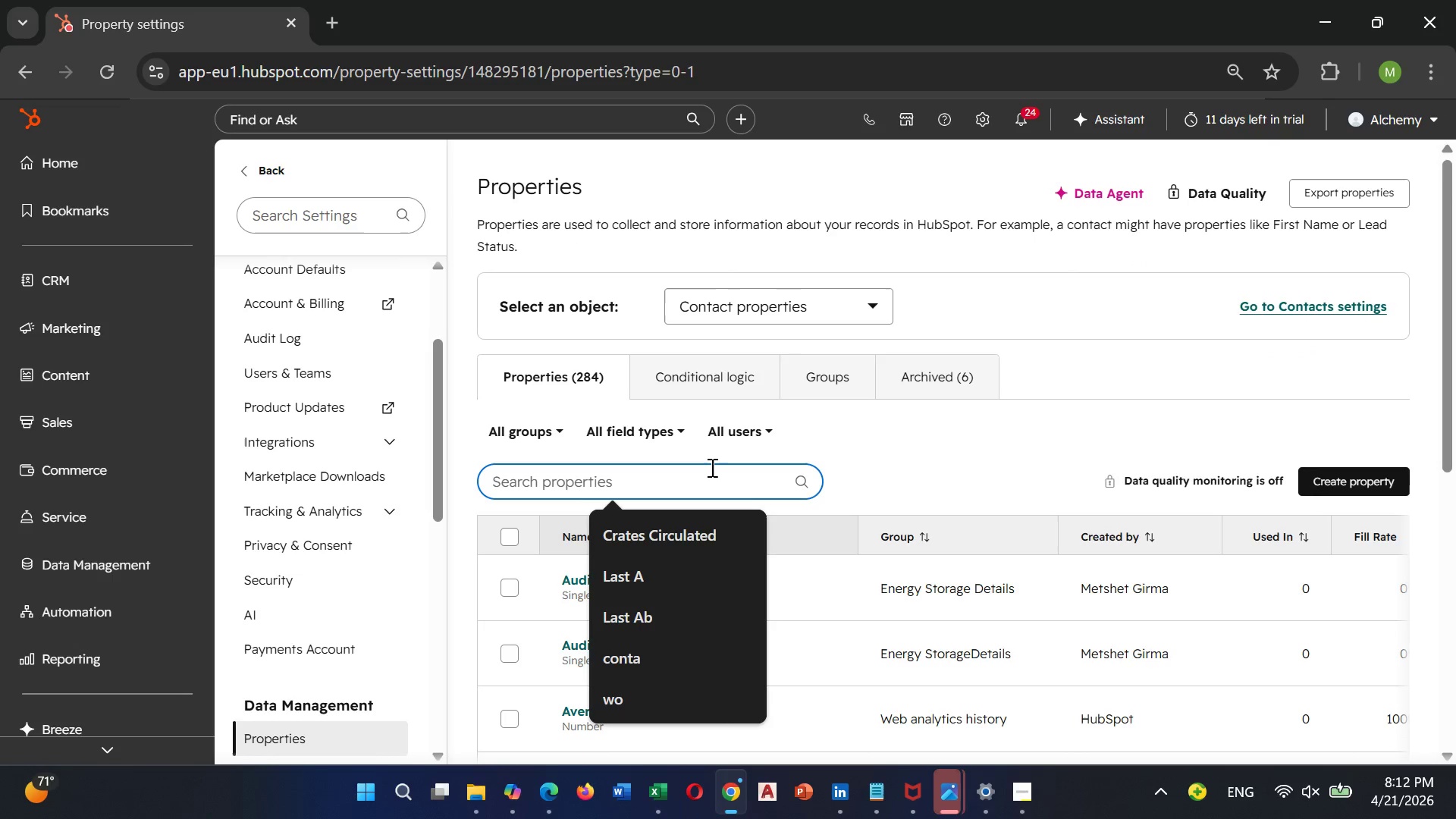 
wait(7.95)
 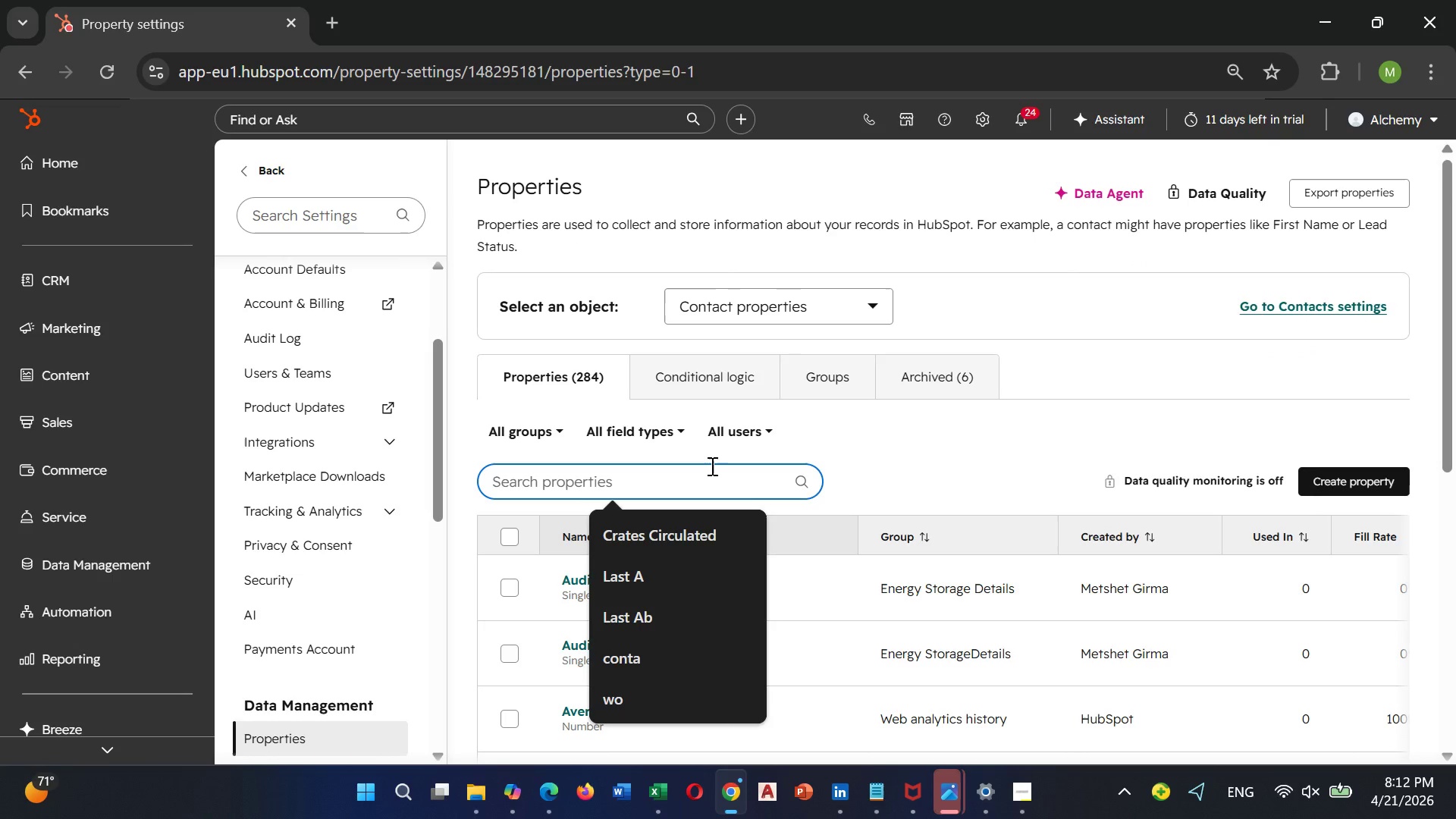 
type(curr)
 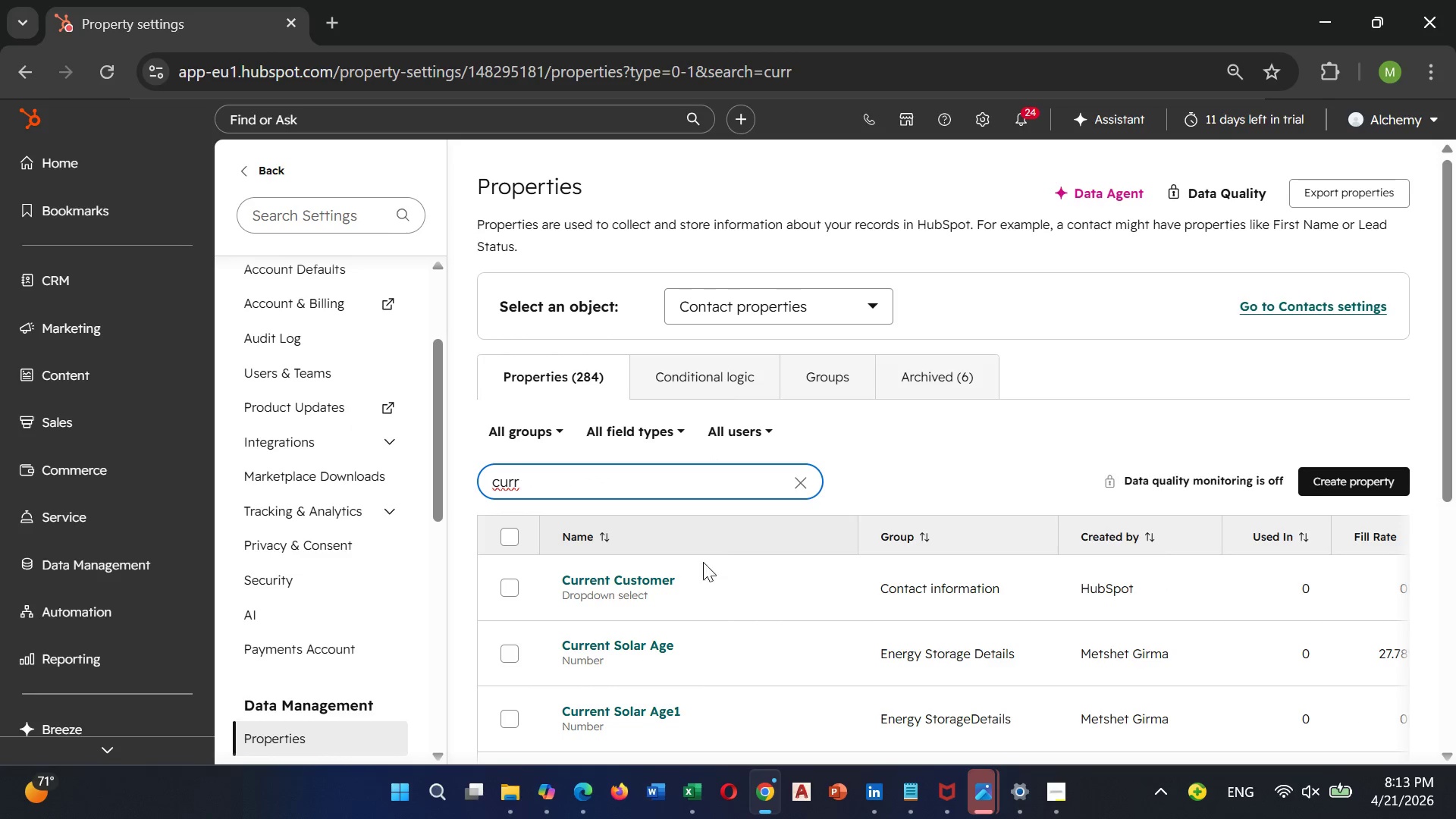 
scroll: coordinate [697, 629], scroll_direction: down, amount: 2.0
 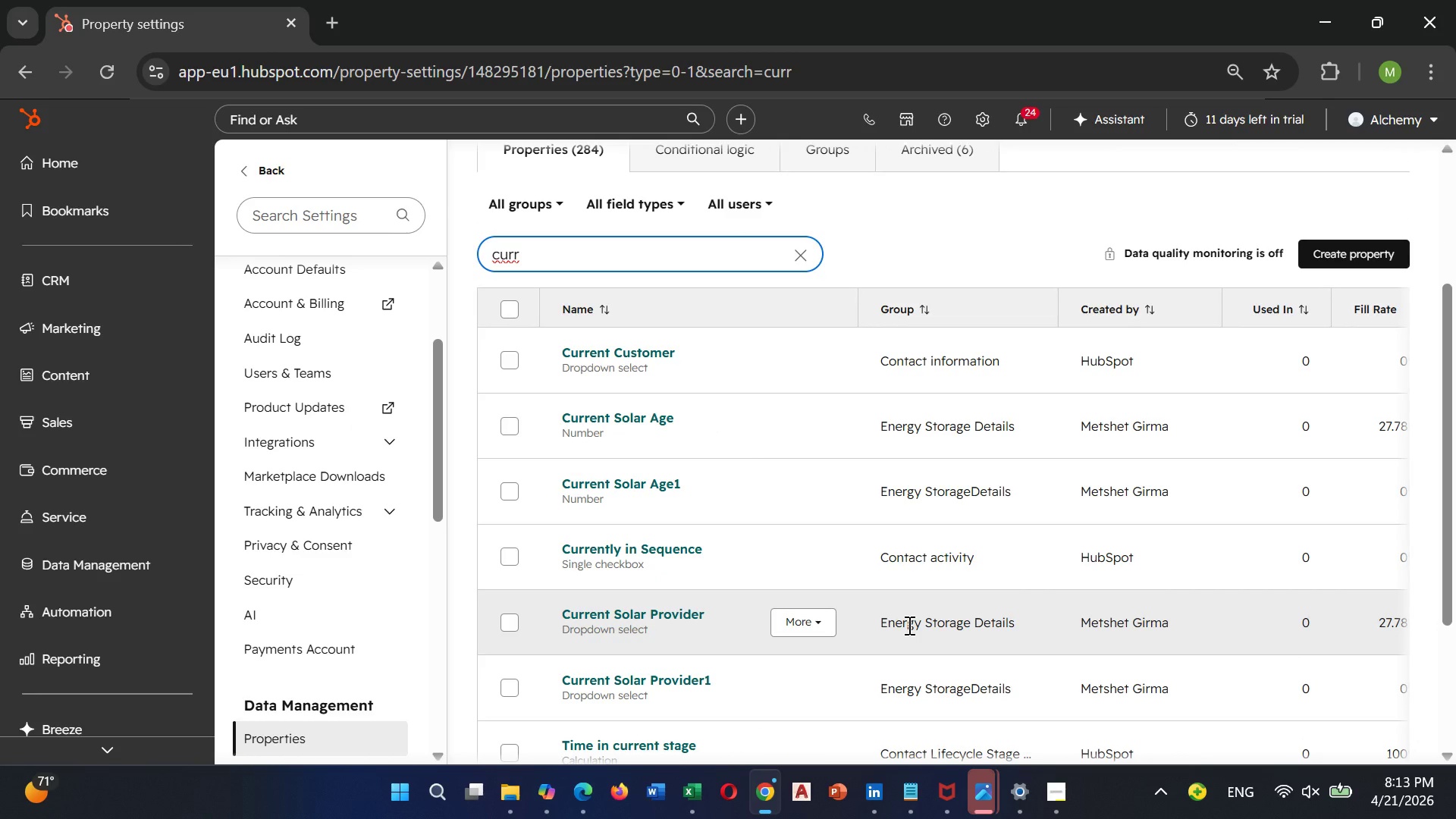 
left_click([908, 625])
 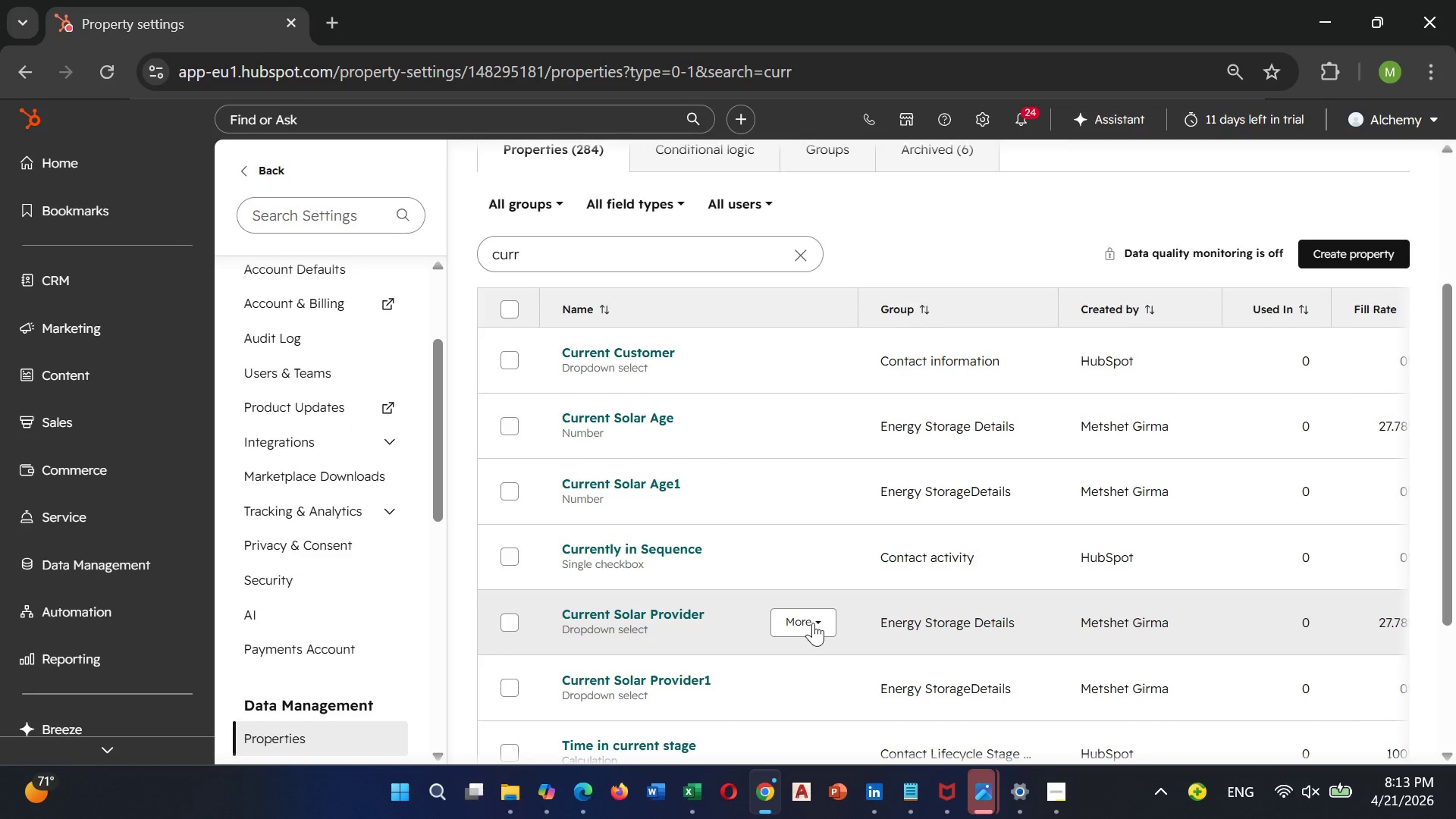 
left_click([802, 619])
 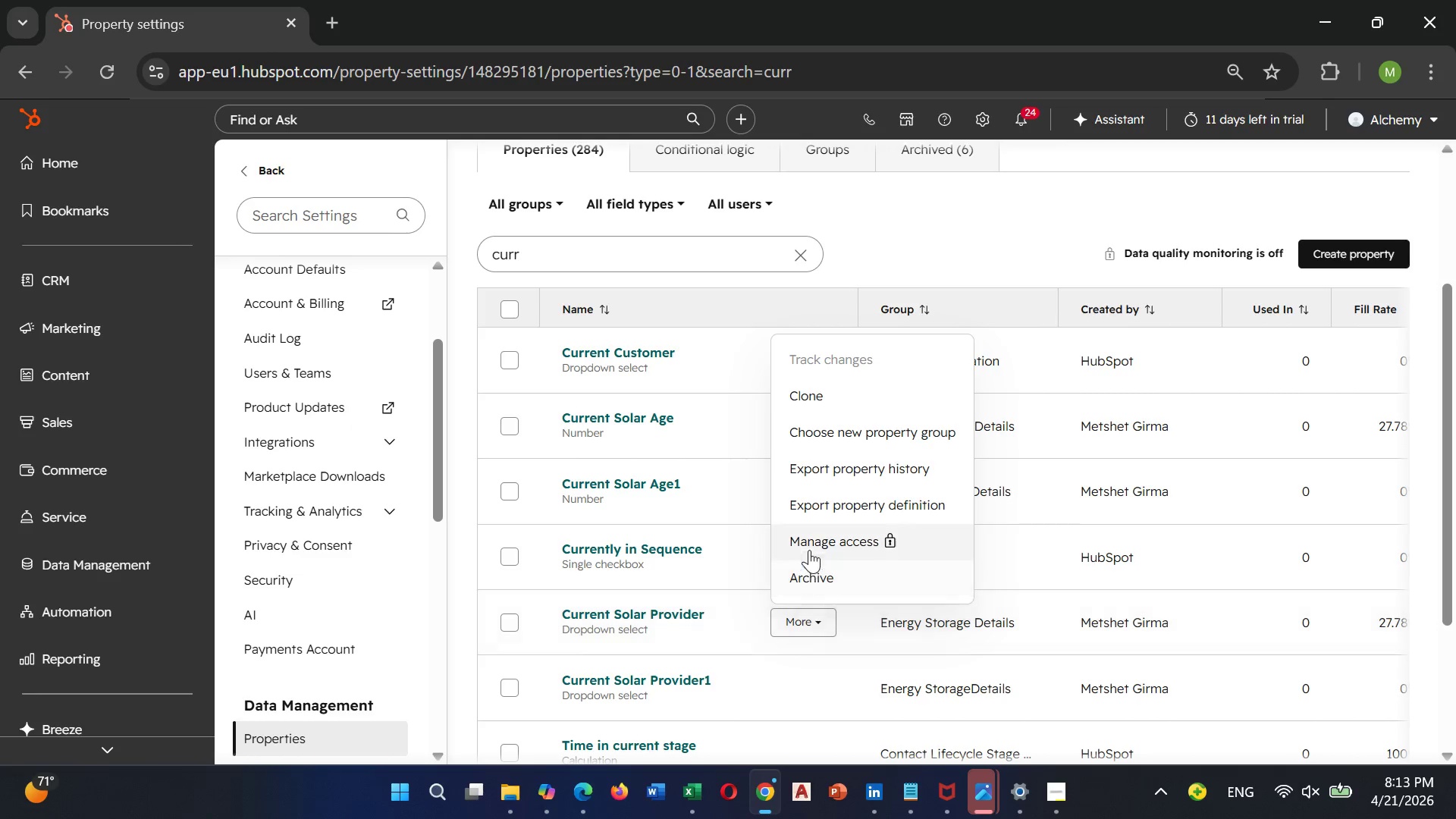 
wait(12.14)
 